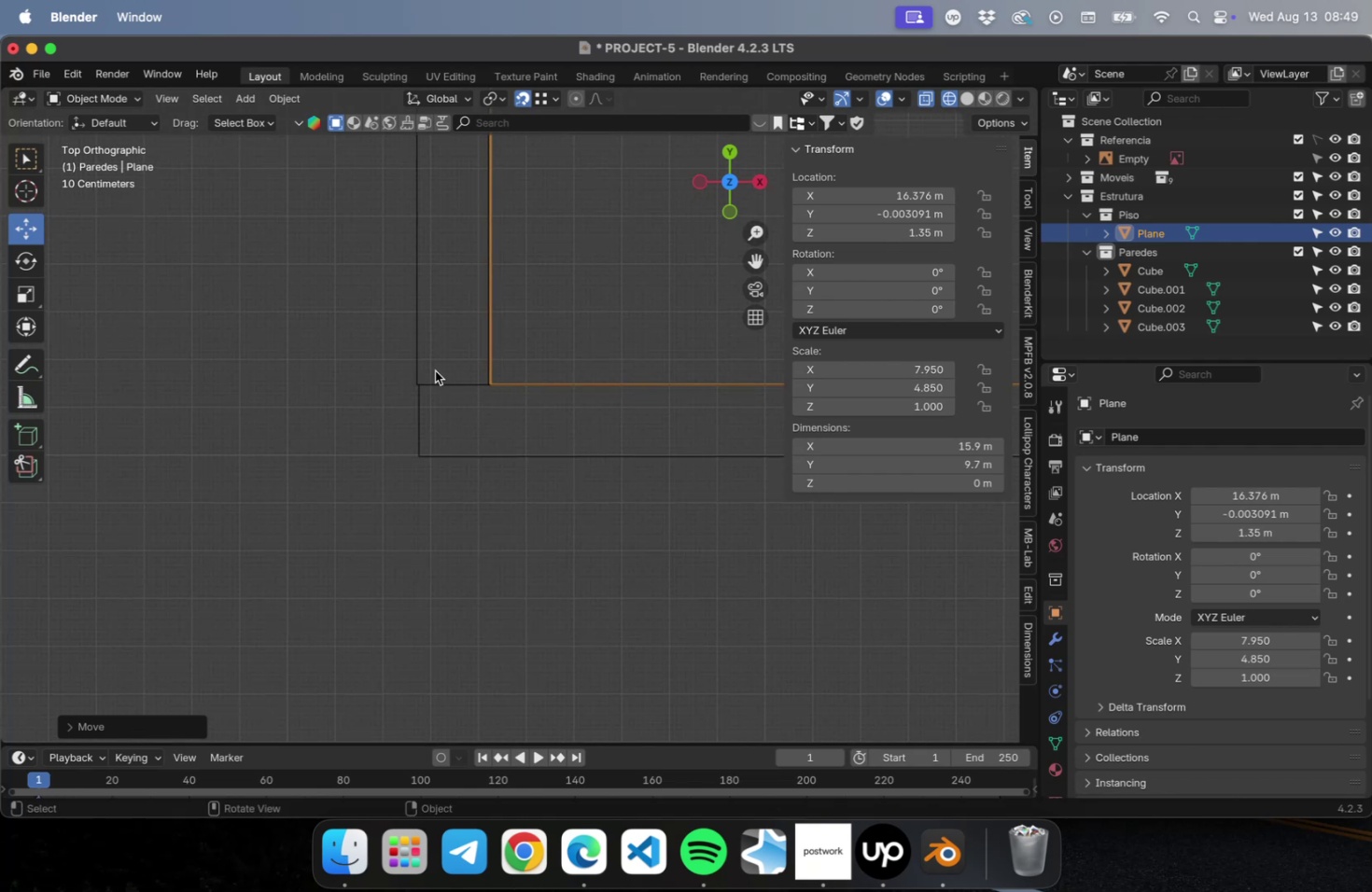 
scroll: coordinate [322, 341], scroll_direction: up, amount: 16.0
 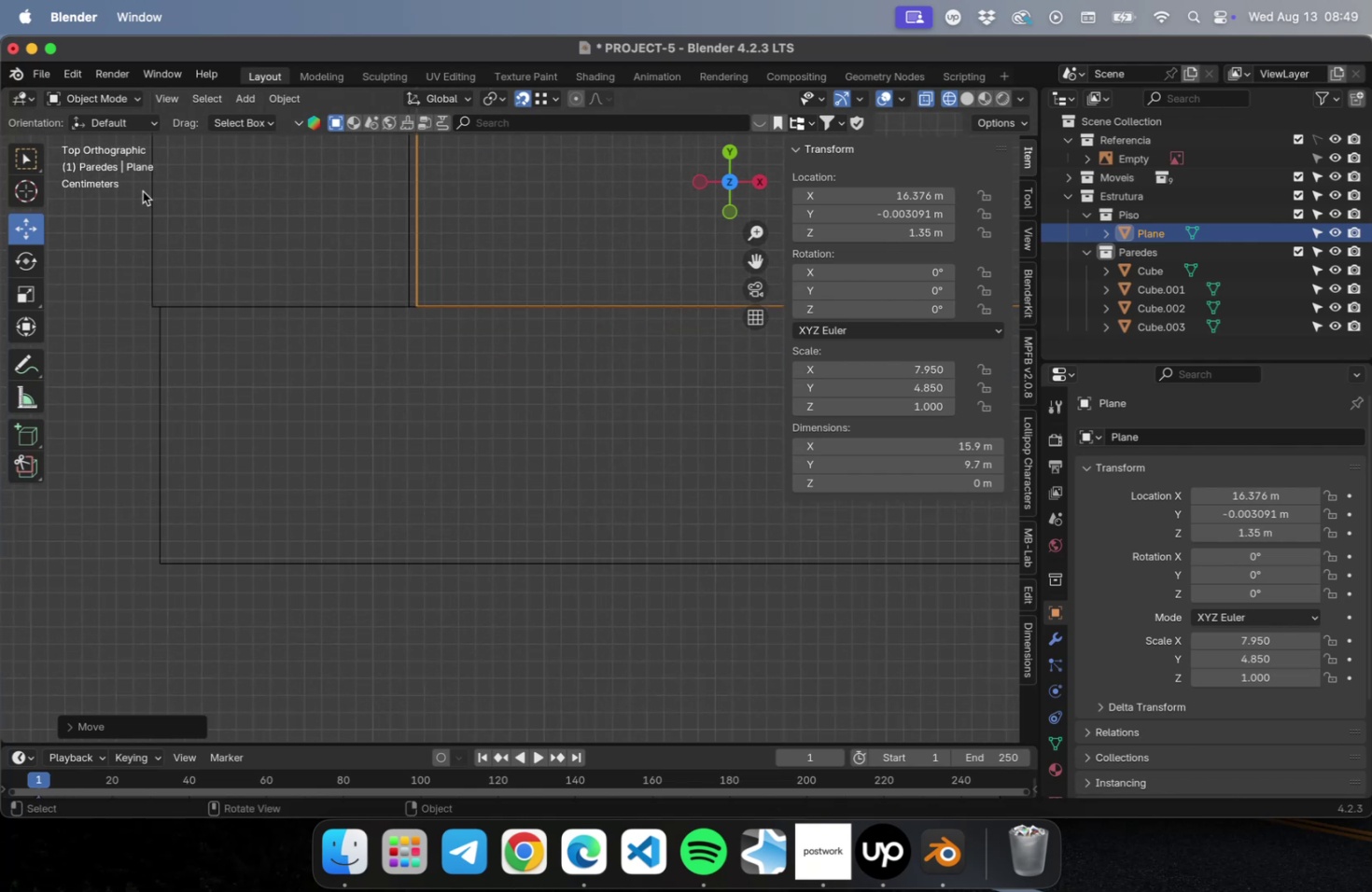 
left_click_drag(start_coordinate=[141, 191], to_coordinate=[226, 241])
 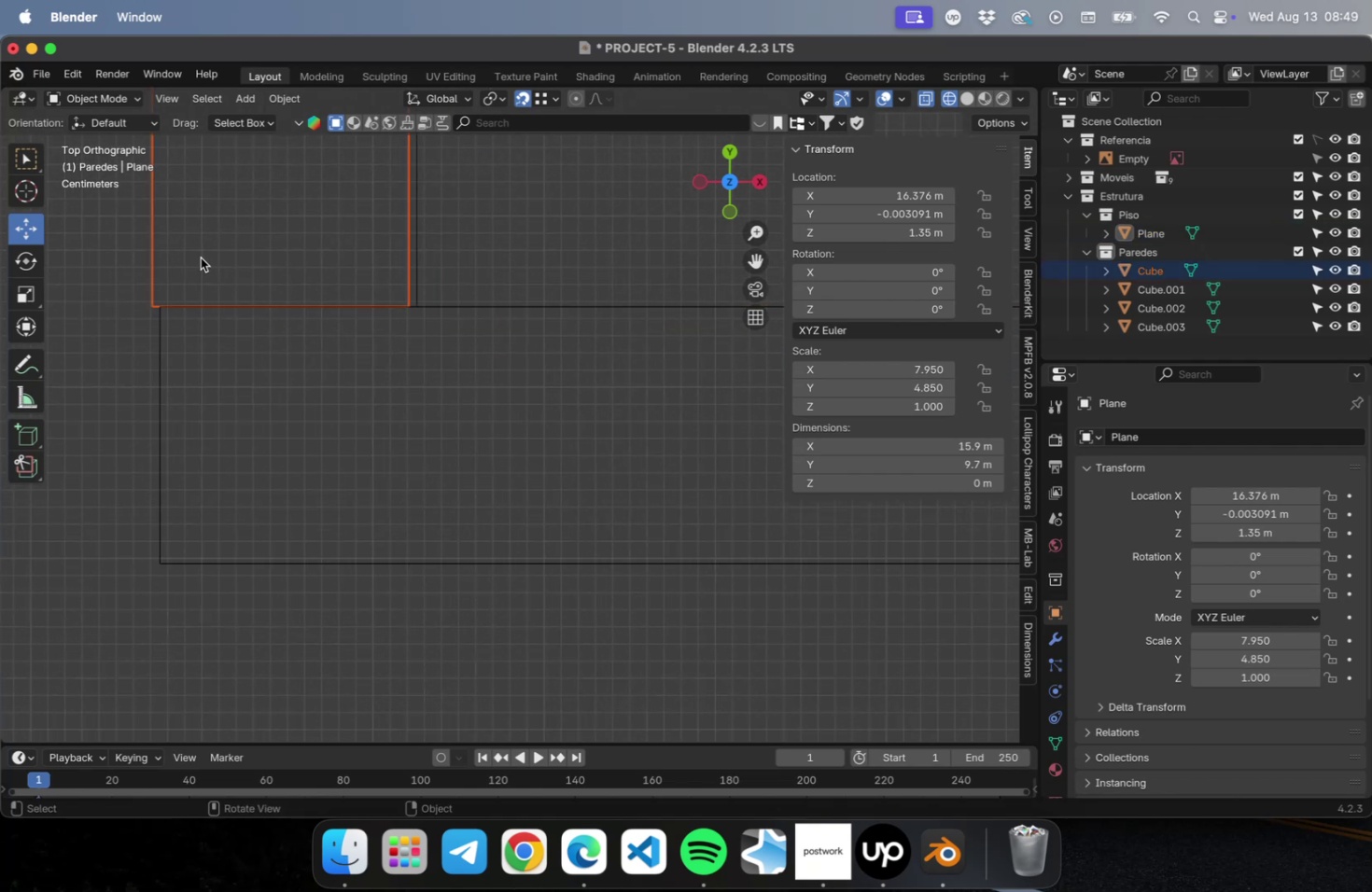 
hold_key(key=ShiftLeft, duration=0.45)
 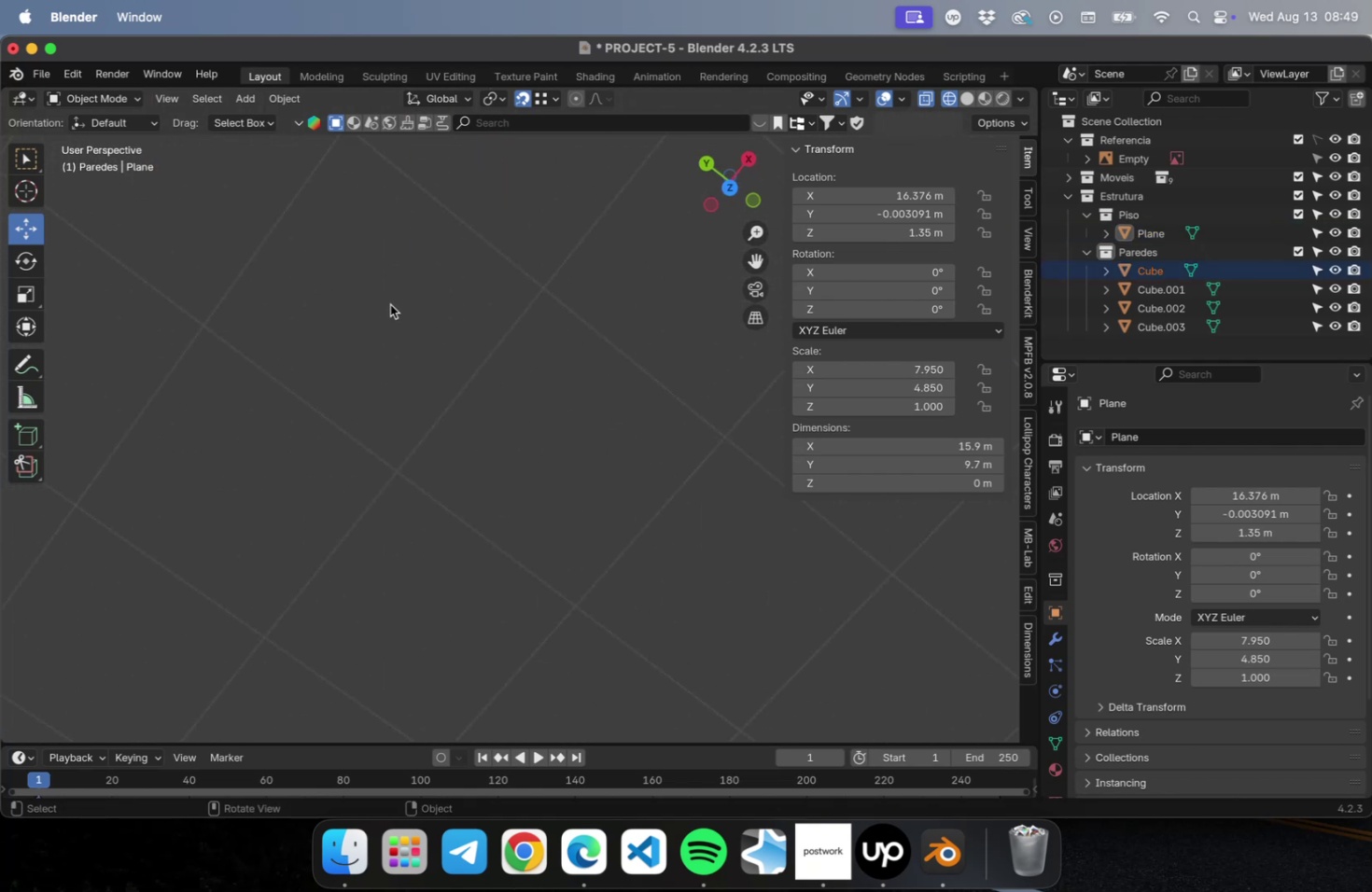 
key(NumLock)
 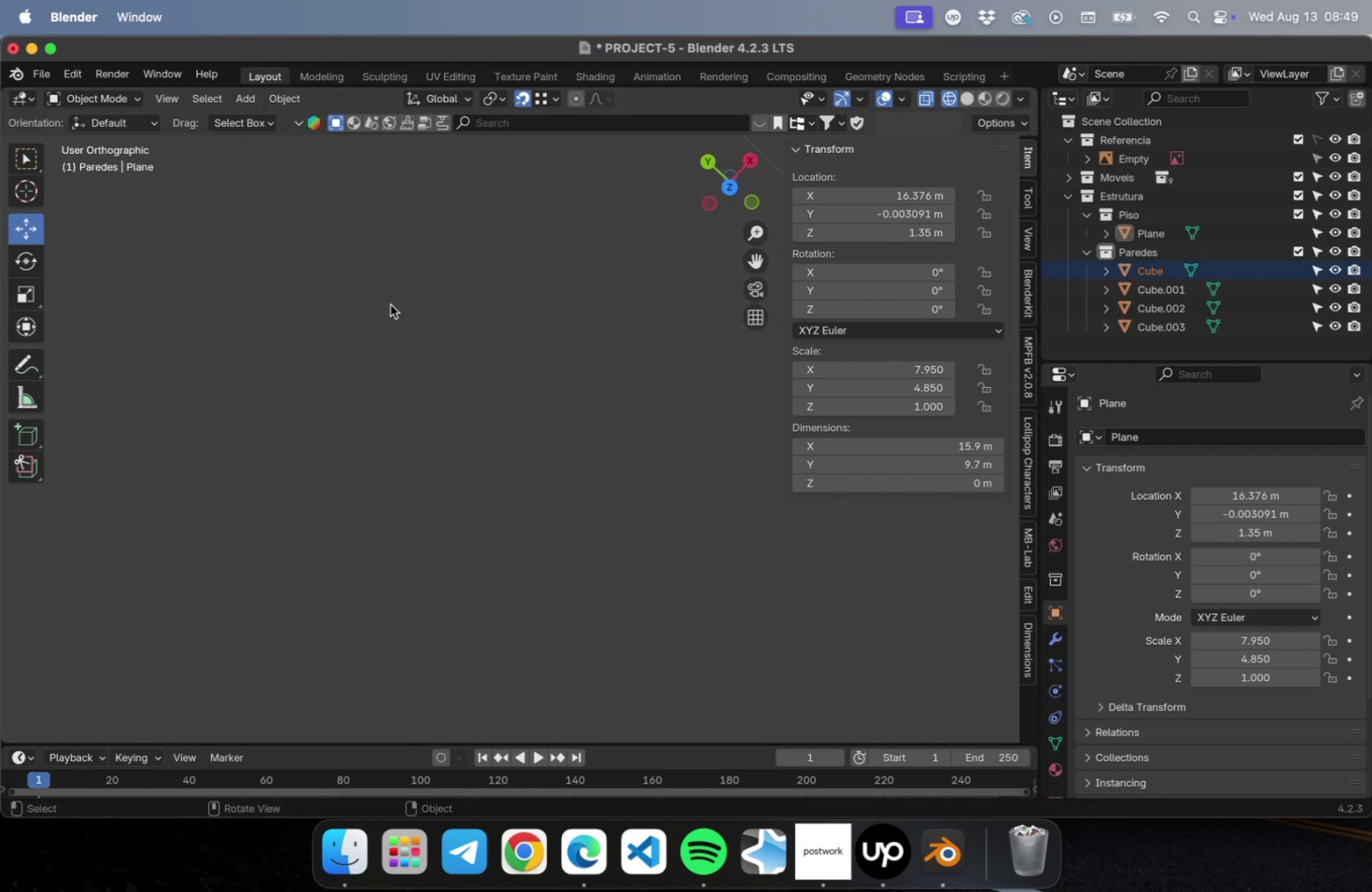 
key(Numpad7)
 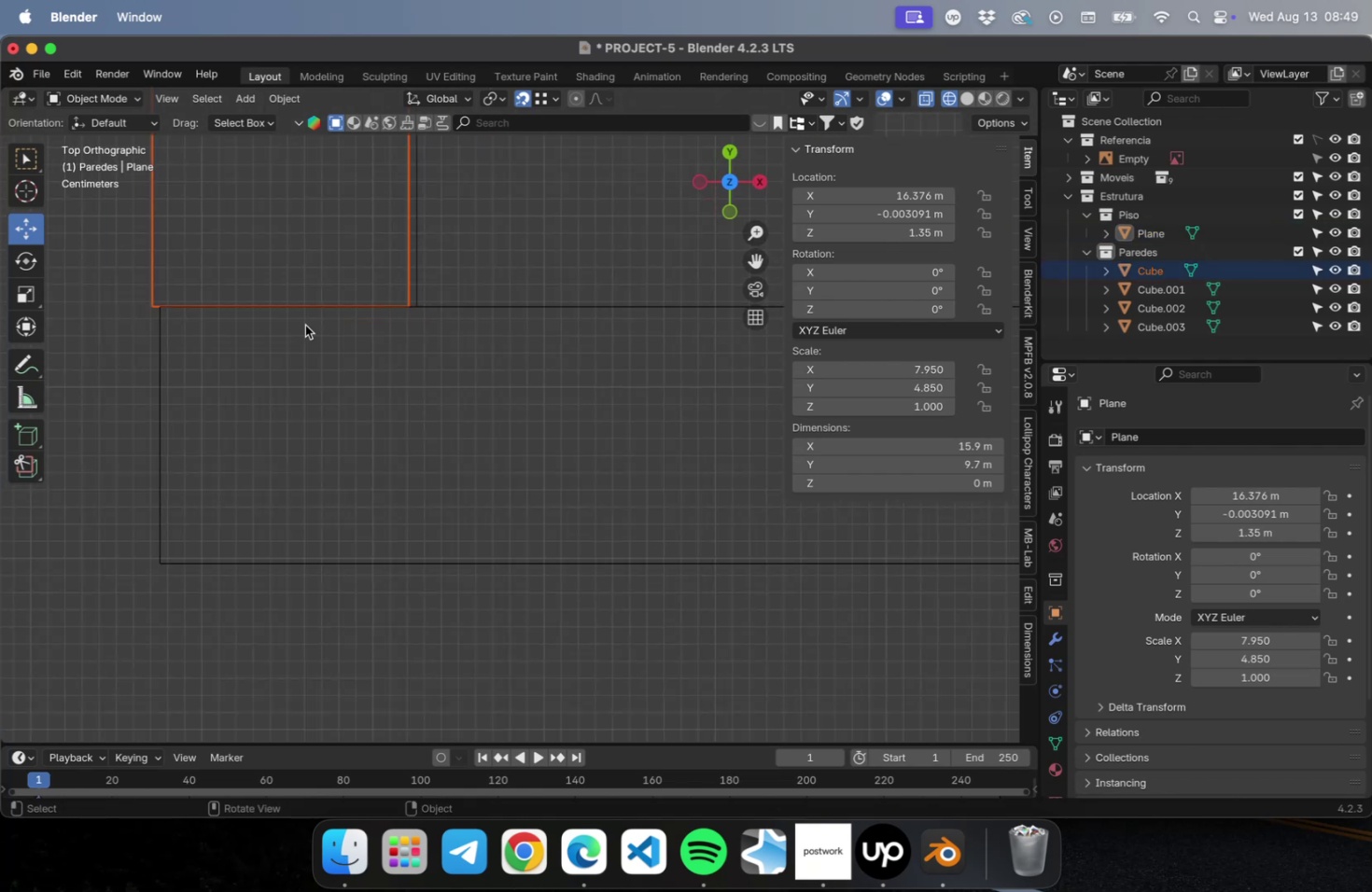 
scroll: coordinate [115, 302], scroll_direction: up, amount: 16.0
 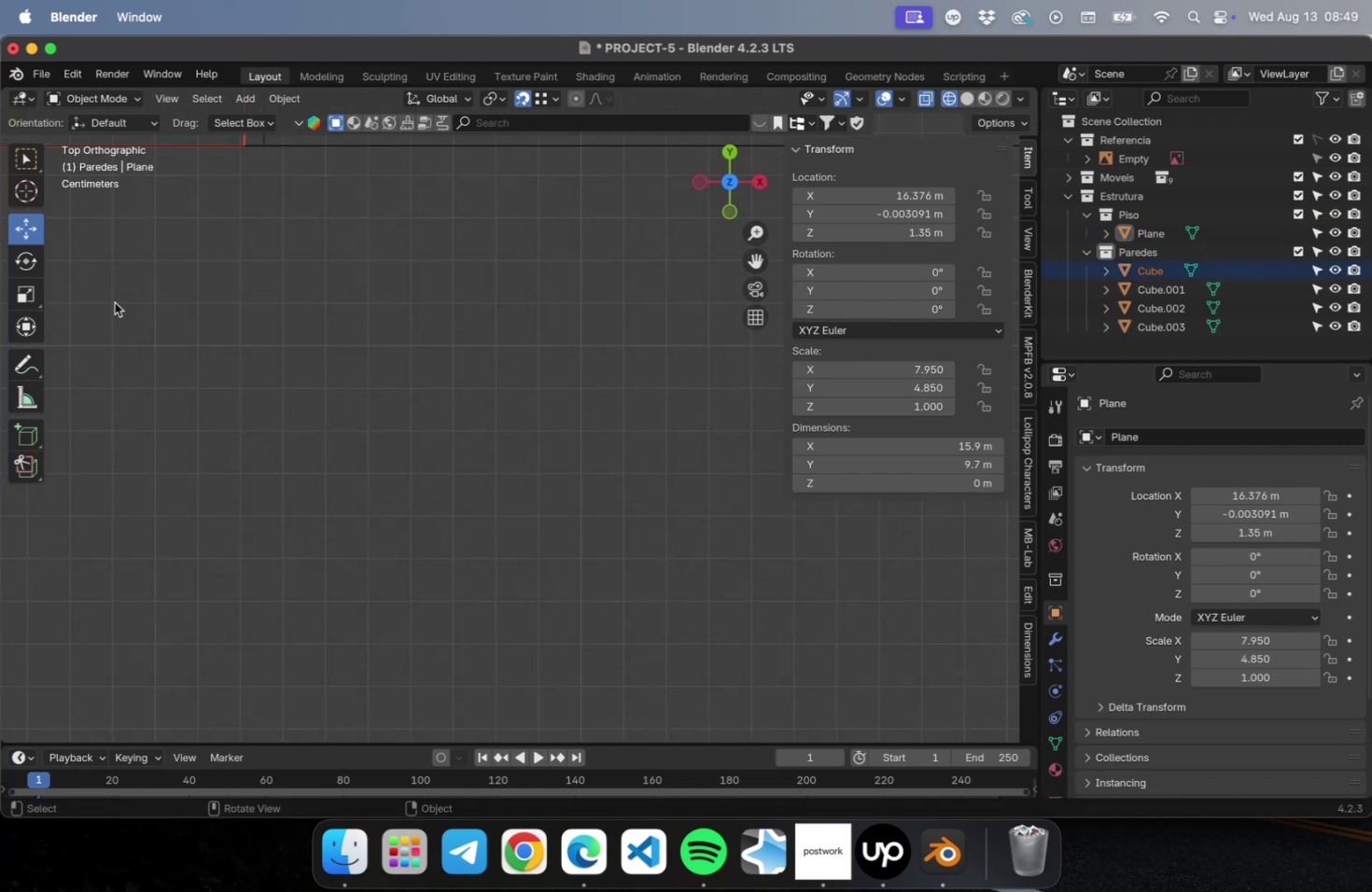 
hold_key(key=ShiftLeft, duration=0.78)
 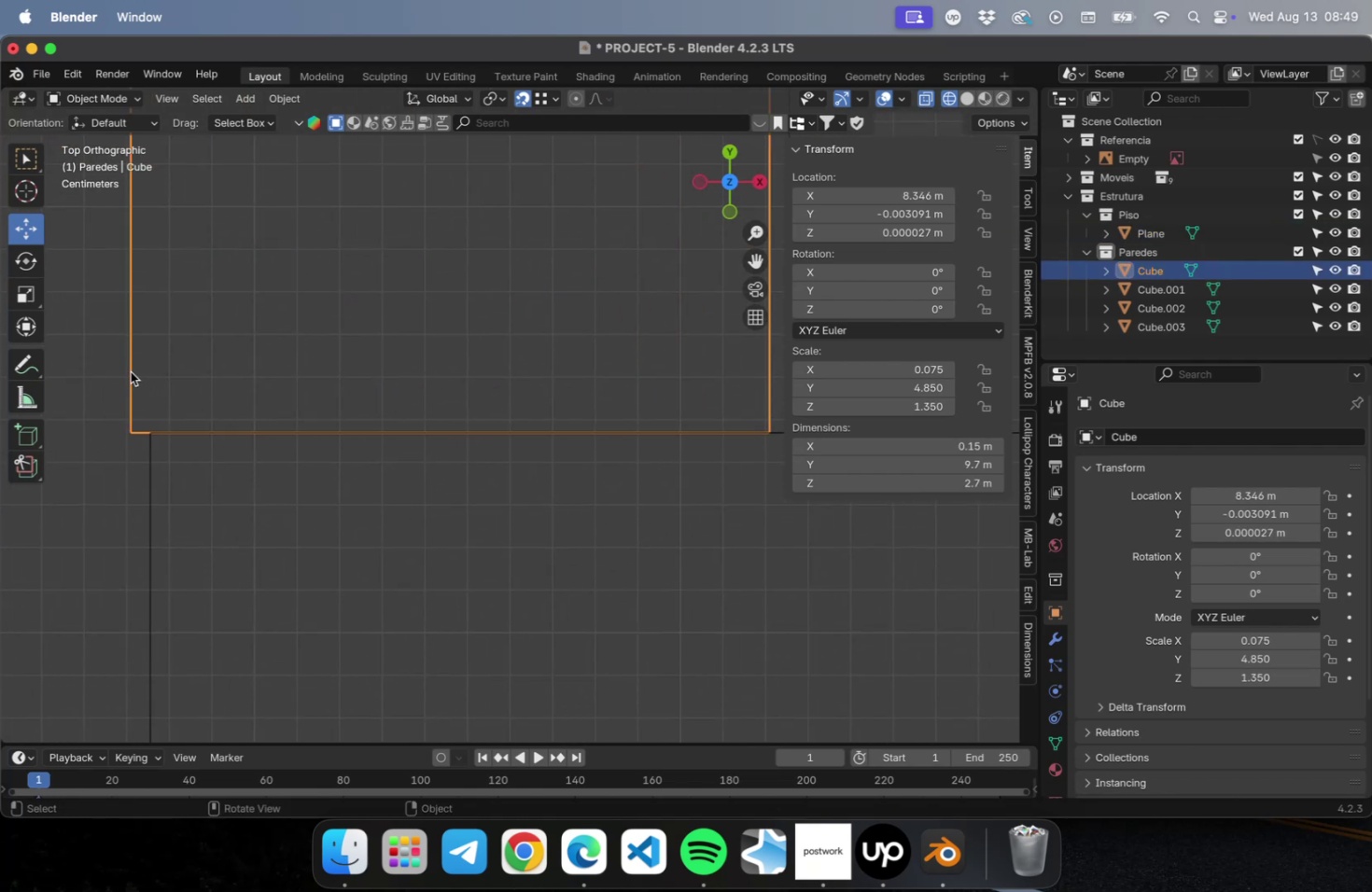 
type(gG)
 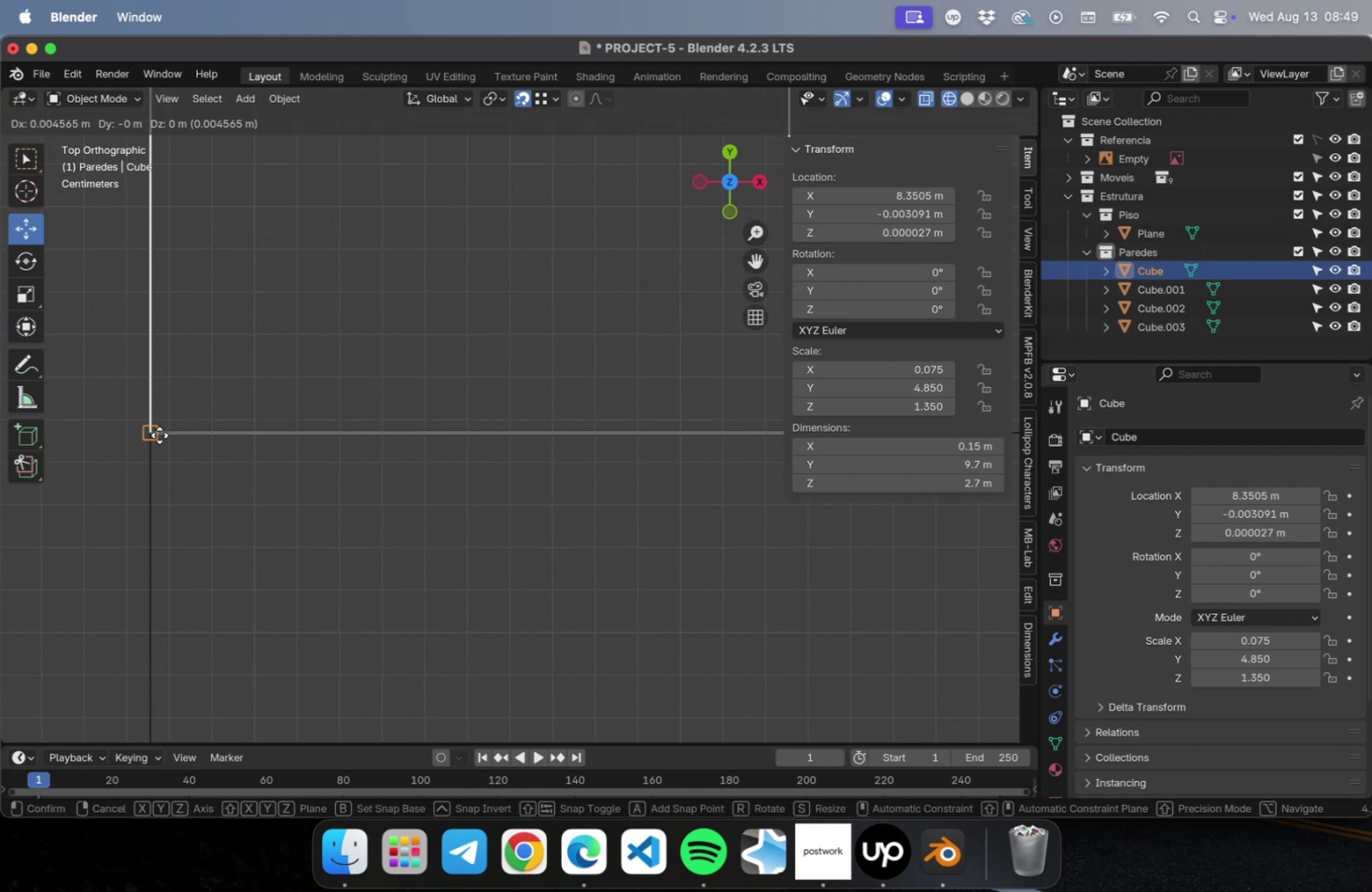 
left_click([155, 433])
 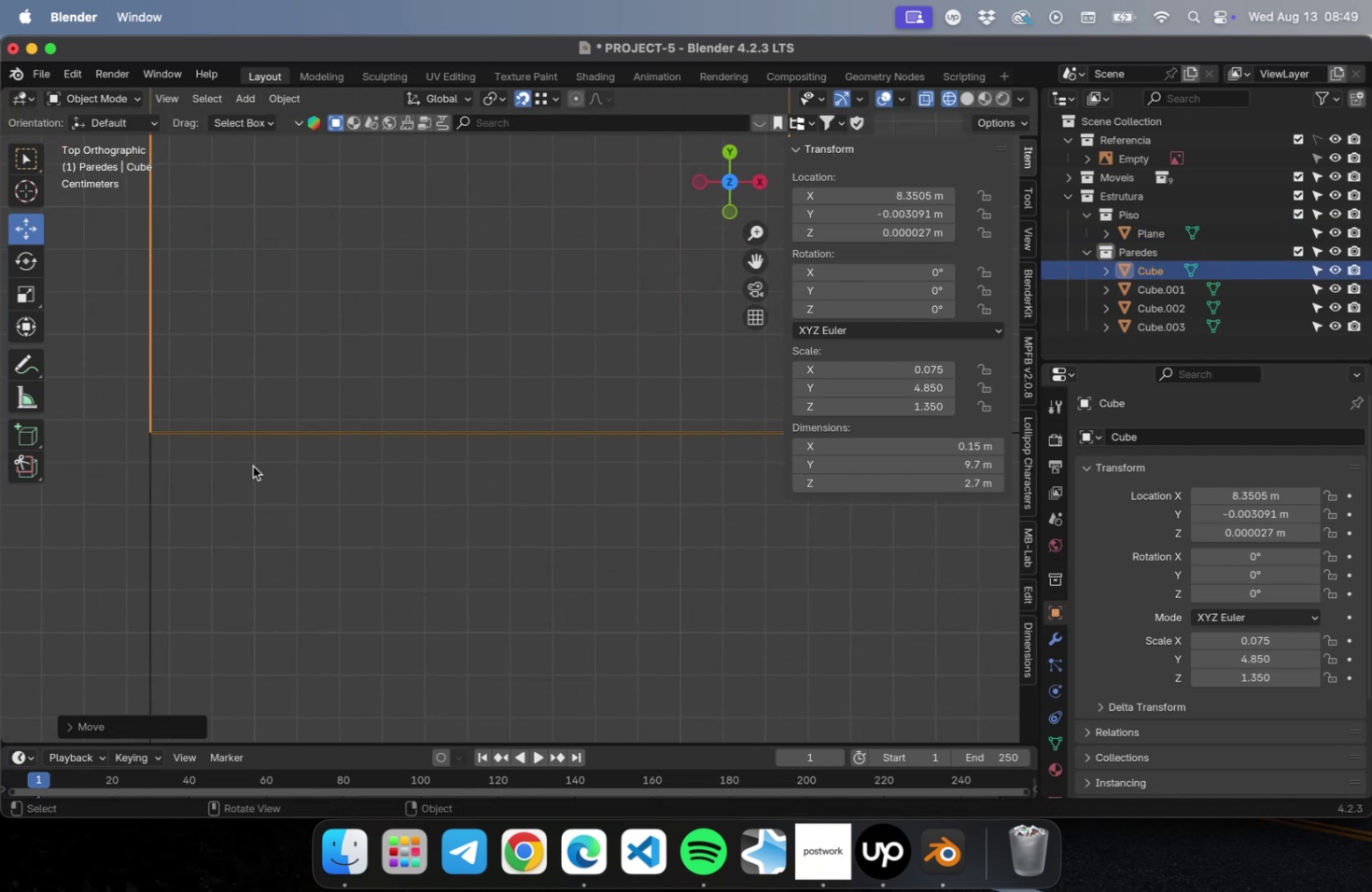 
scroll: coordinate [249, 466], scroll_direction: down, amount: 26.0
 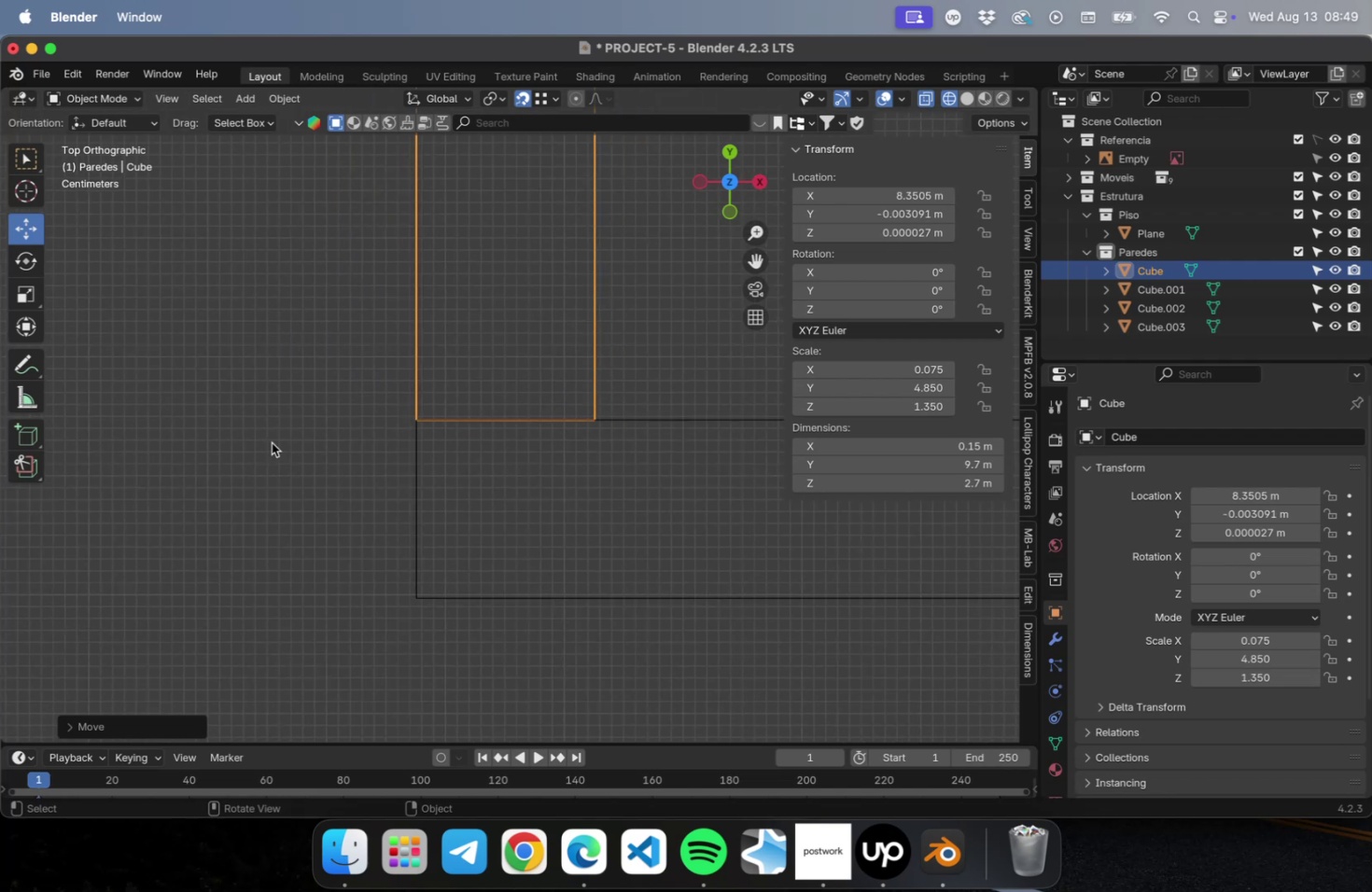 
hold_key(key=ShiftLeft, duration=0.47)
 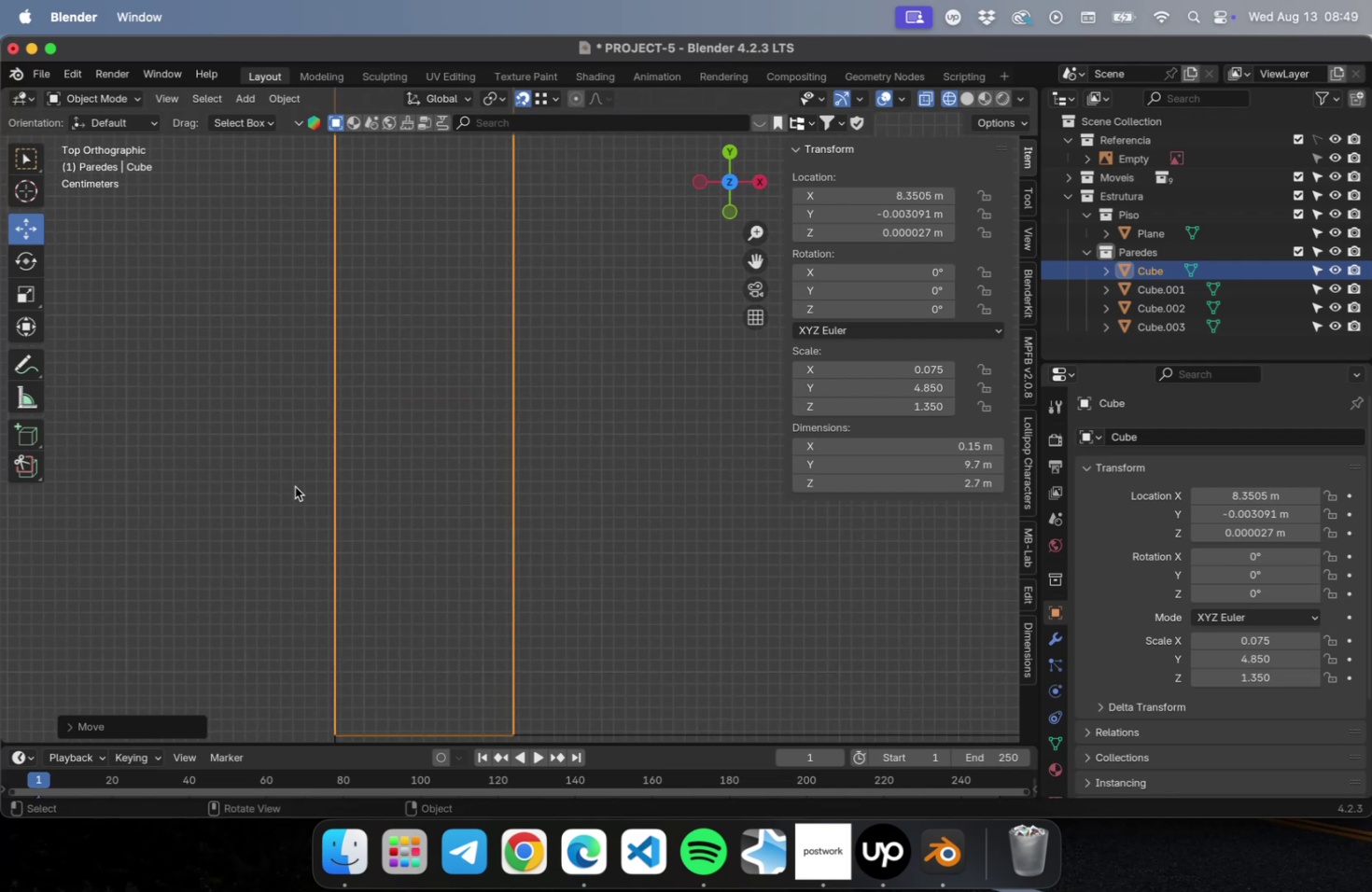 
scroll: coordinate [296, 486], scroll_direction: down, amount: 16.0
 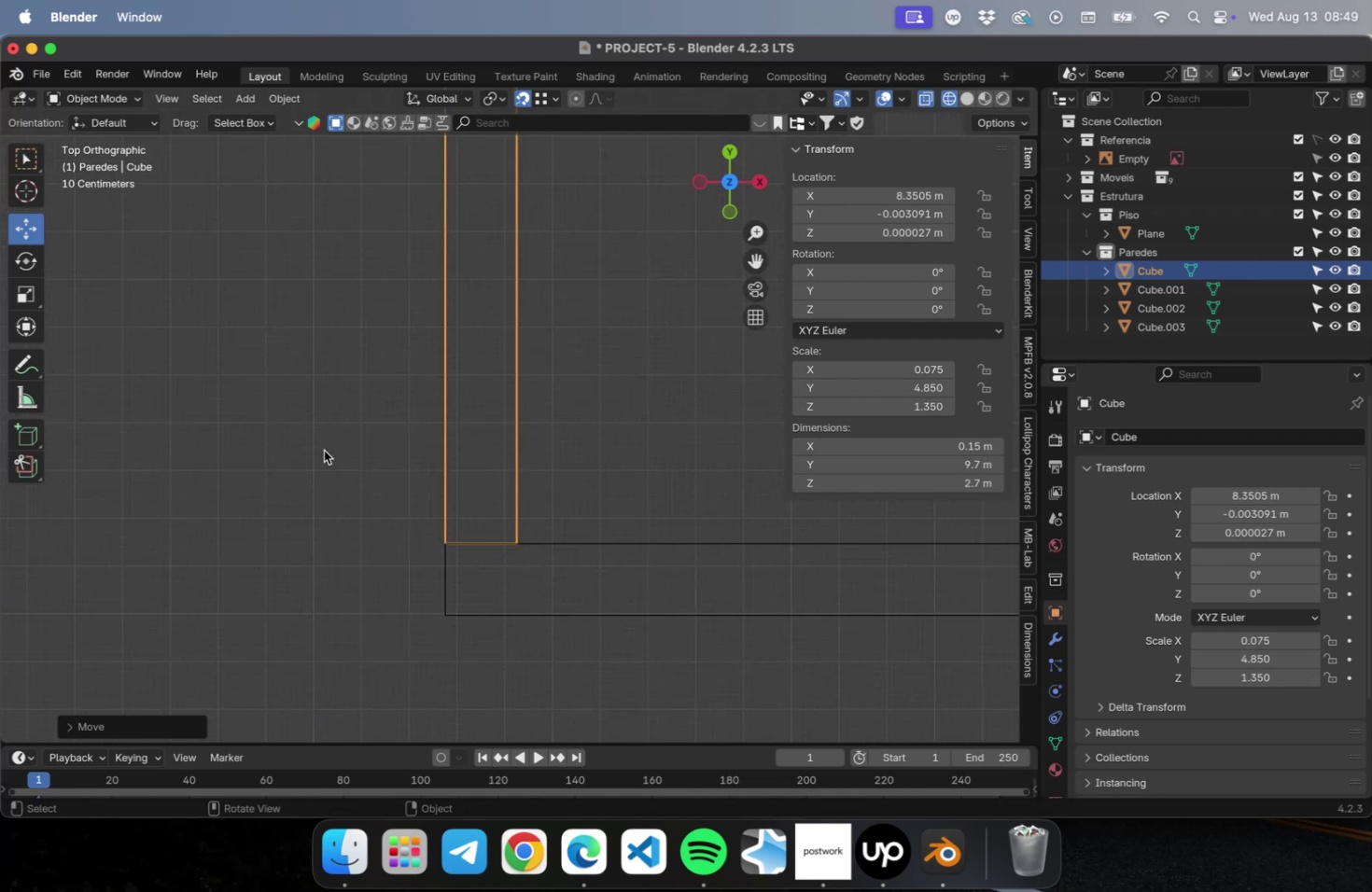 
hold_key(key=ShiftLeft, duration=0.57)
 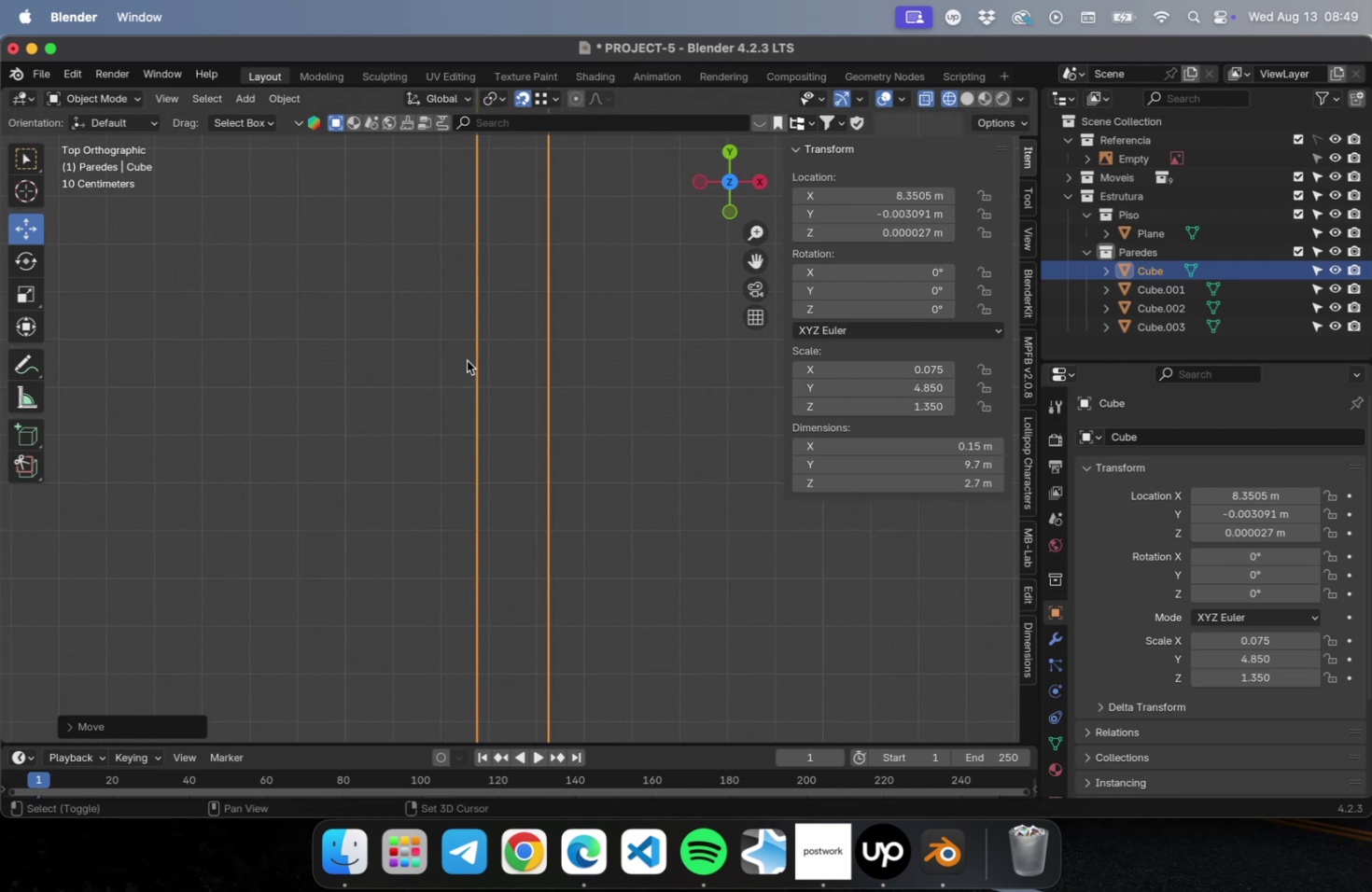 
hold_key(key=ShiftLeft, duration=0.92)
 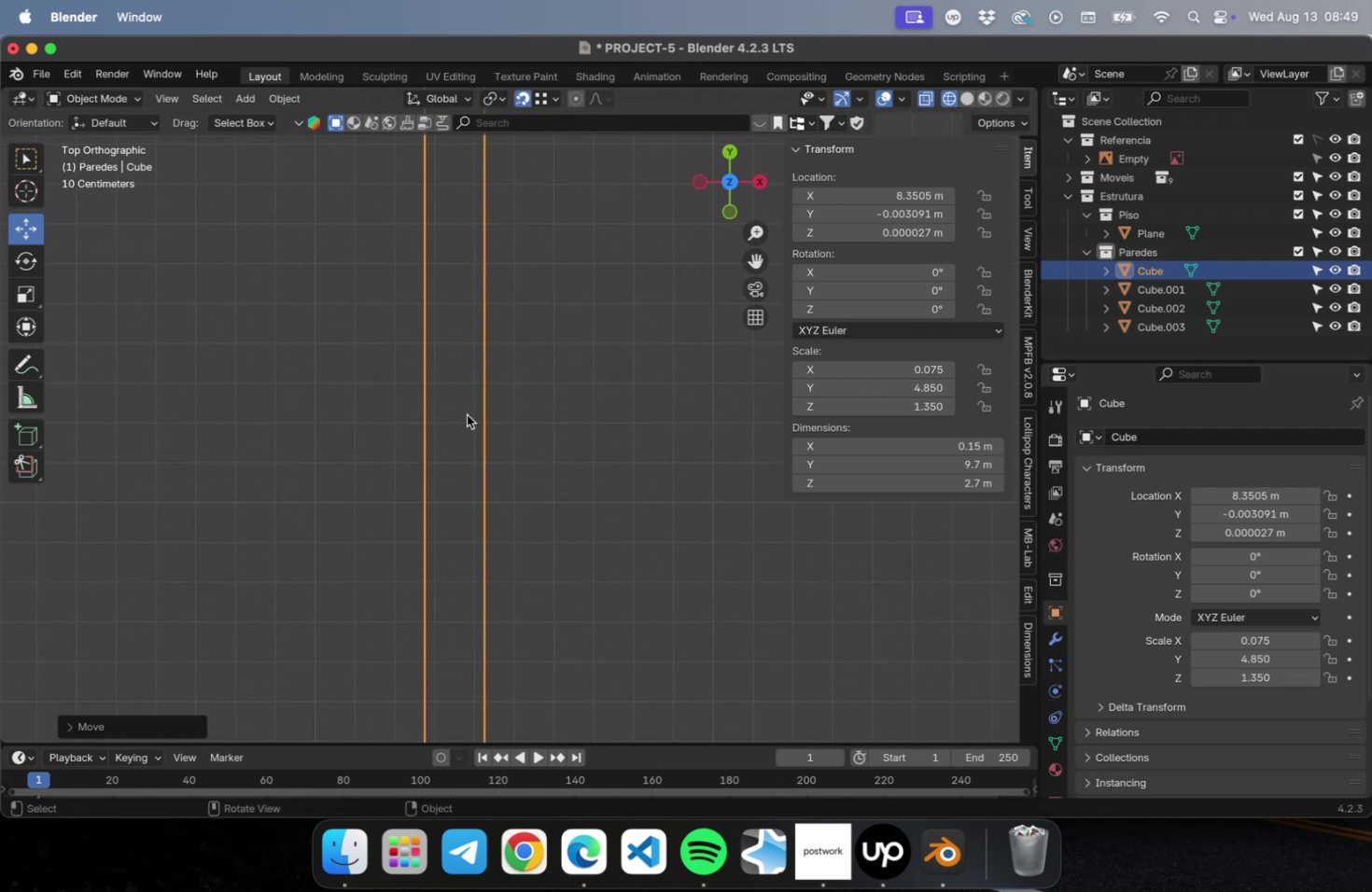 
scroll: coordinate [467, 416], scroll_direction: down, amount: 16.0
 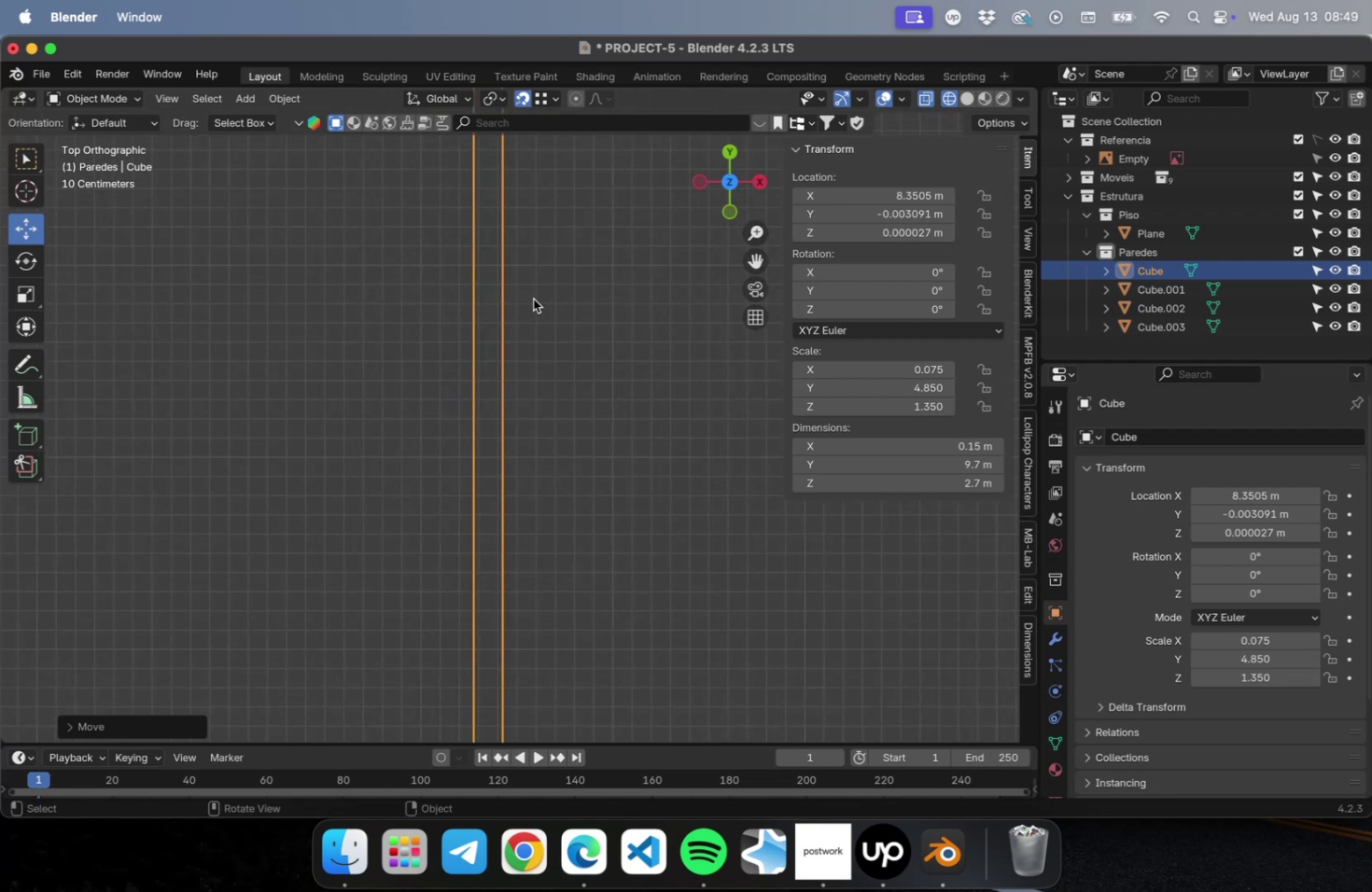 
hold_key(key=ShiftLeft, duration=0.84)
 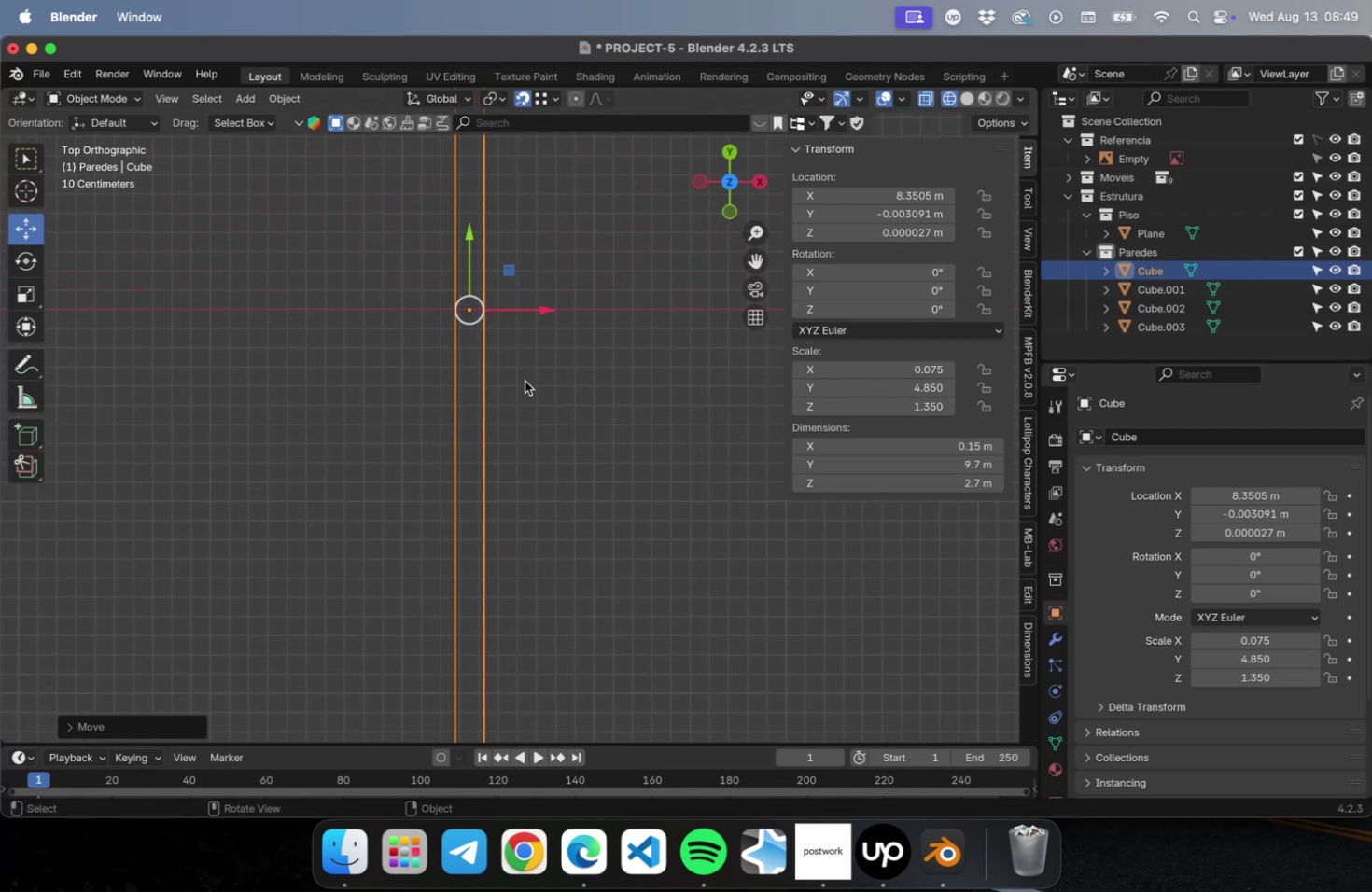 
hold_key(key=ShiftLeft, duration=2.76)
scroll: coordinate [504, 401], scroll_direction: up, amount: 30.0
 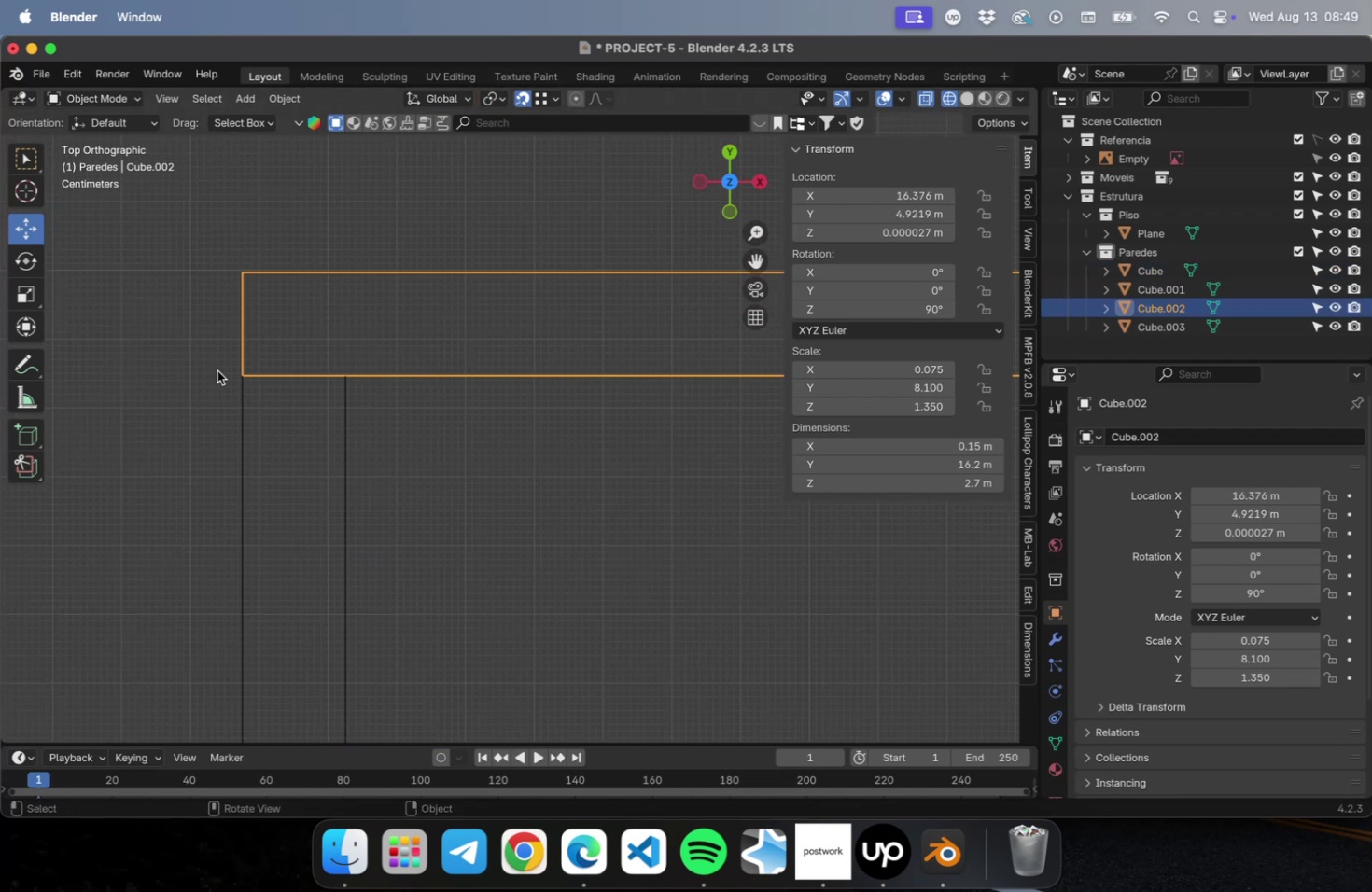 
left_click([169, 370])
 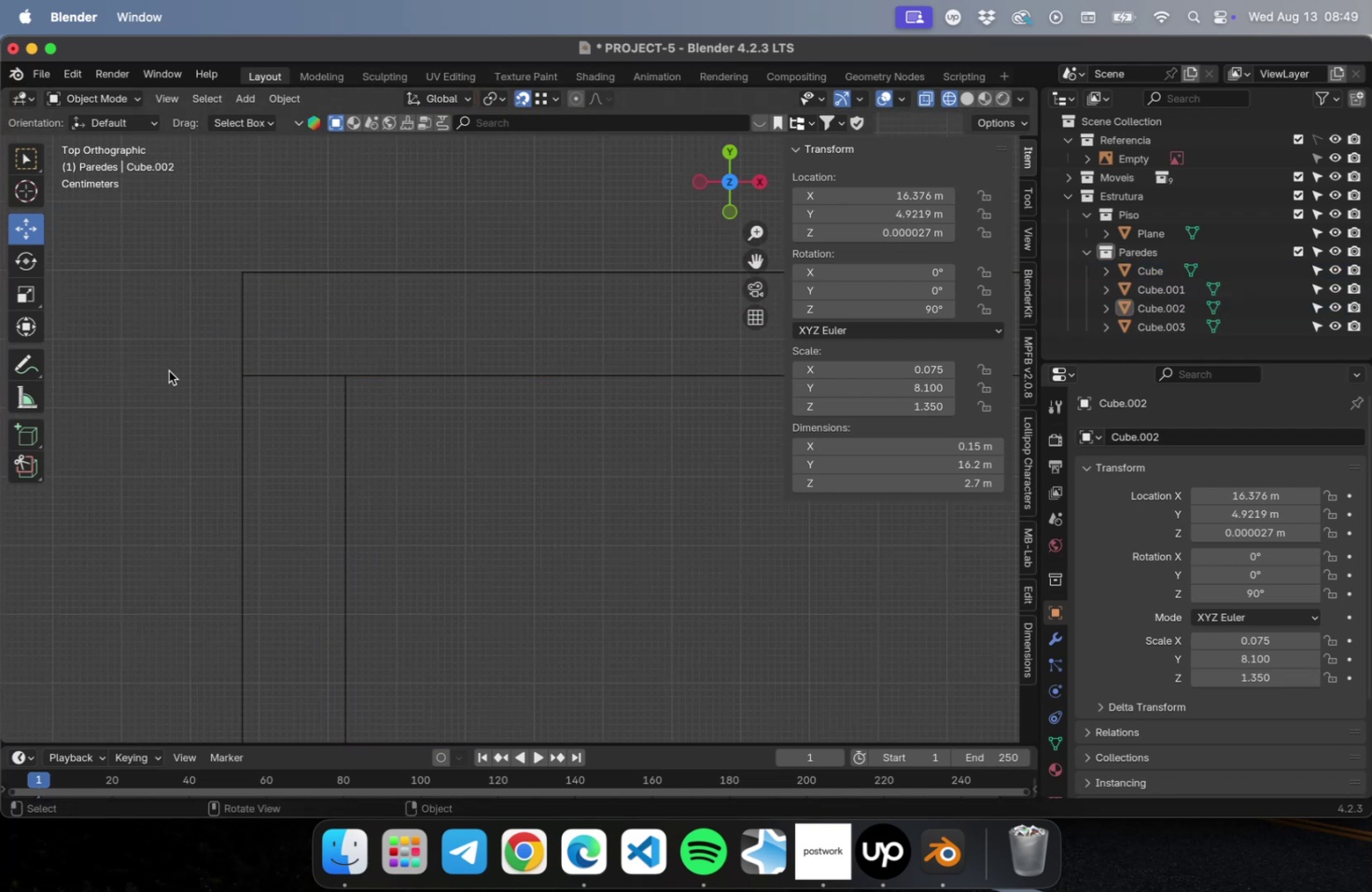 
key(Meta+CommandLeft)
 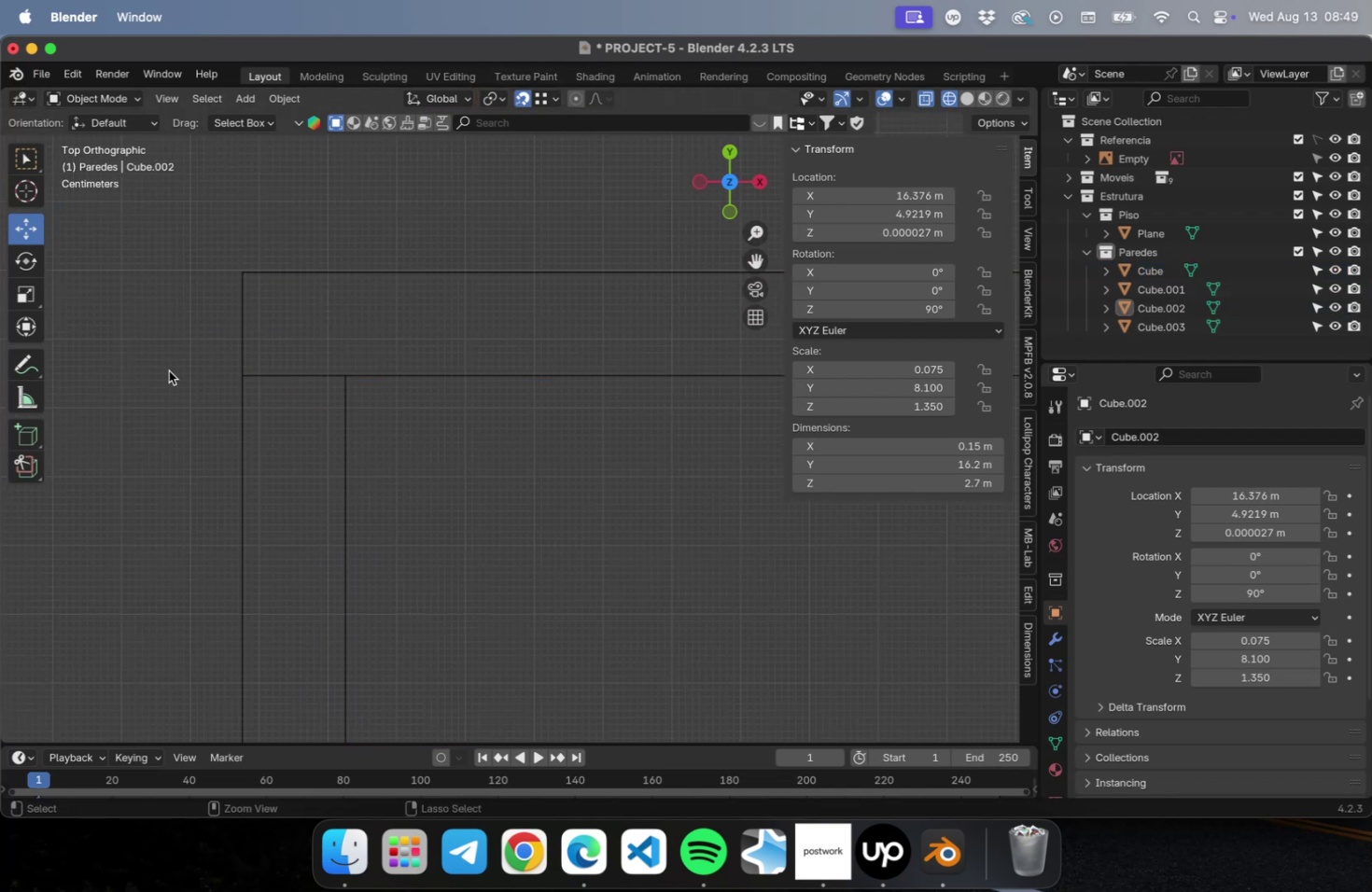 
key(Meta+S)
 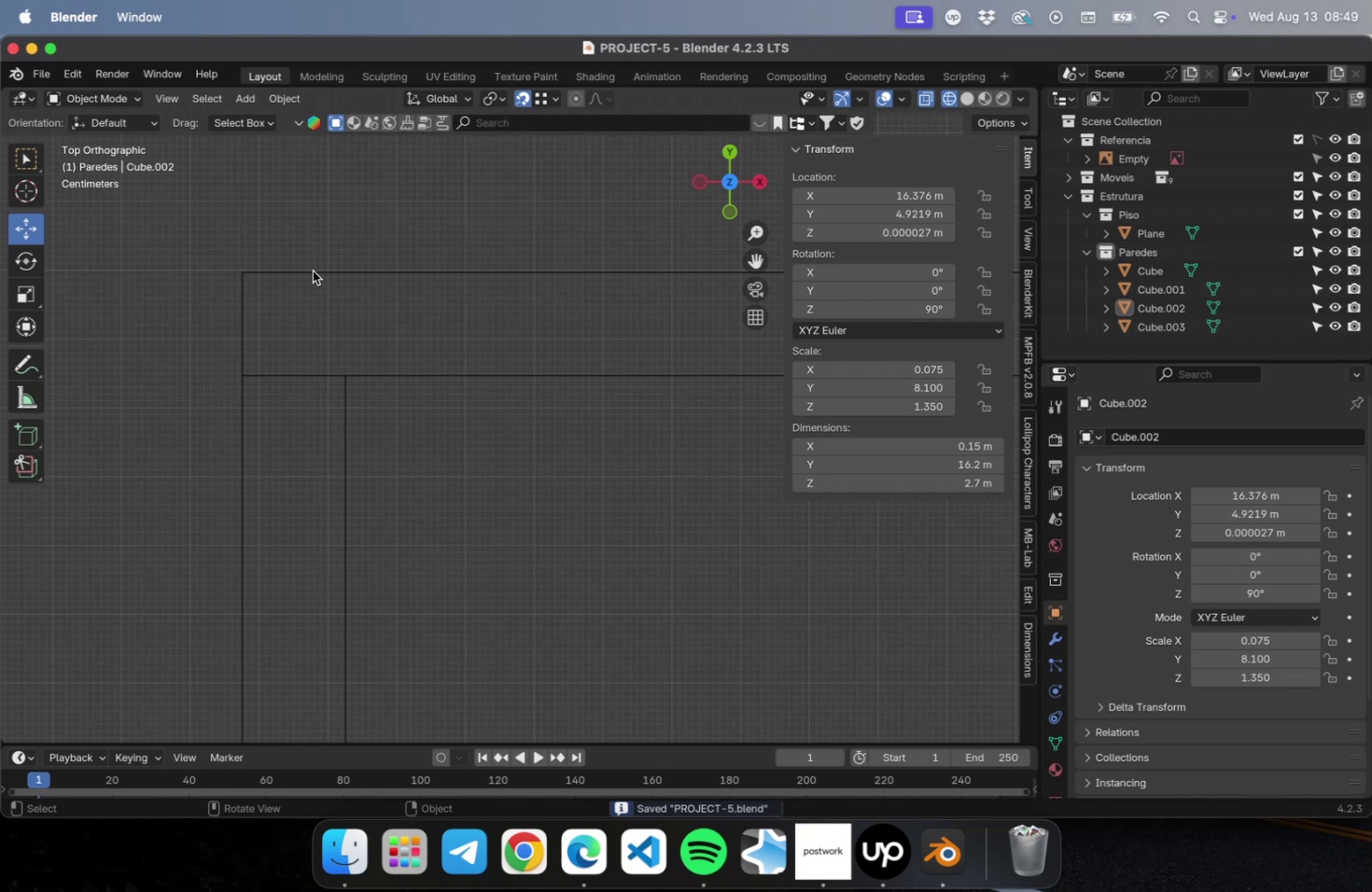 
left_click([313, 276])
 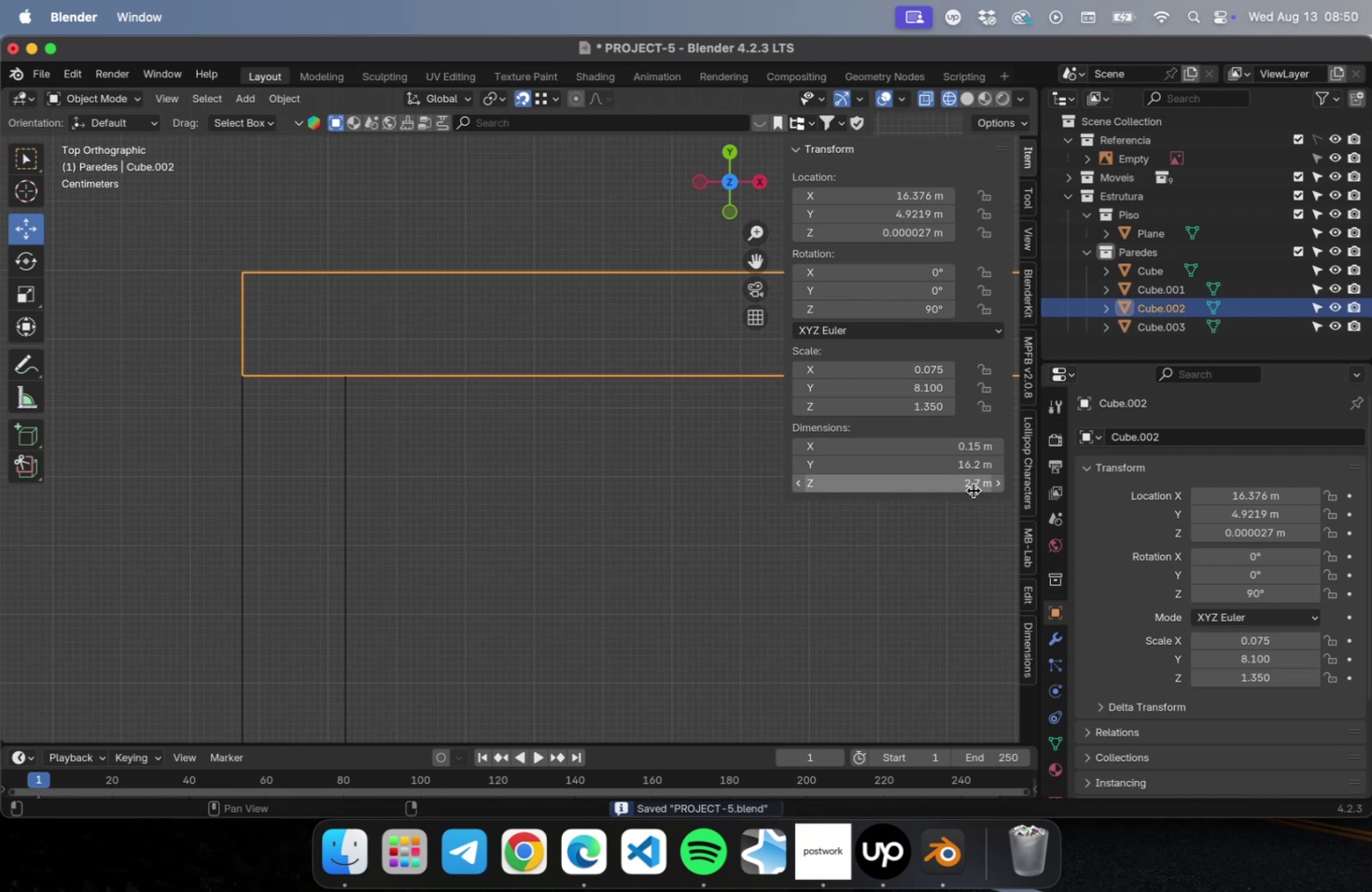 
left_click([963, 486])
 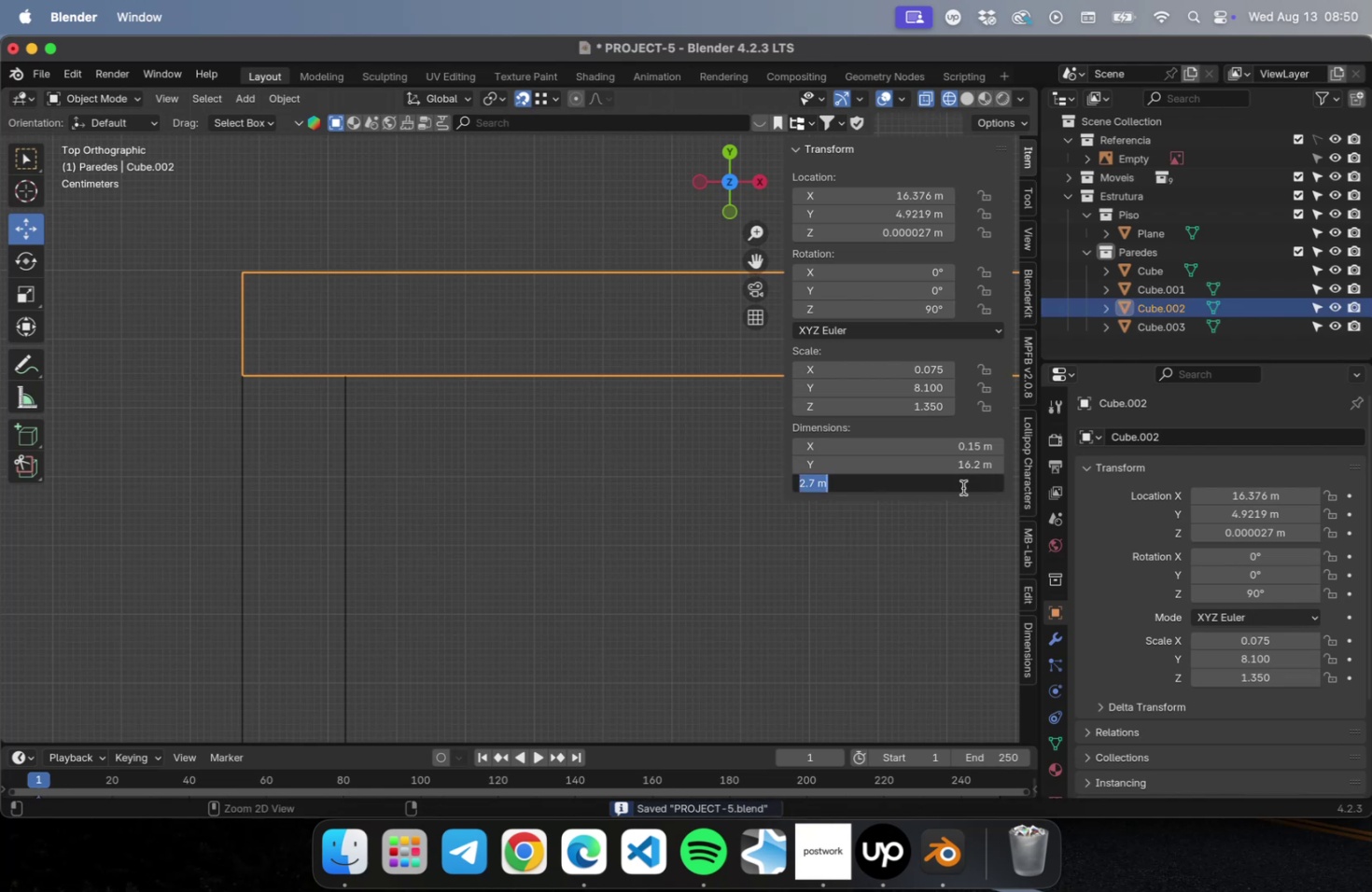 
key(Meta+C)
 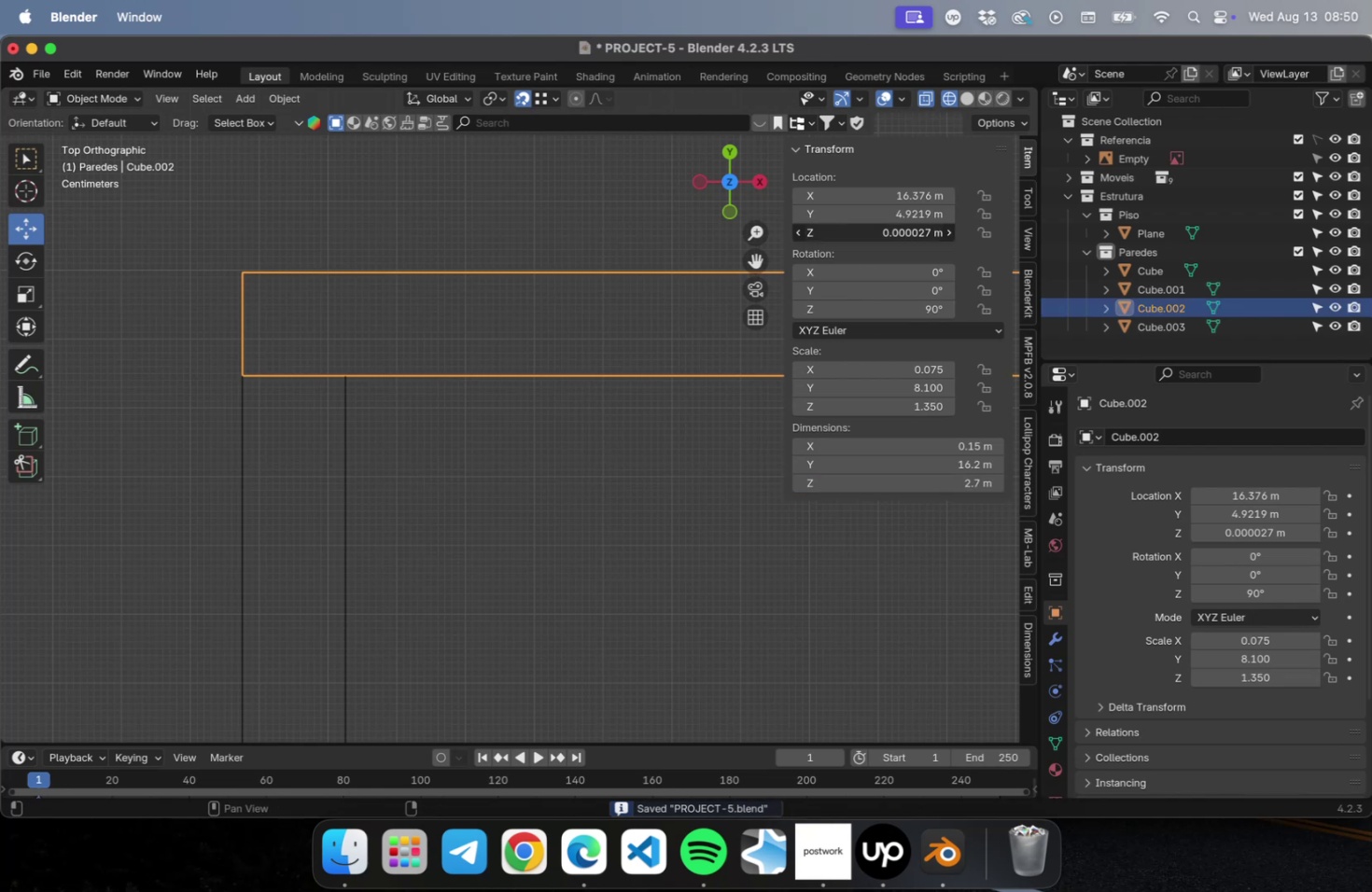 
key(Meta+CommandLeft)
 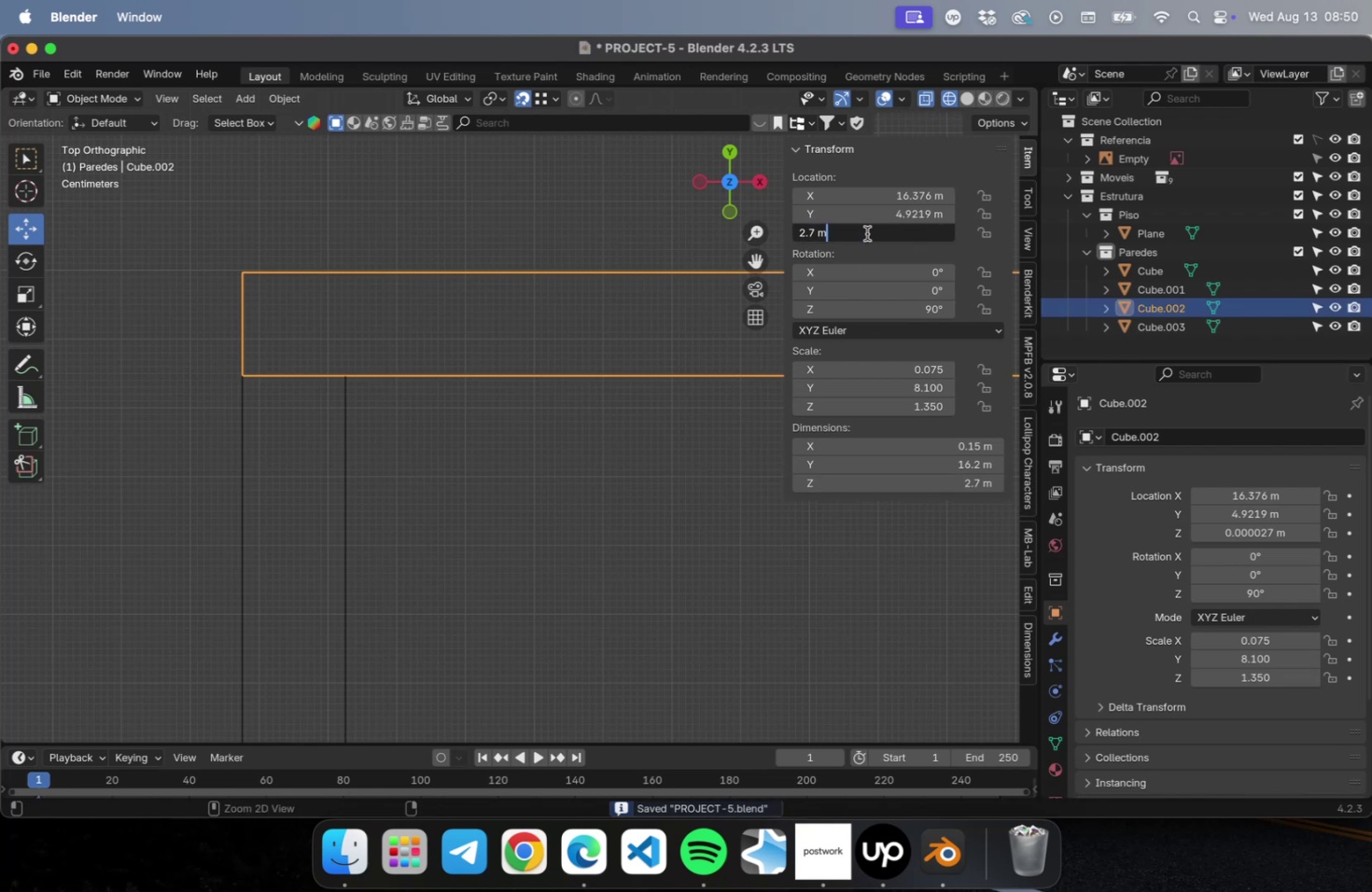 
key(Meta+V)
 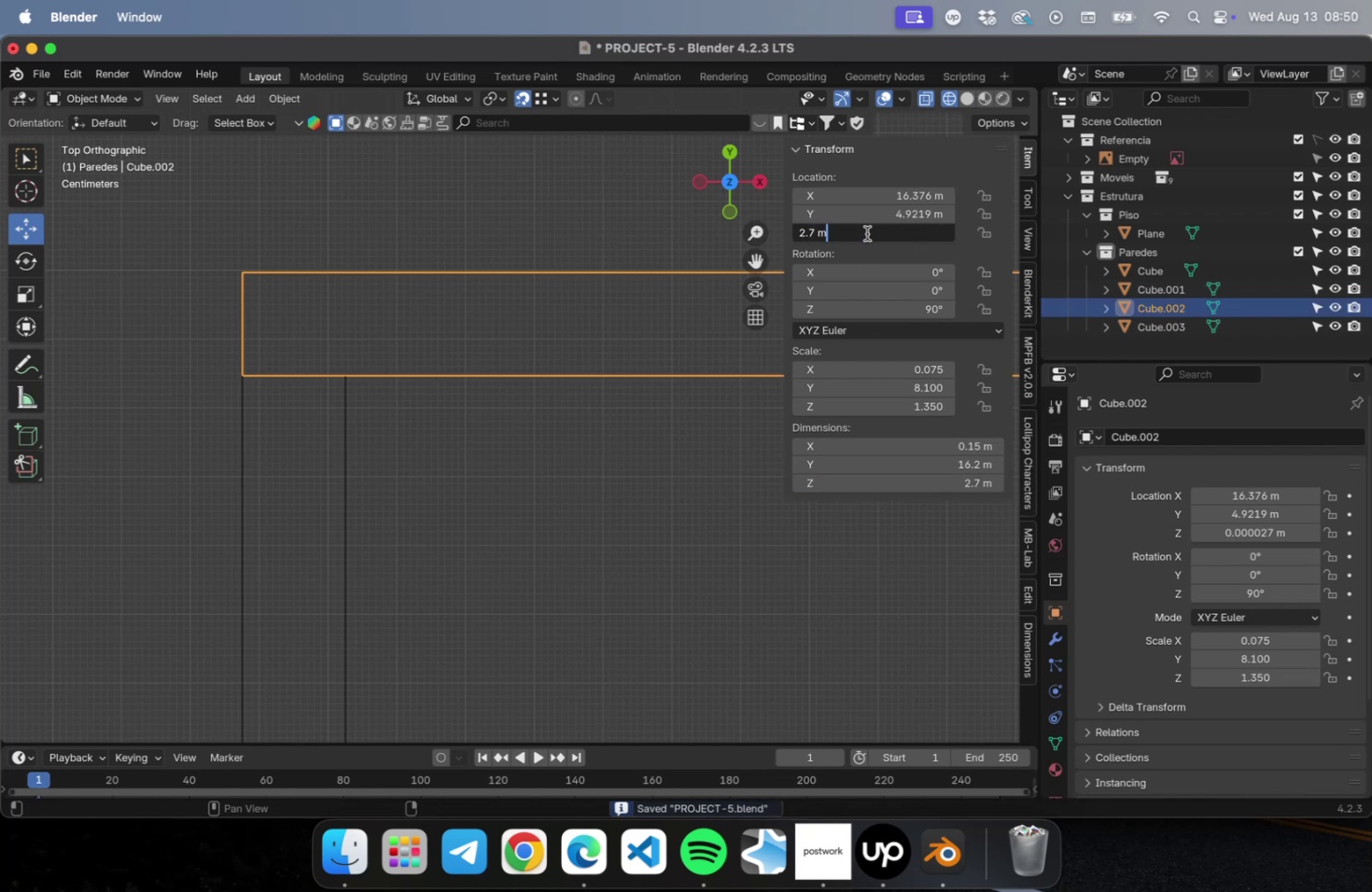 
key(Slash)
 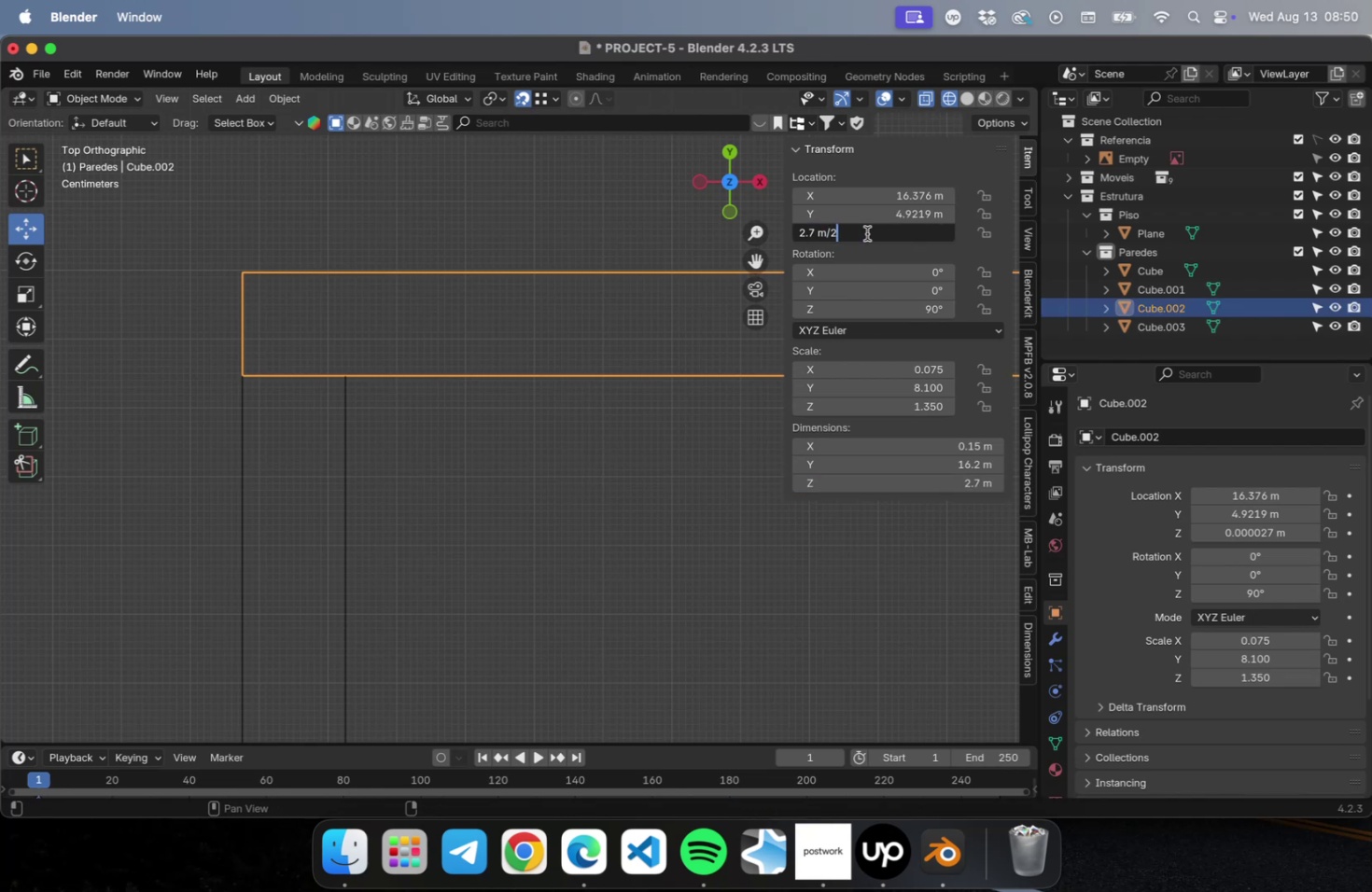 
key(2)
 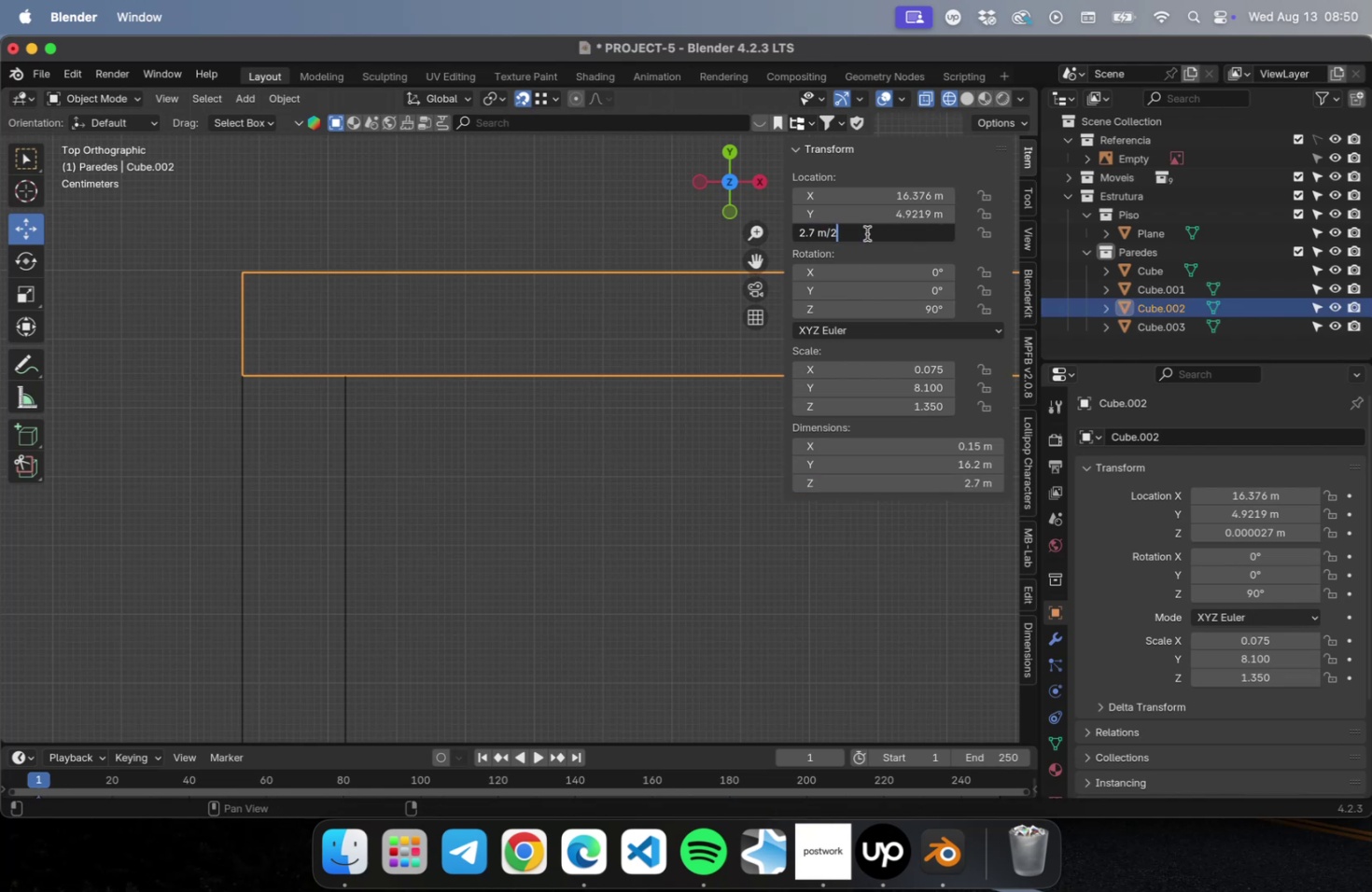 
key(Meta+A)
 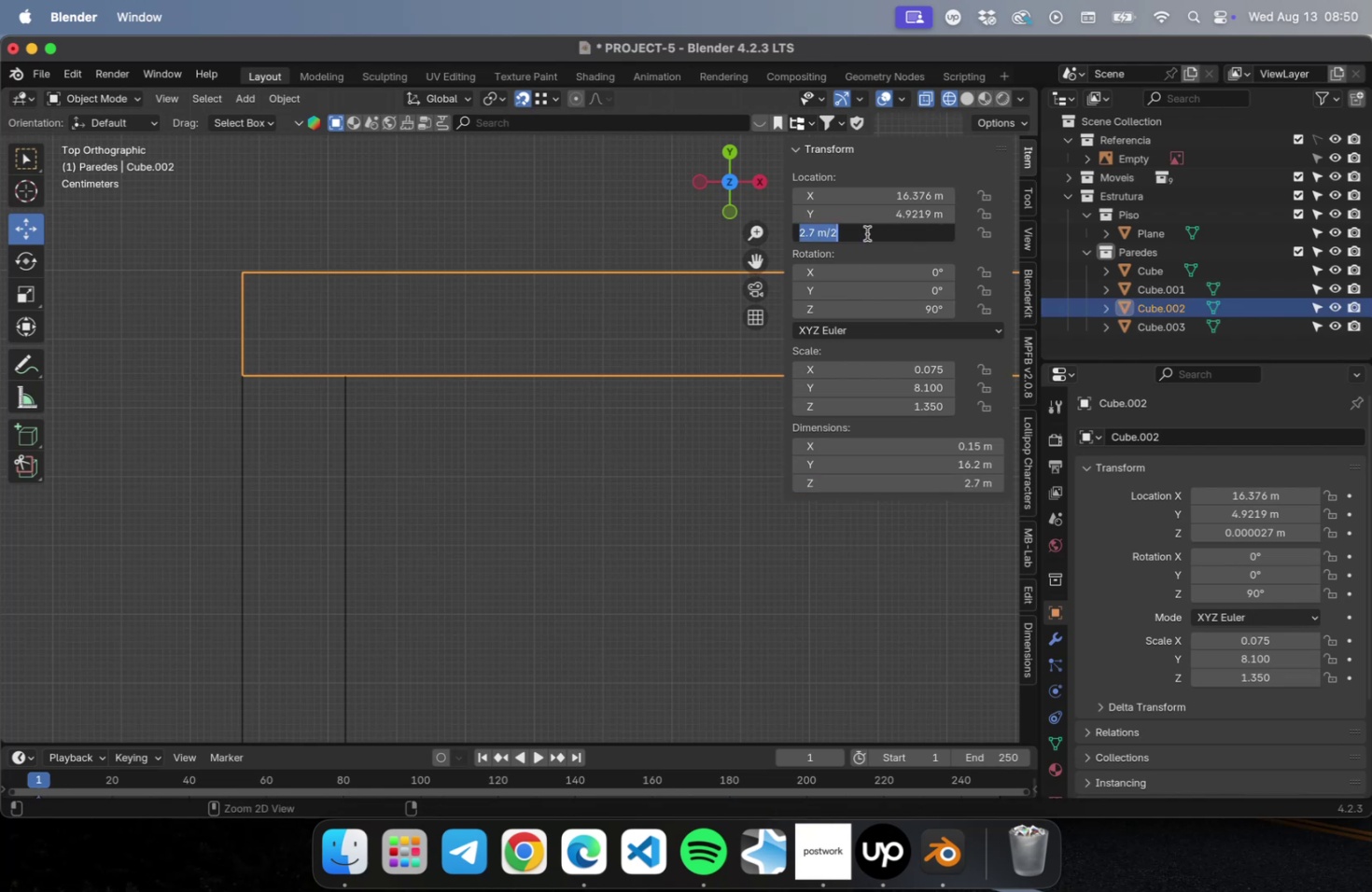 
key(Meta+C)
 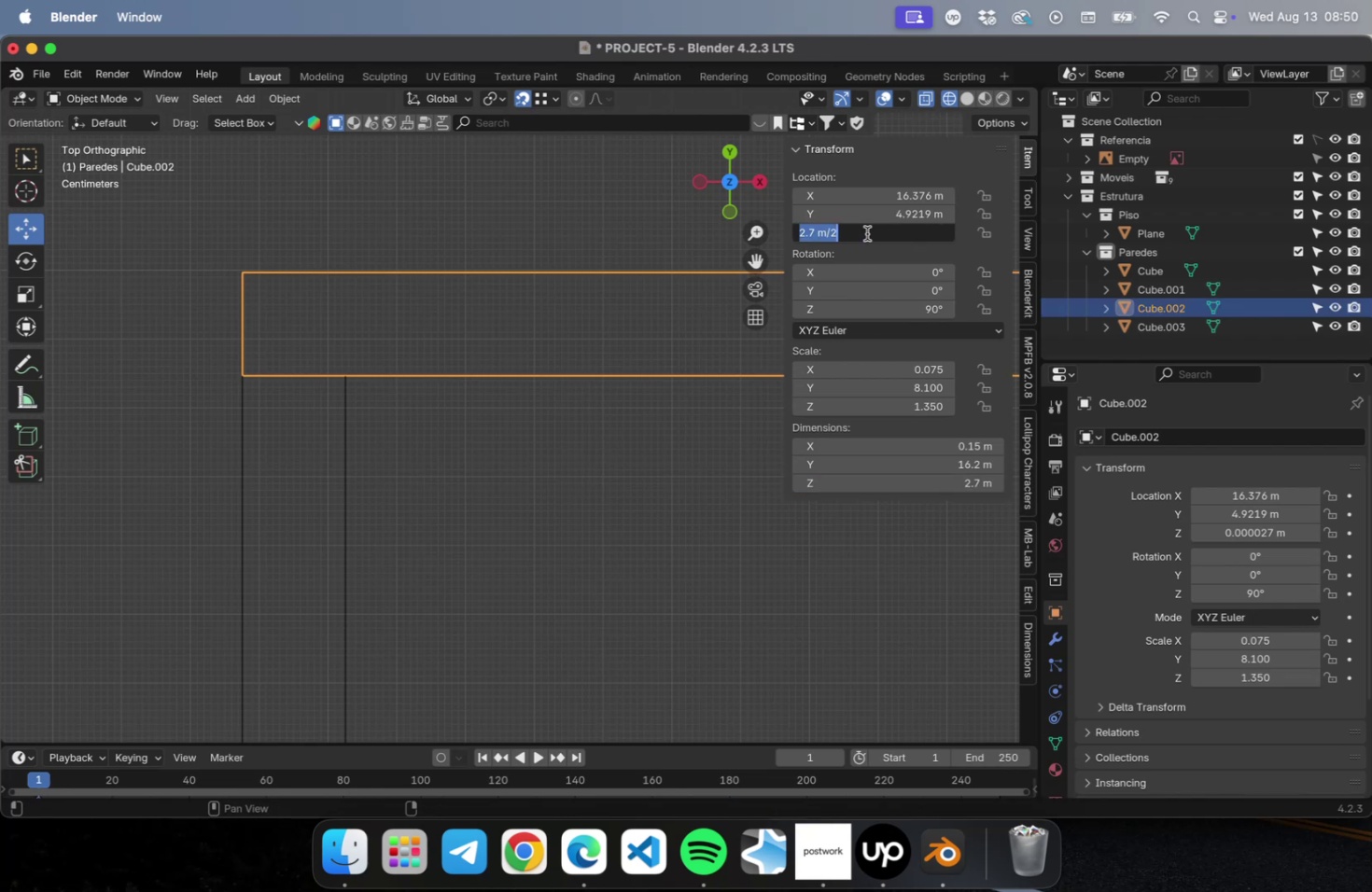 
key(Enter)
 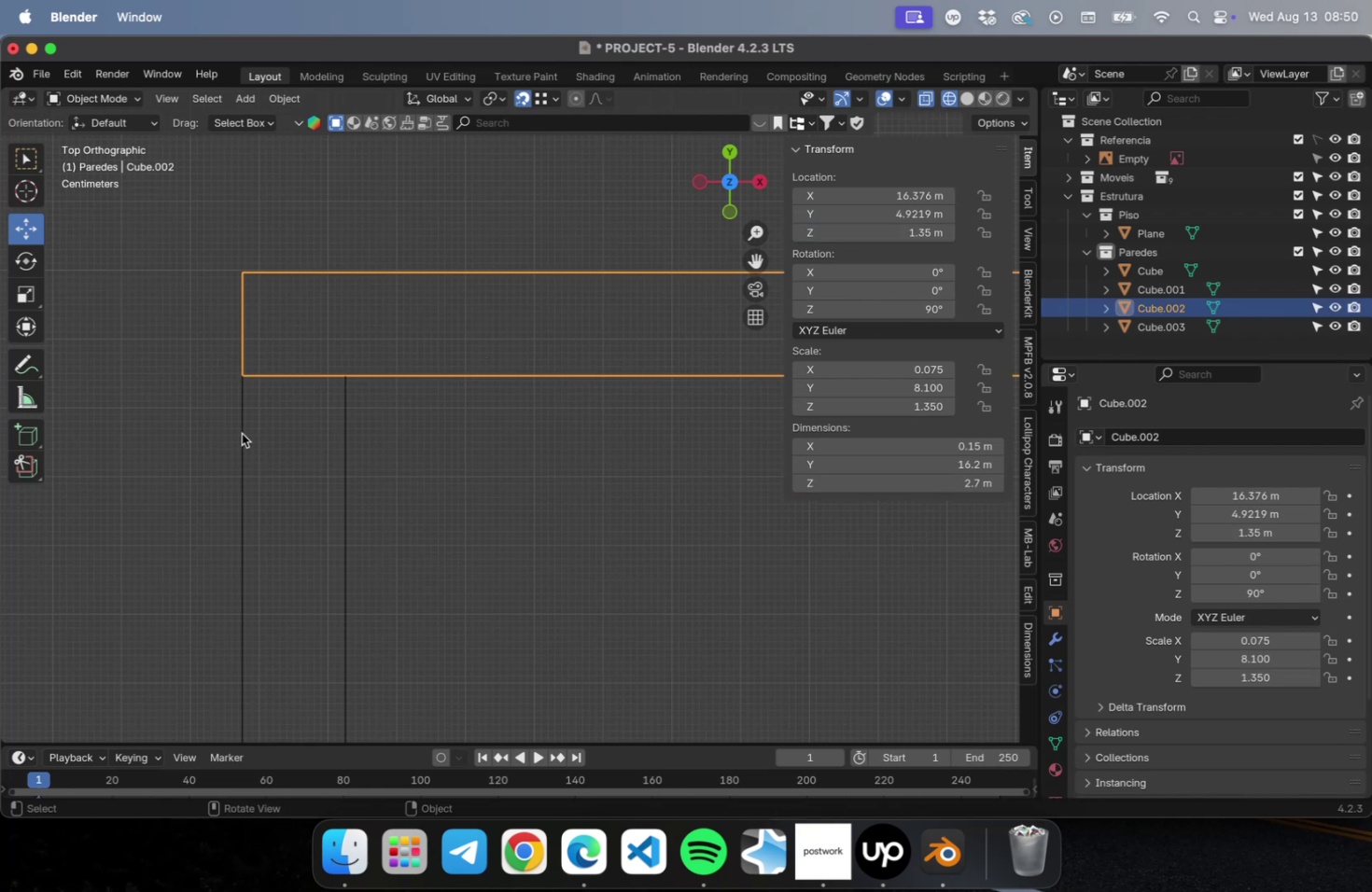 
left_click([240, 434])
 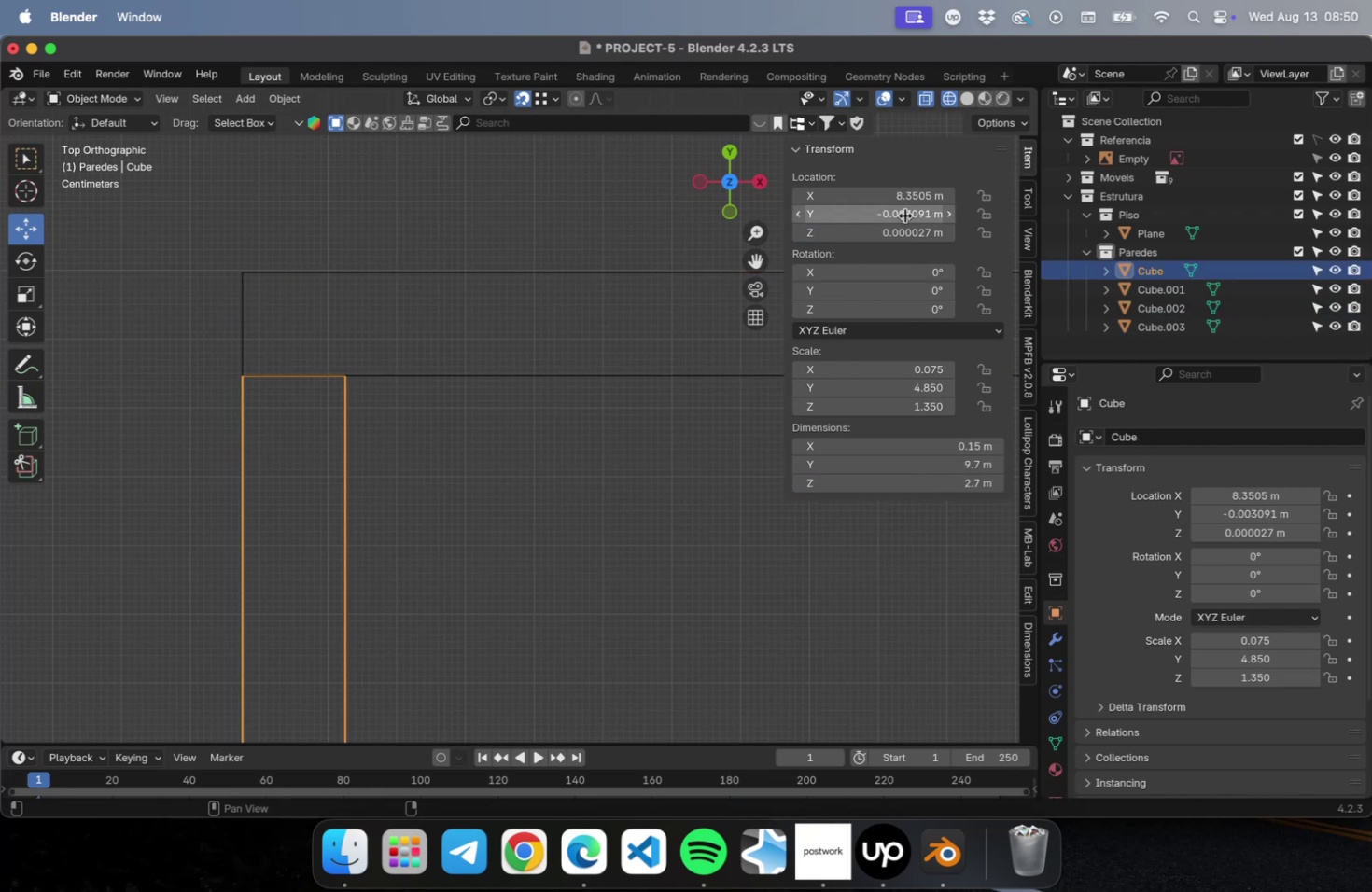 
left_click([904, 216])
 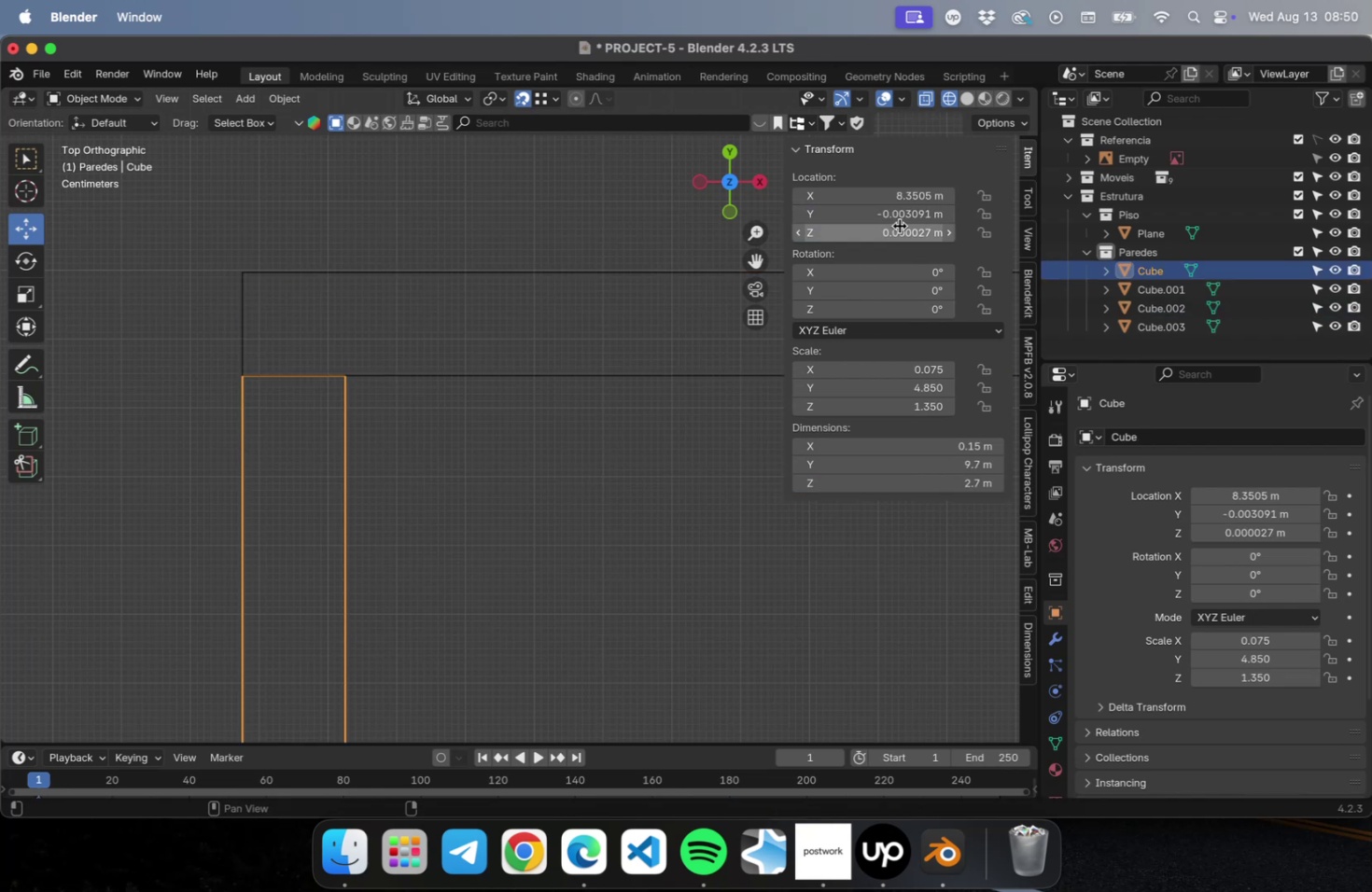 
double_click([898, 226])
 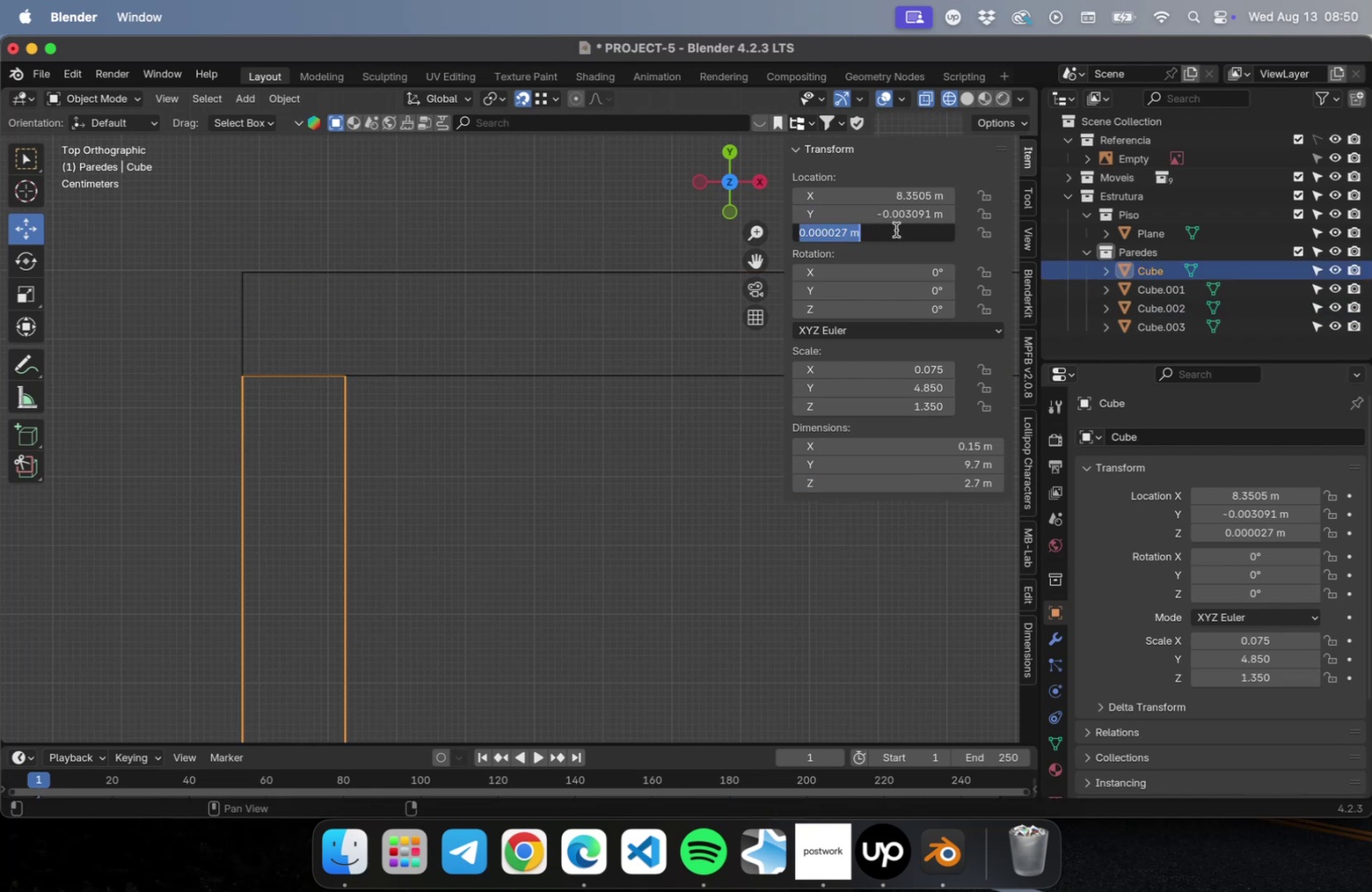 
key(Meta+CommandLeft)
 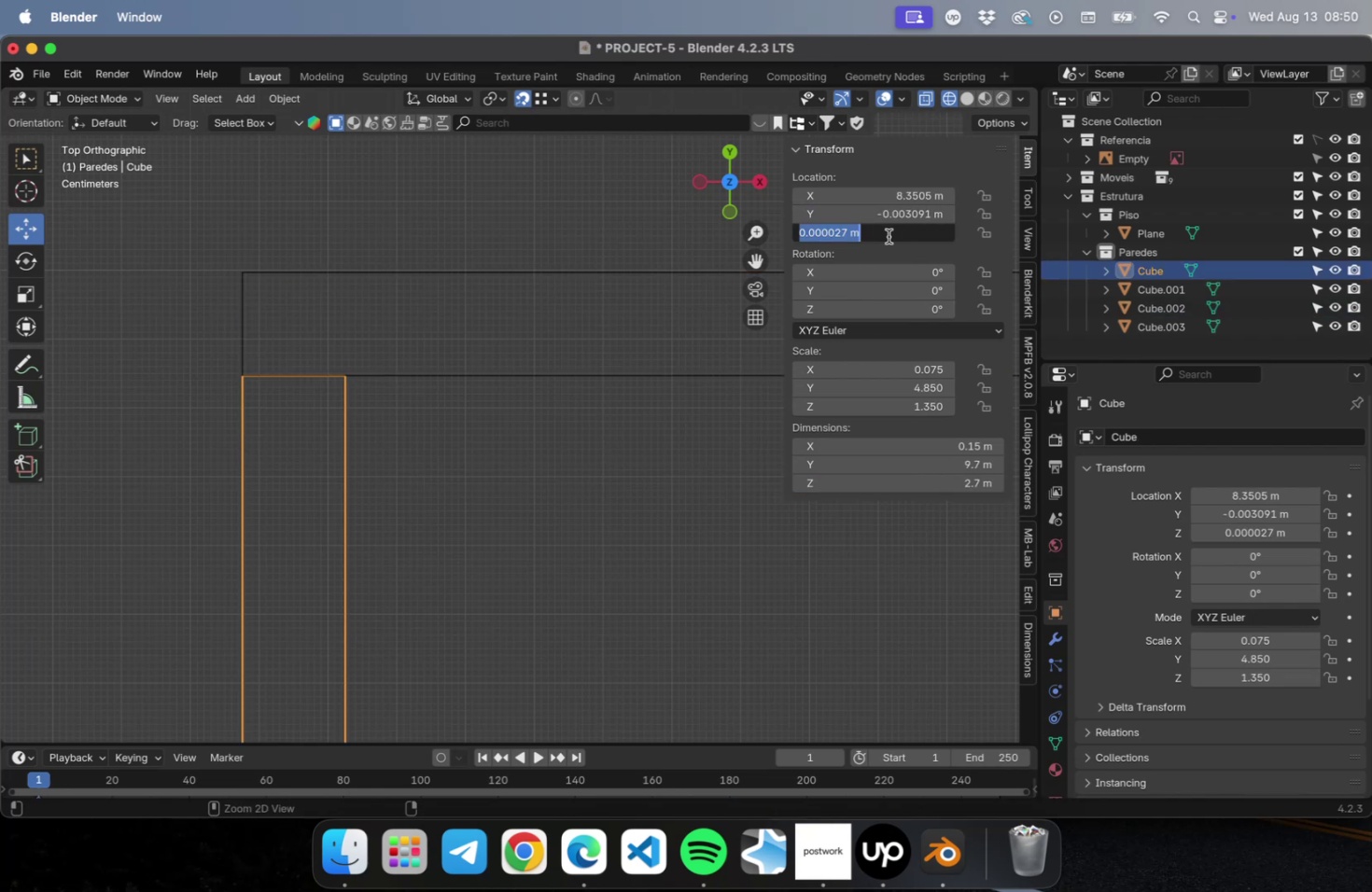 
key(Meta+V)
 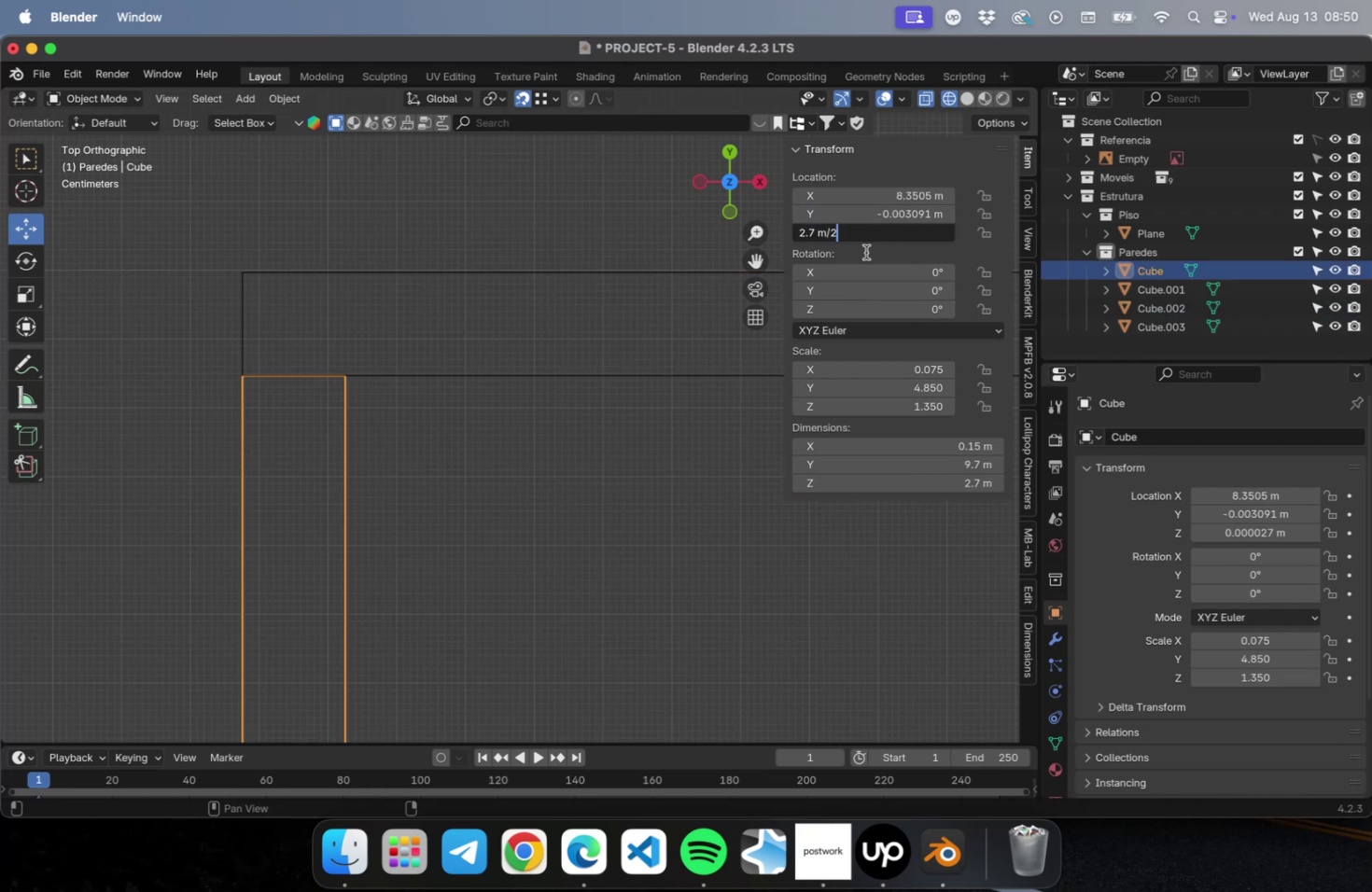 
key(Tab)
 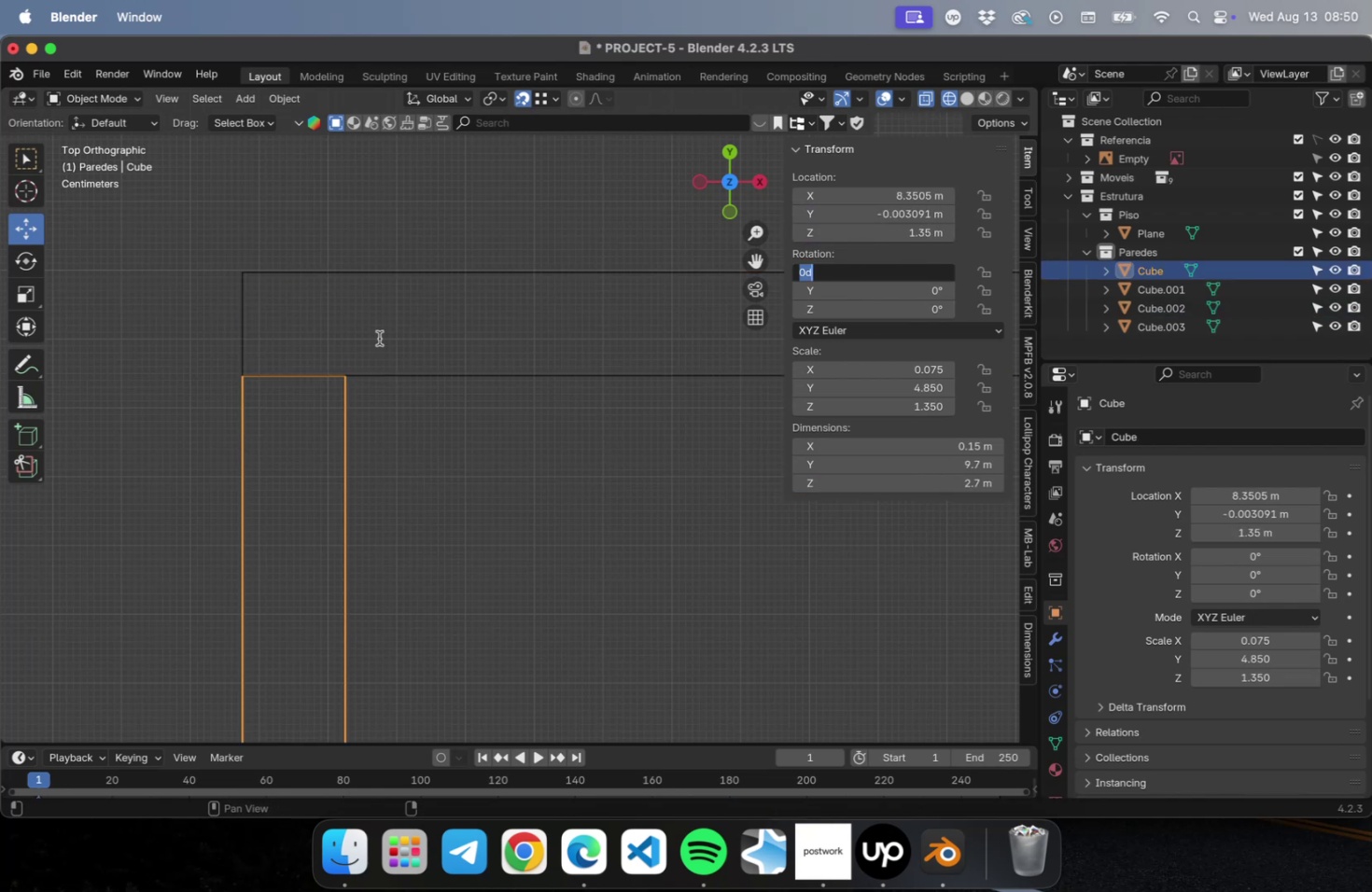 
scroll: coordinate [345, 228], scroll_direction: down, amount: 72.0
 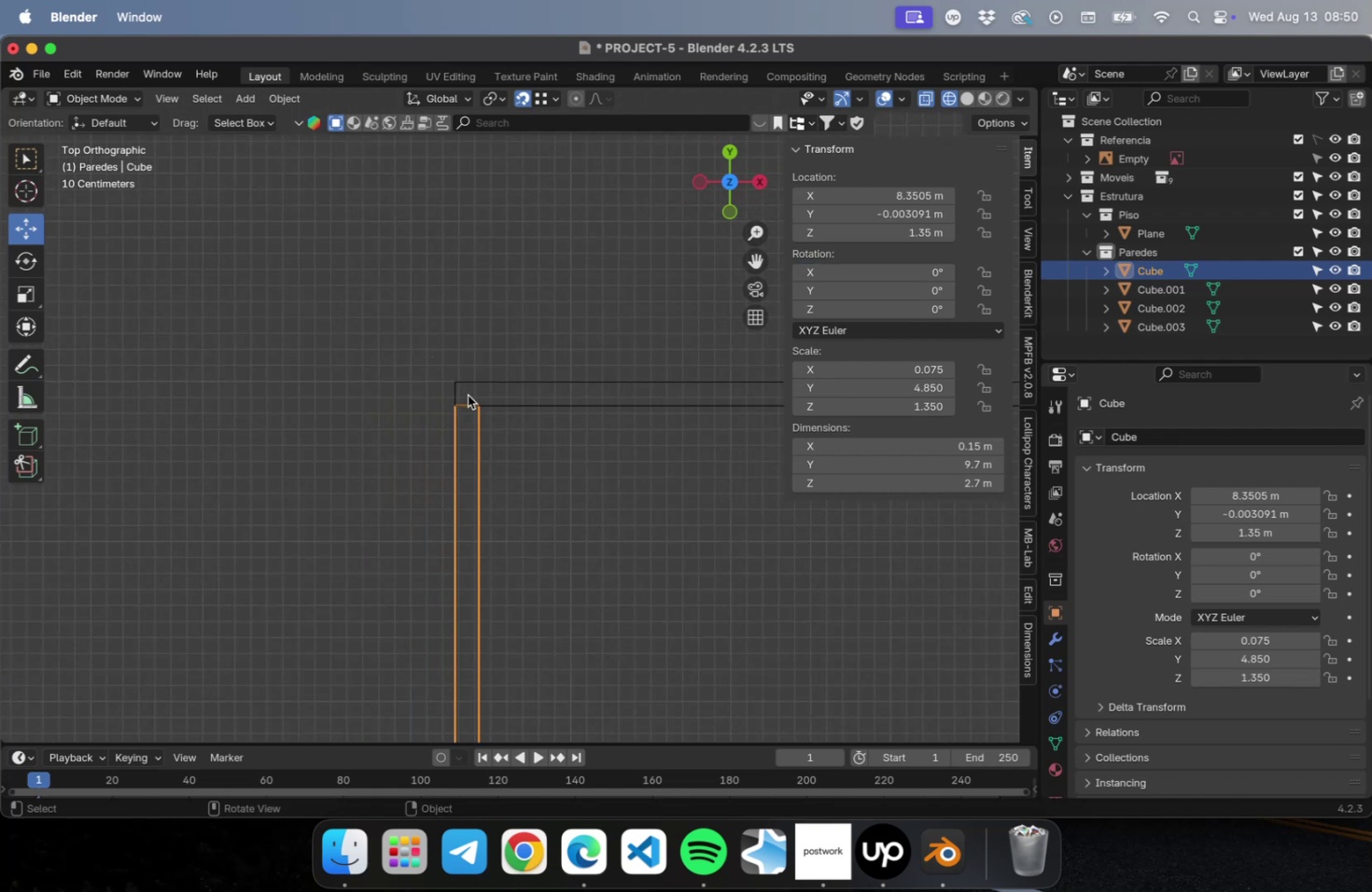 
hold_key(key=ShiftLeft, duration=0.43)
 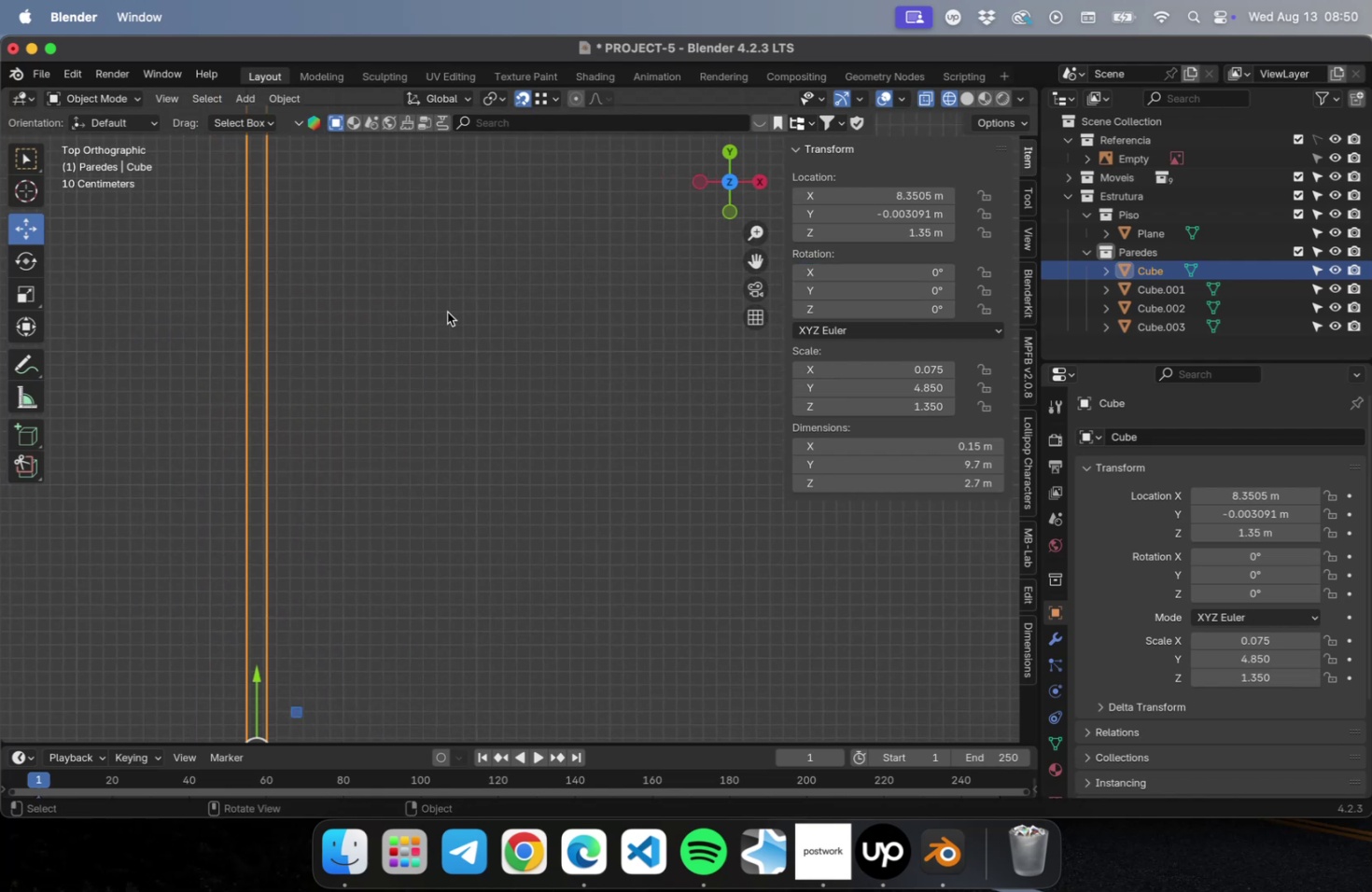 
scroll: coordinate [476, 387], scroll_direction: down, amount: 15.0
 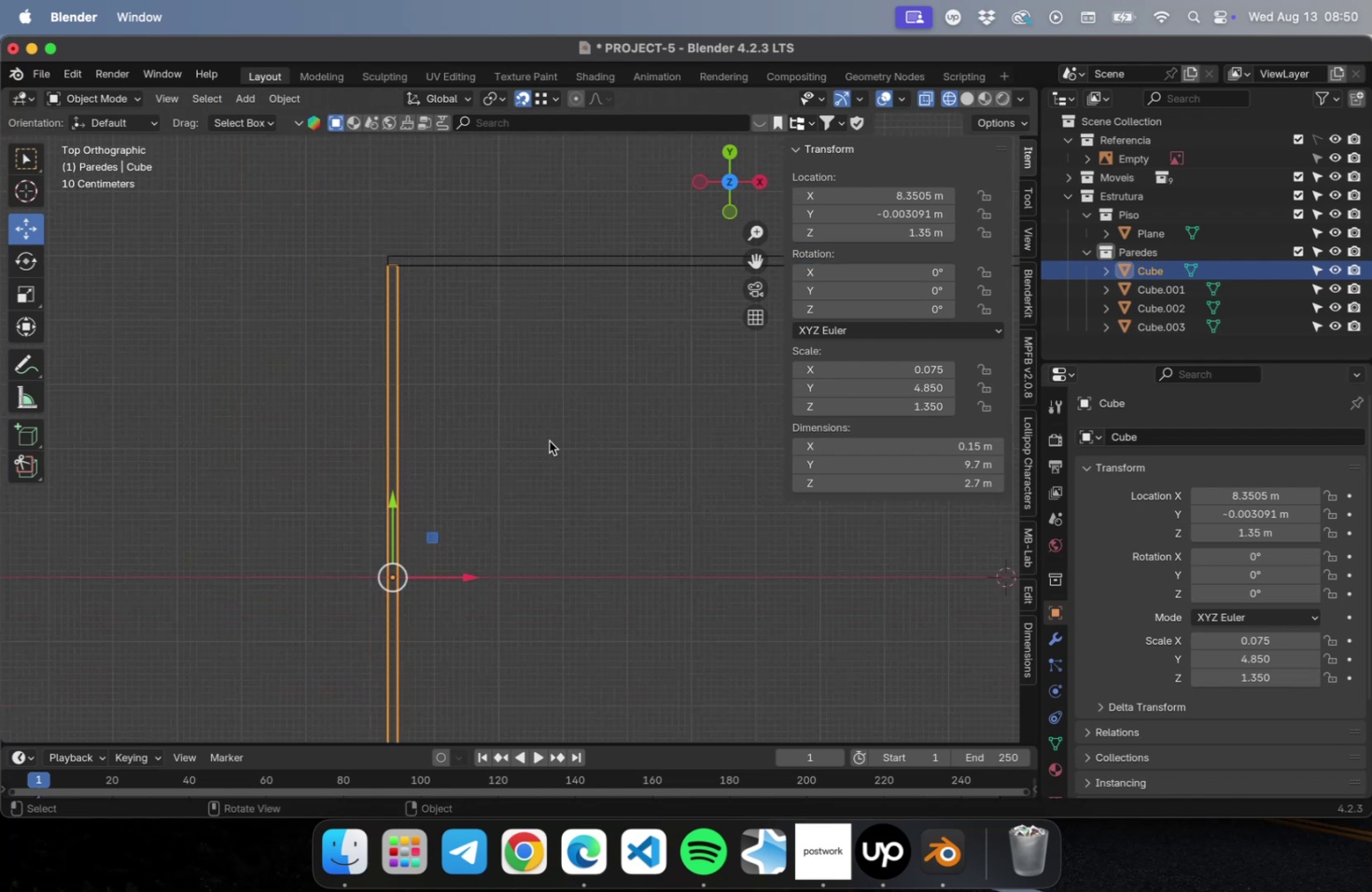 
hold_key(key=ShiftLeft, duration=0.52)
 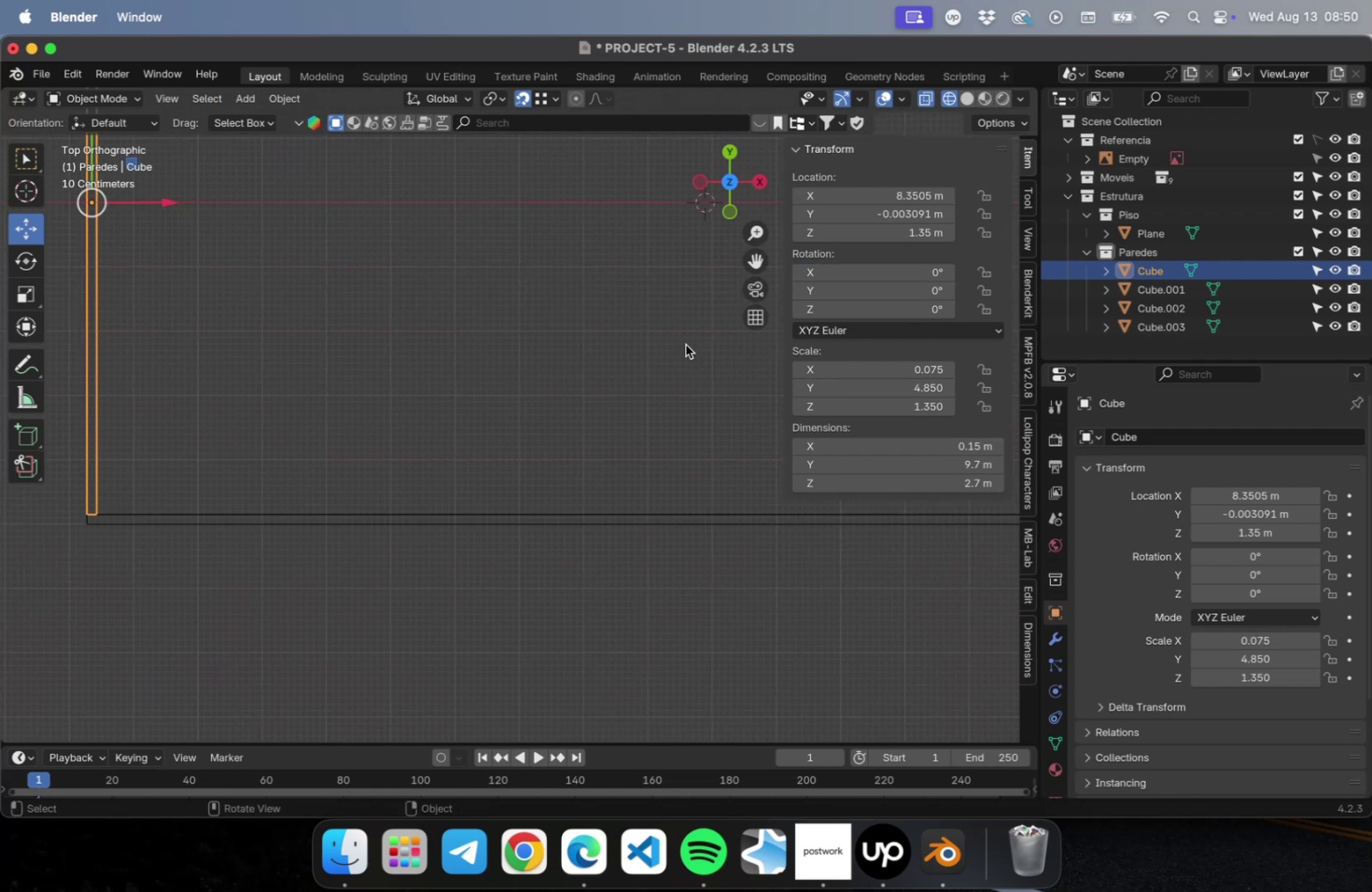 
key(Shift+ShiftLeft)
 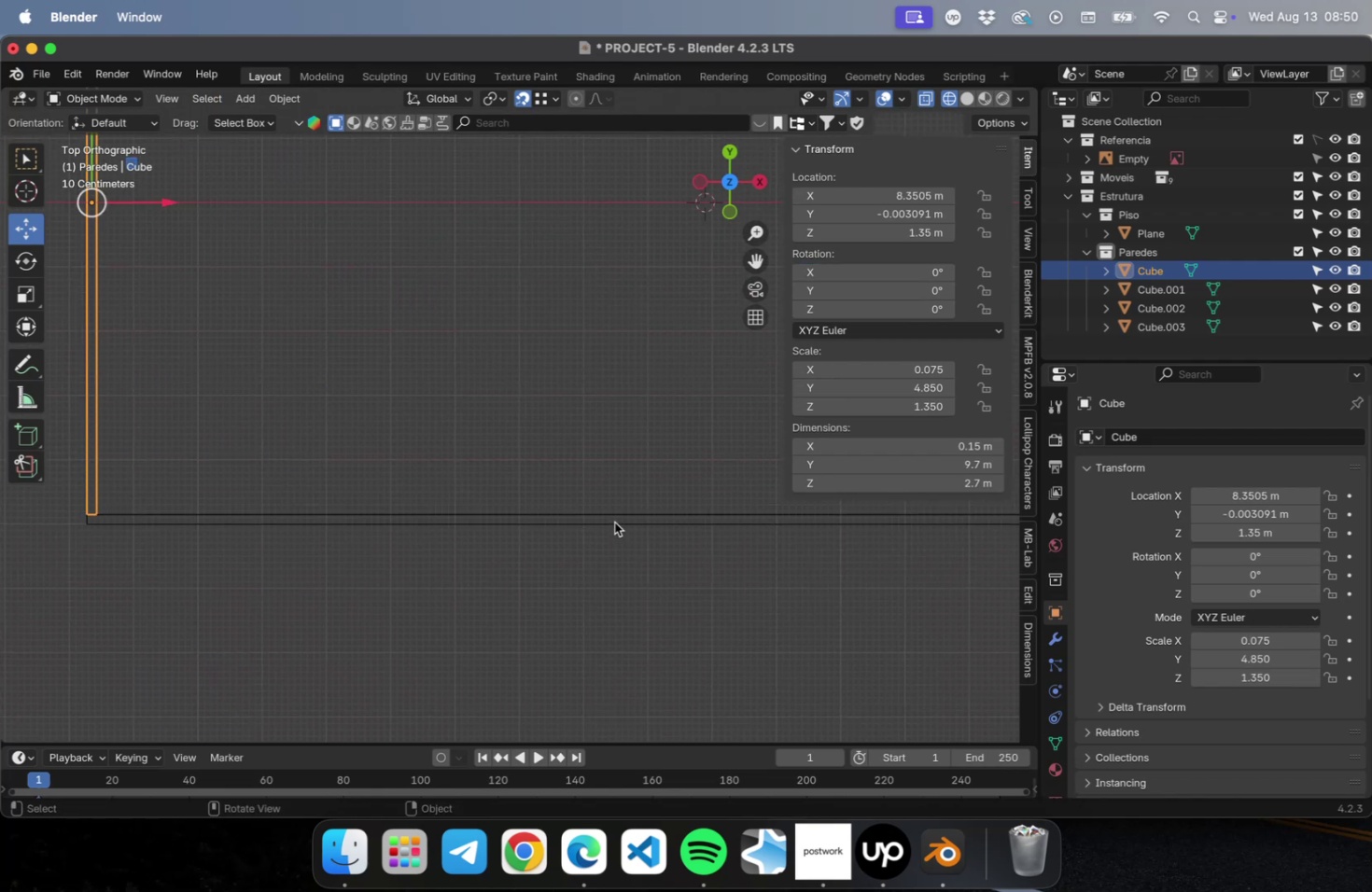 
left_click([614, 521])
 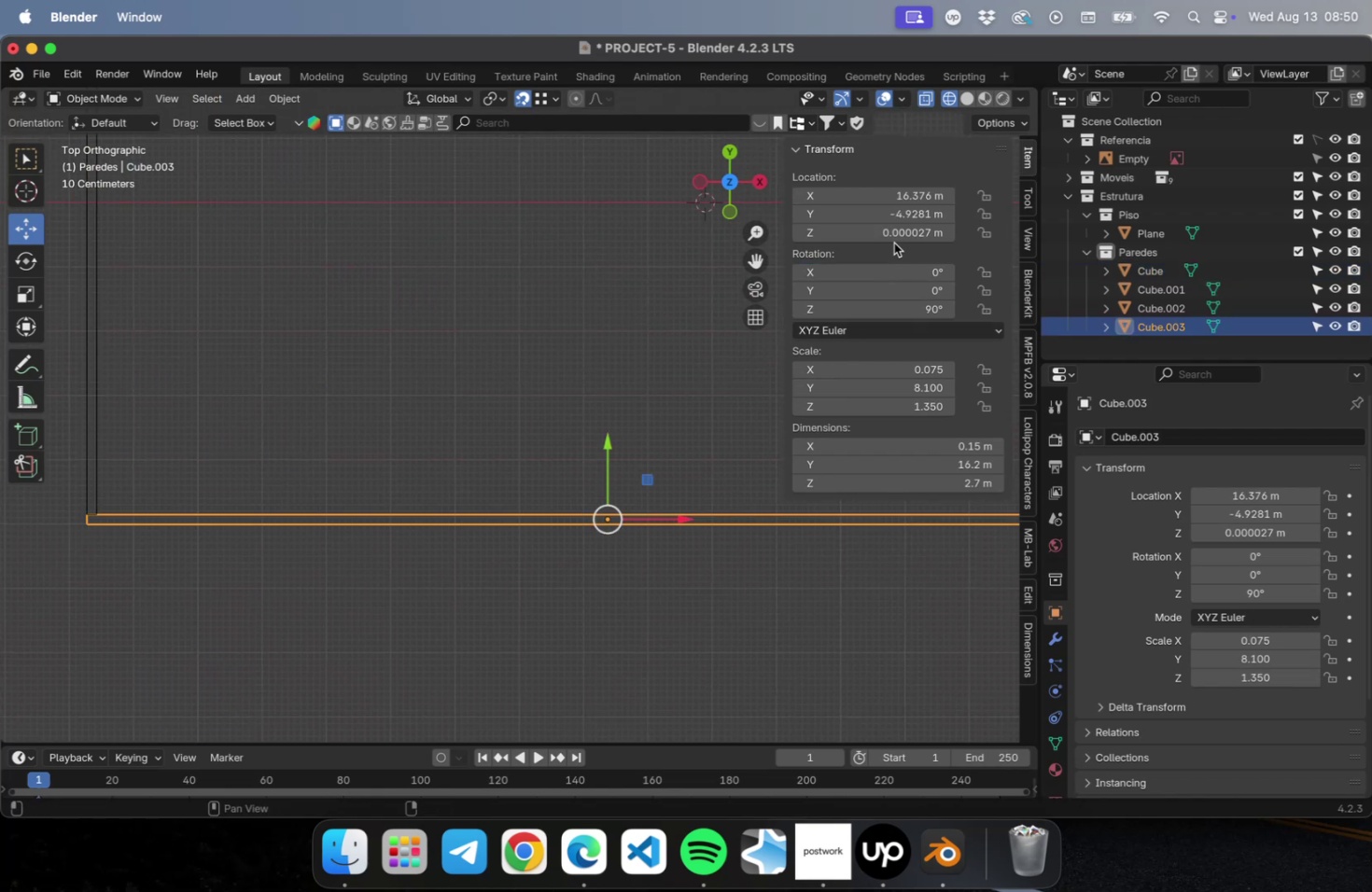 
left_click([892, 238])
 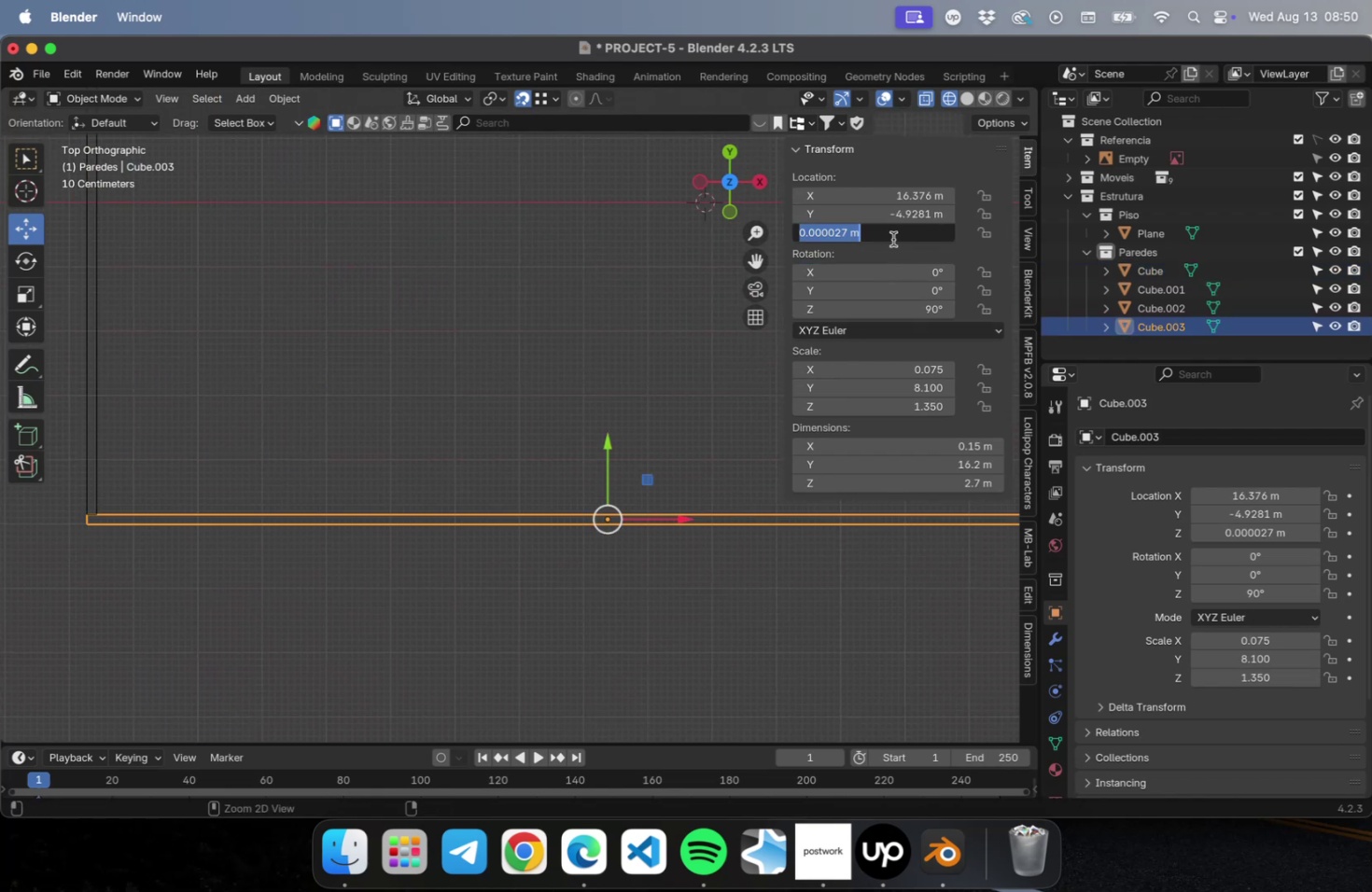 
key(Meta+CommandLeft)
 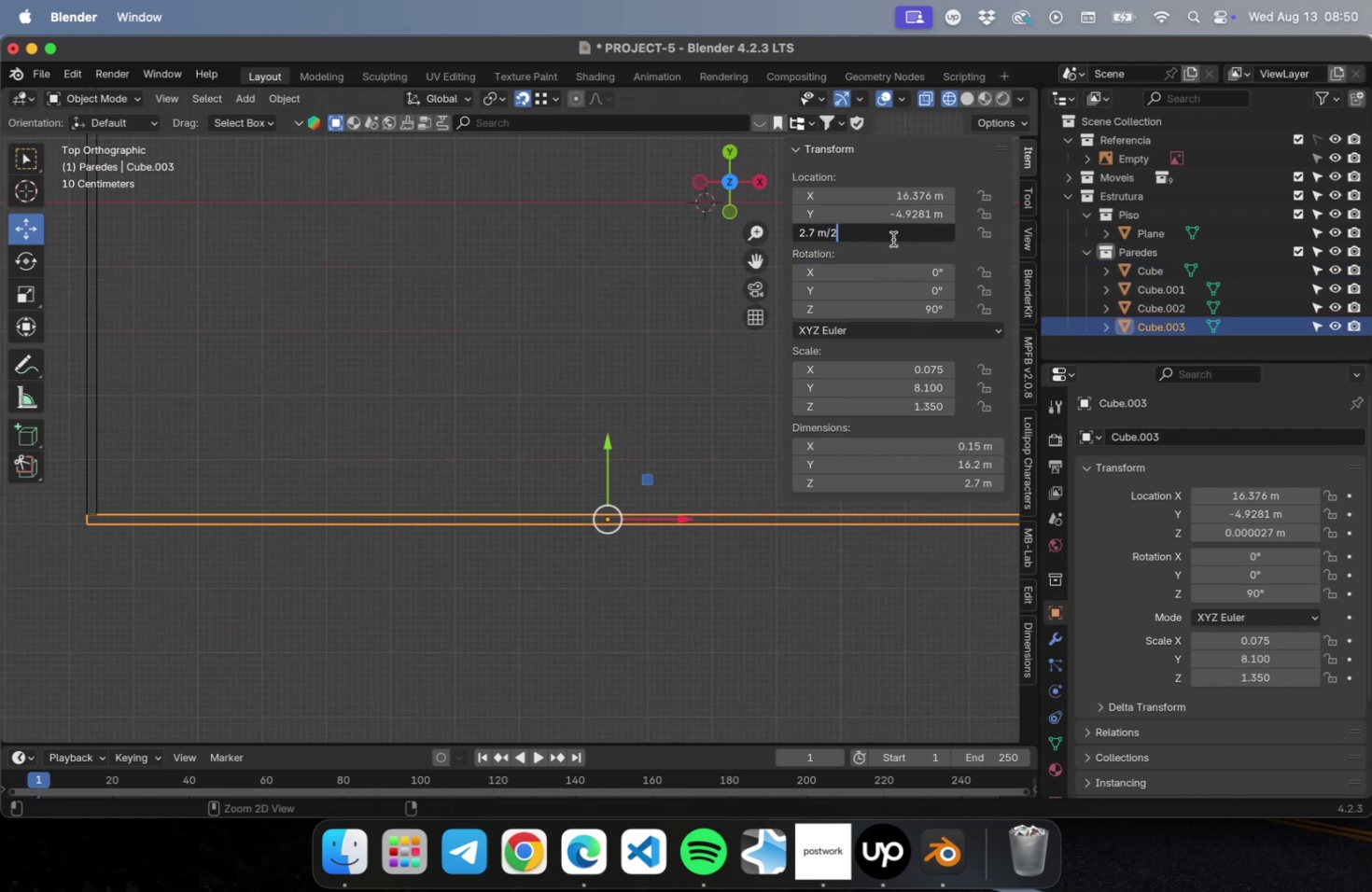 
key(Meta+V)
 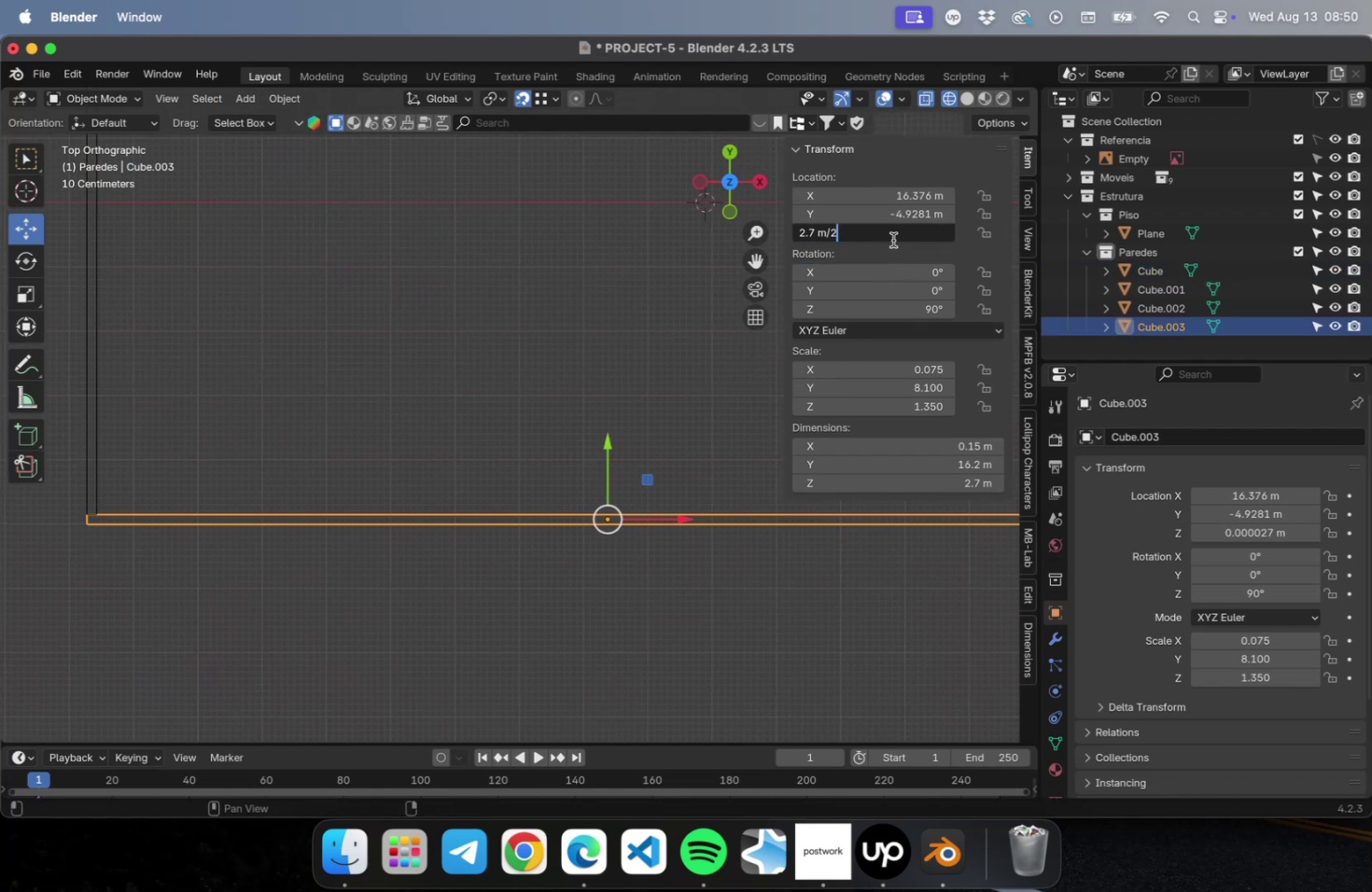 
key(Tab)
 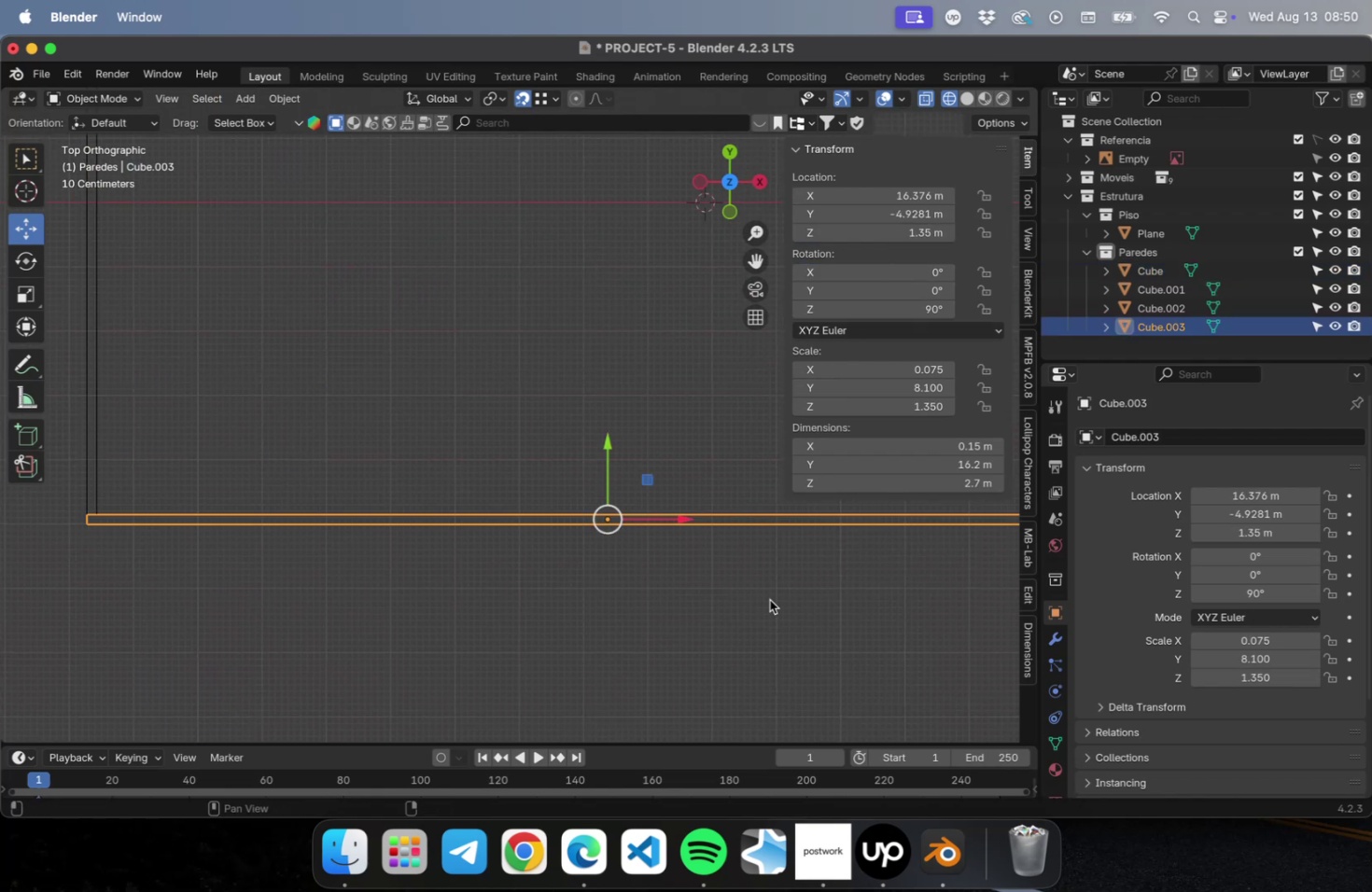 
hold_key(key=ShiftLeft, duration=0.45)
 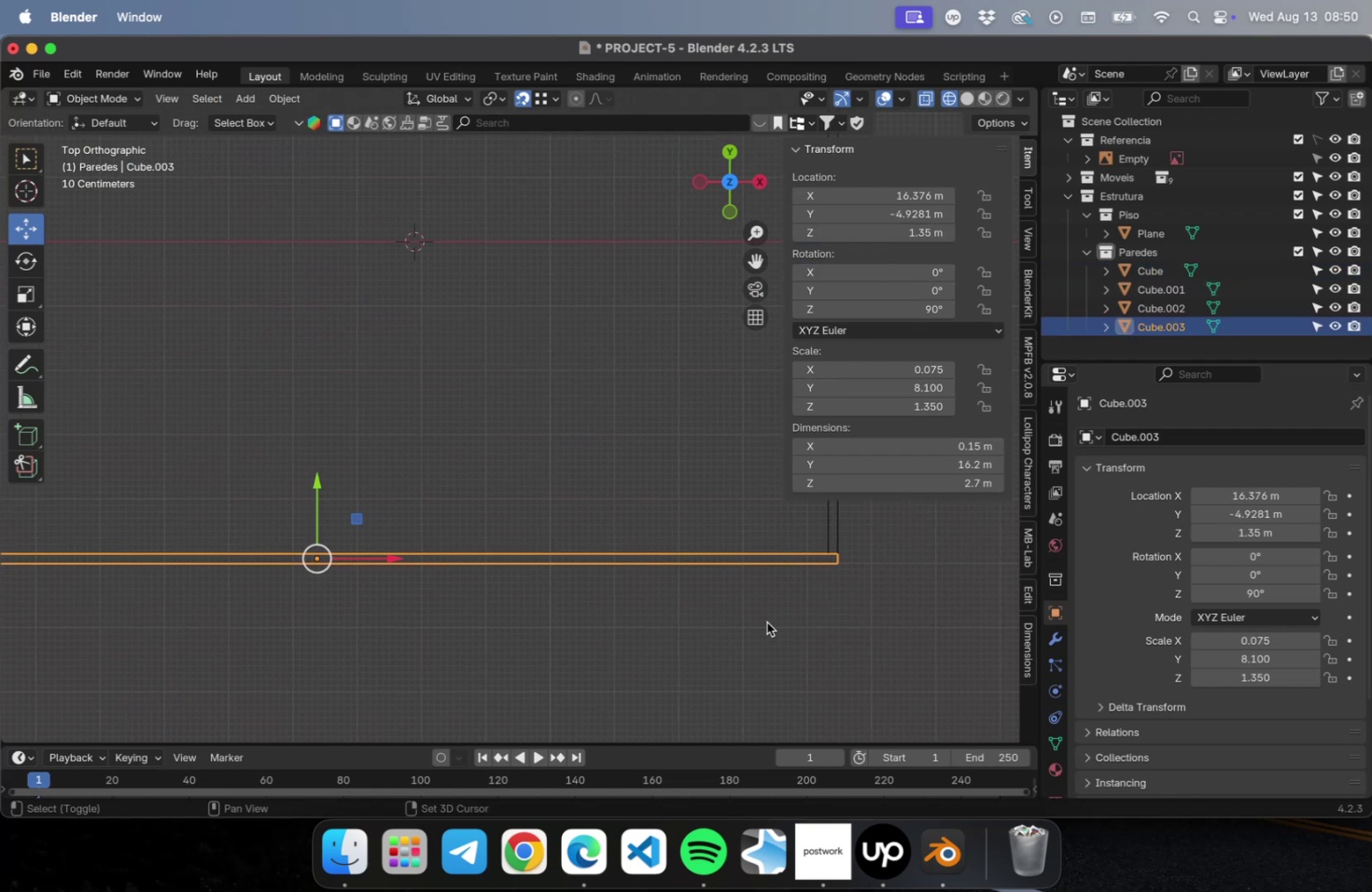 
key(Shift+ShiftLeft)
 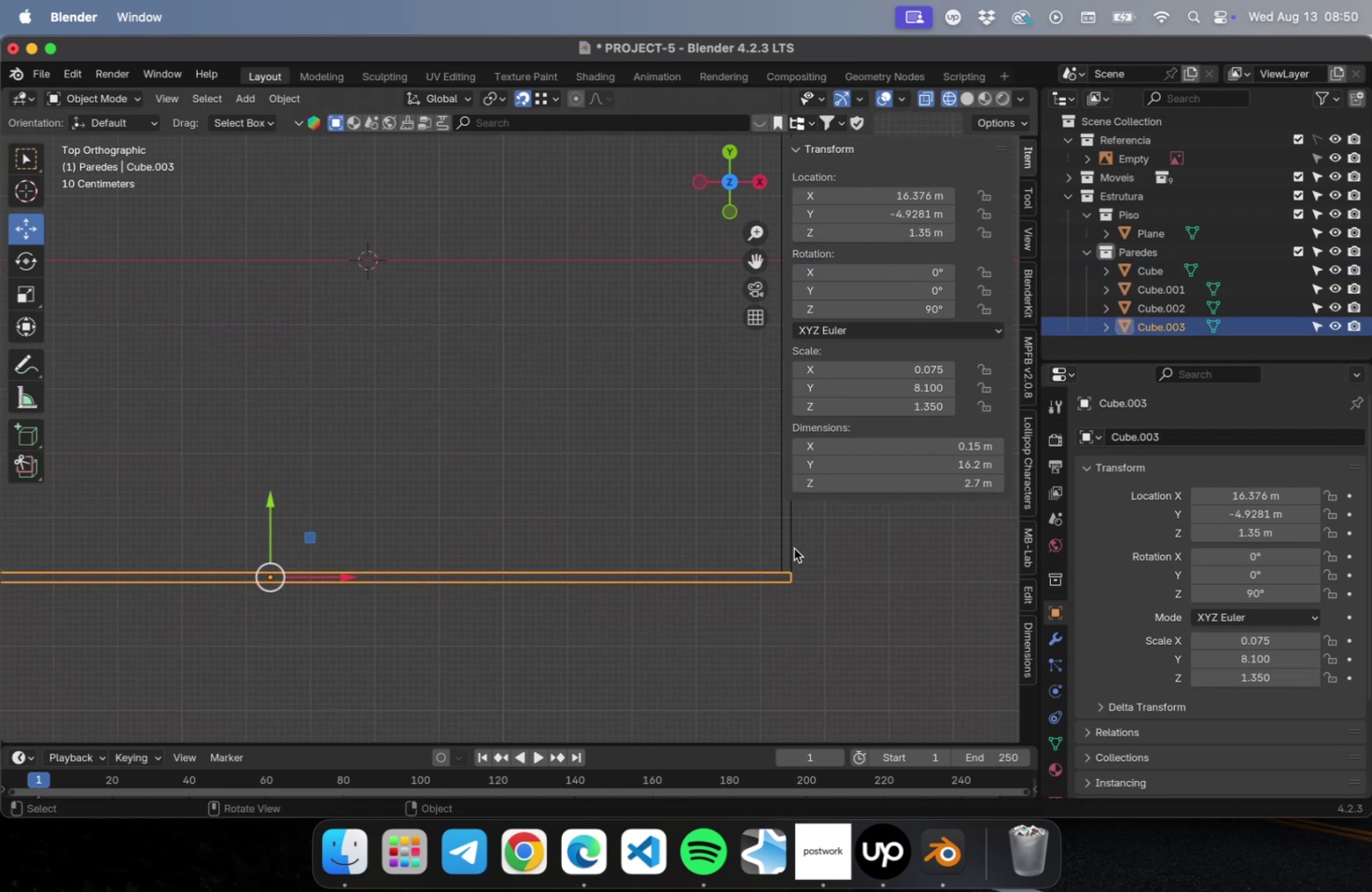 
left_click([790, 550])
 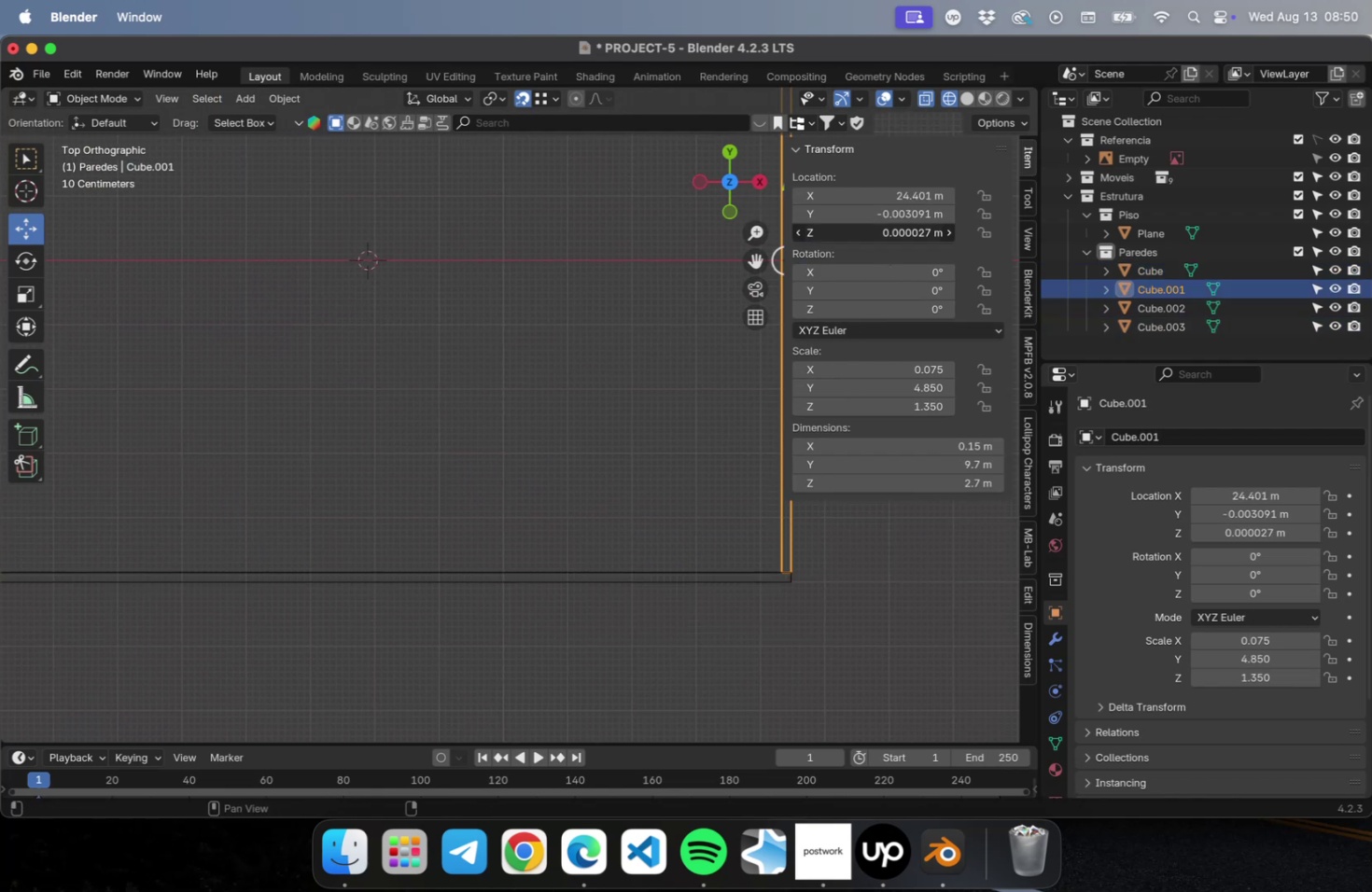 
key(Meta+CommandLeft)
 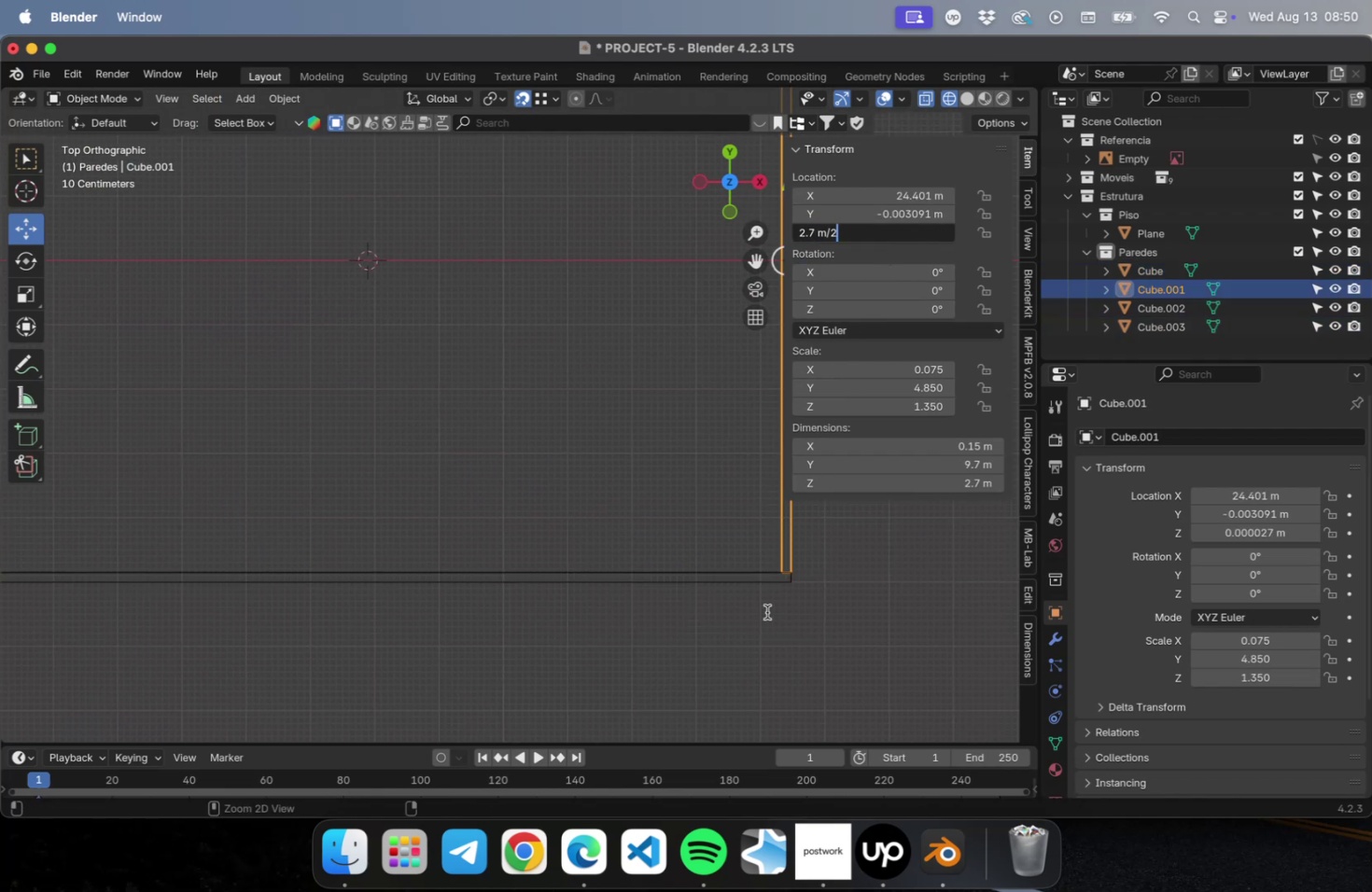 
key(Meta+V)
 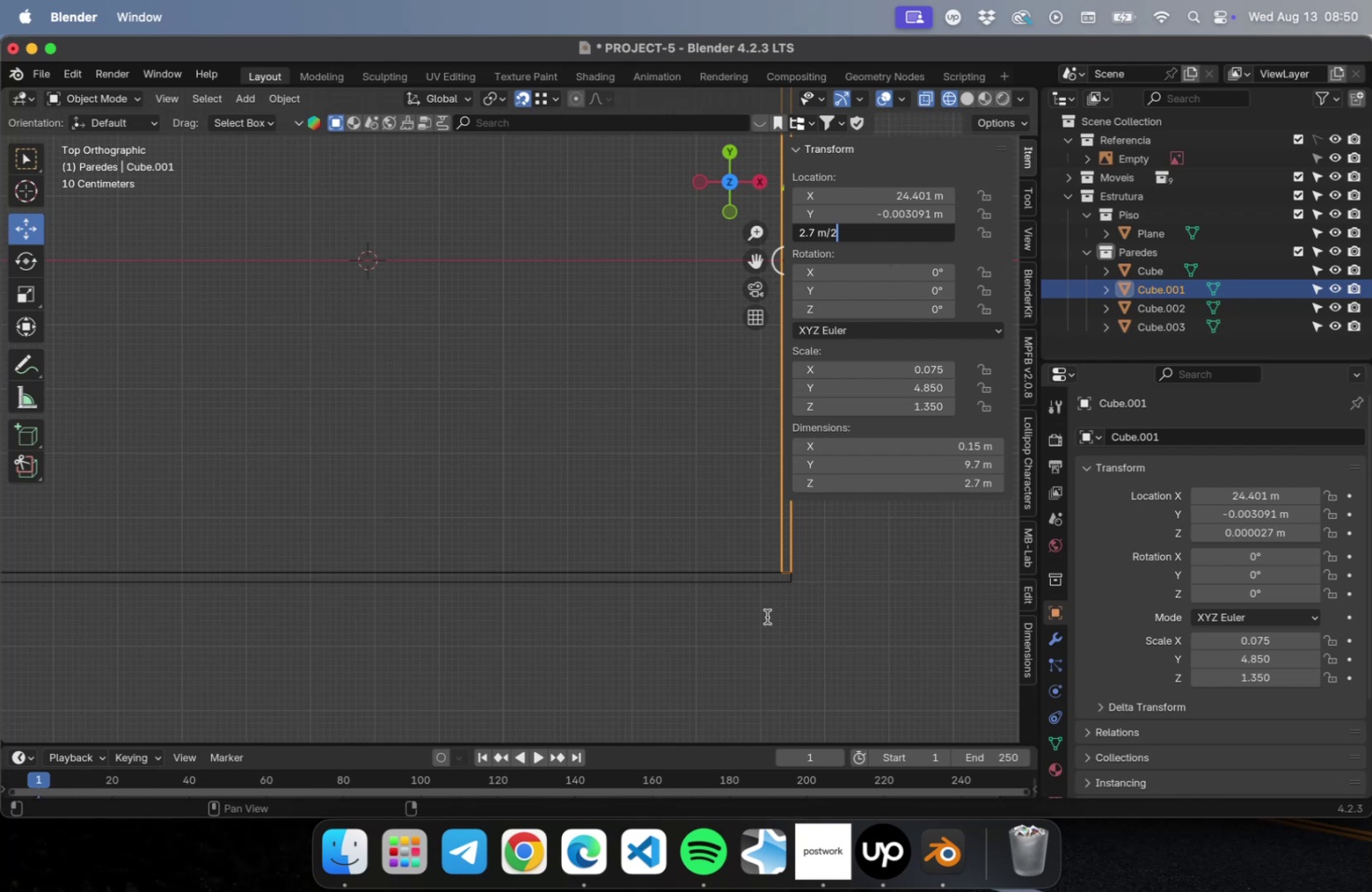 
key(Tab)
 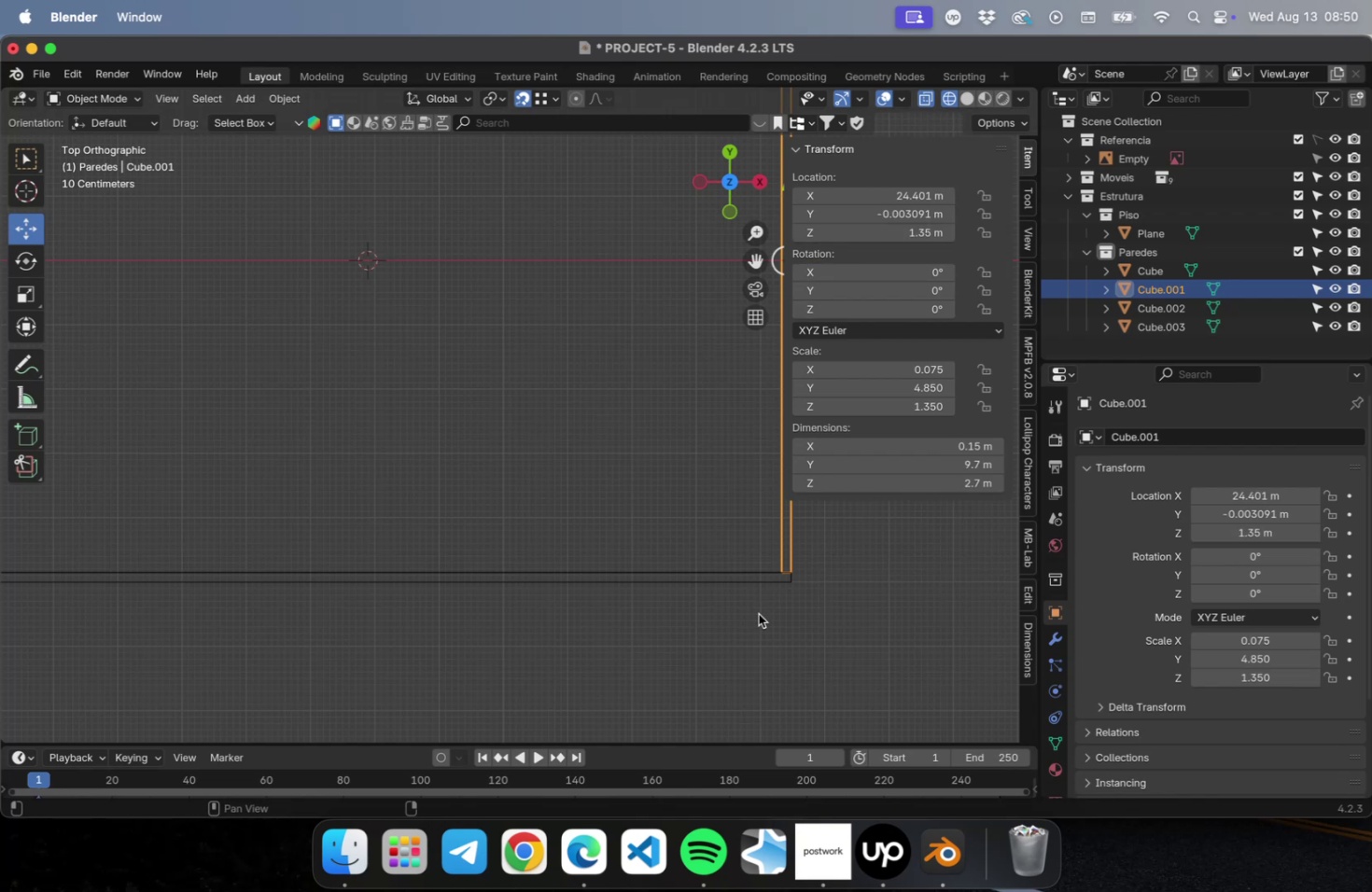 
key(Meta+CommandLeft)
 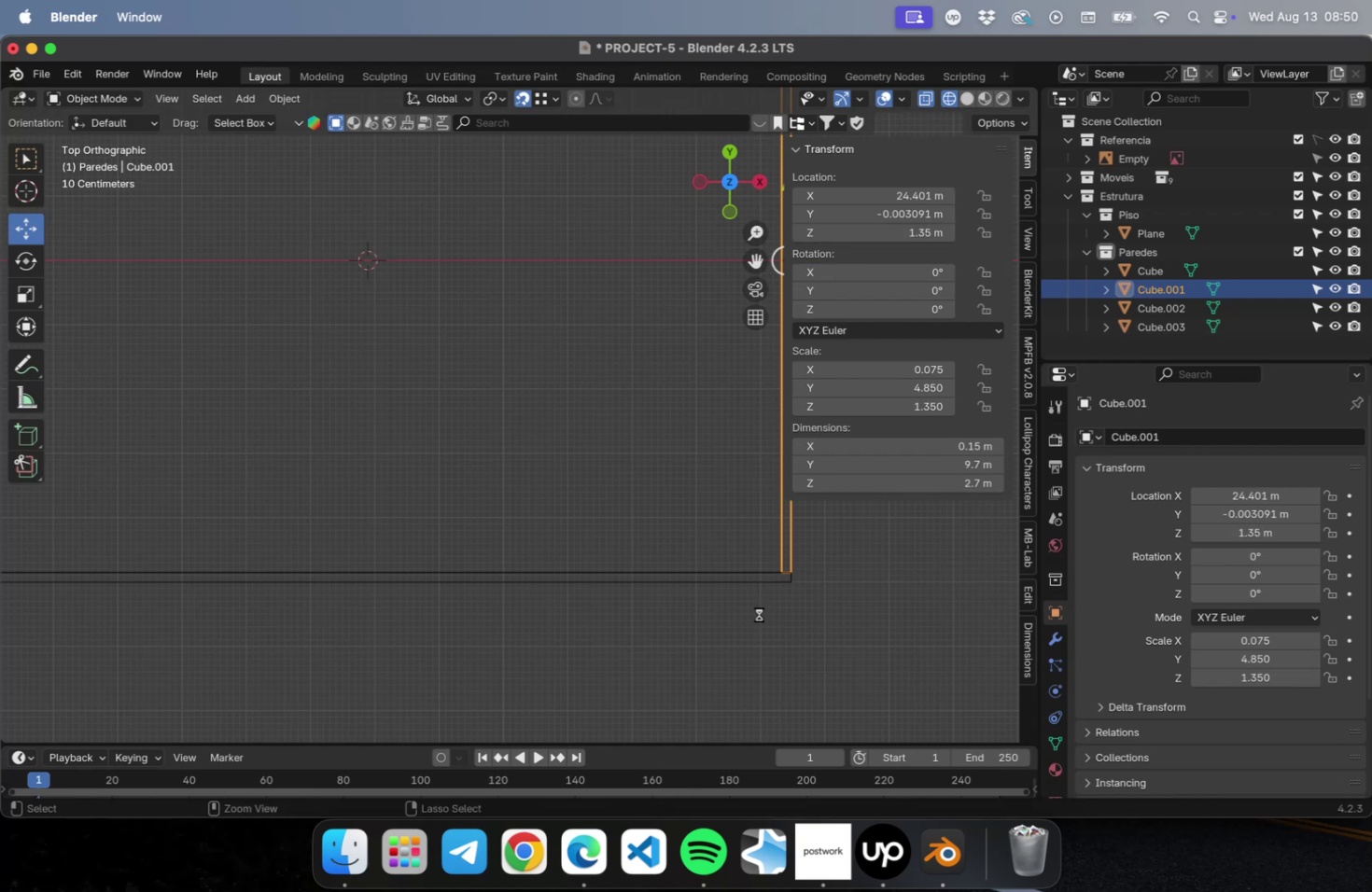 
key(Meta+S)
 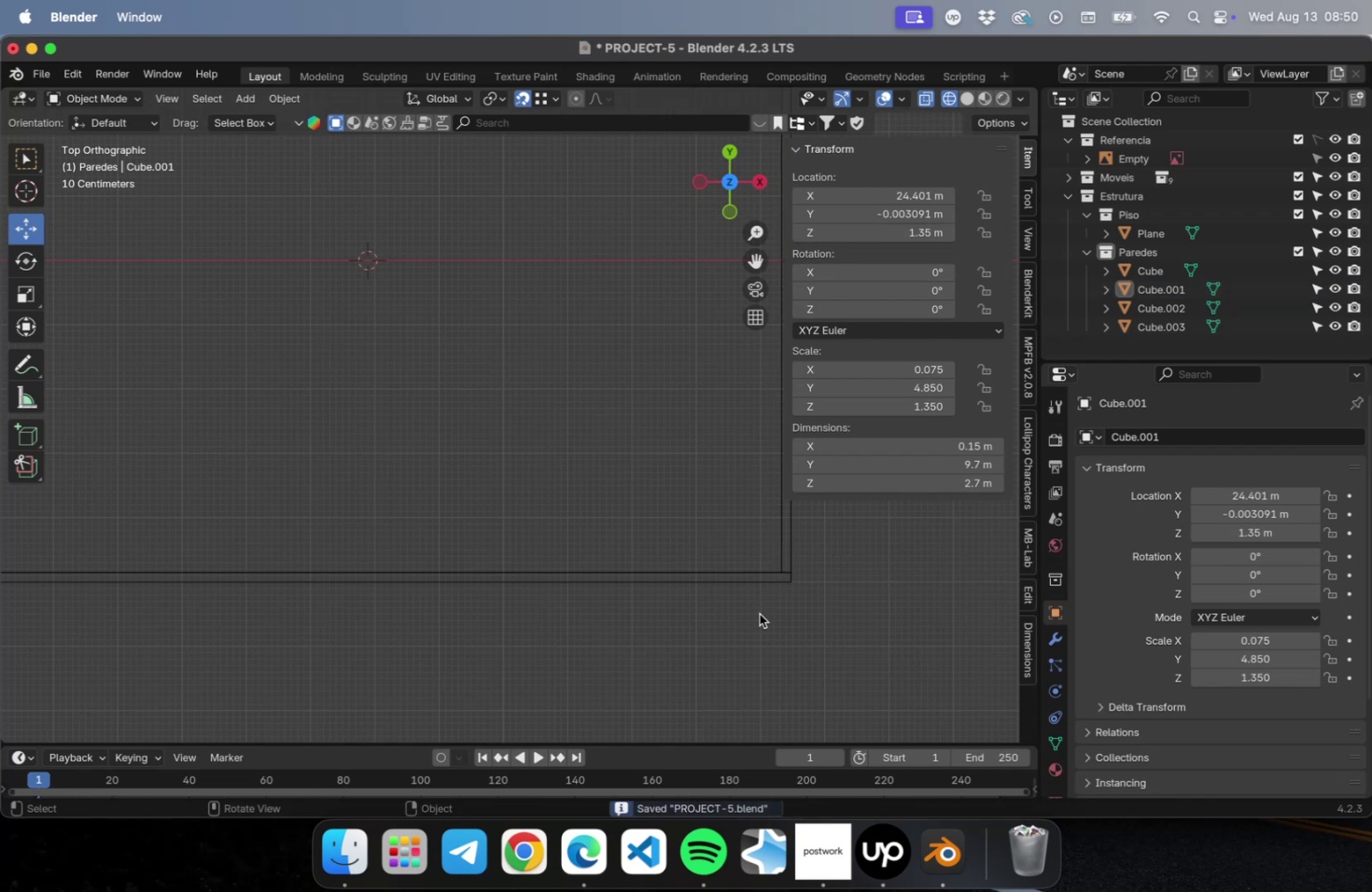 
scroll: coordinate [777, 609], scroll_direction: down, amount: 9.0
 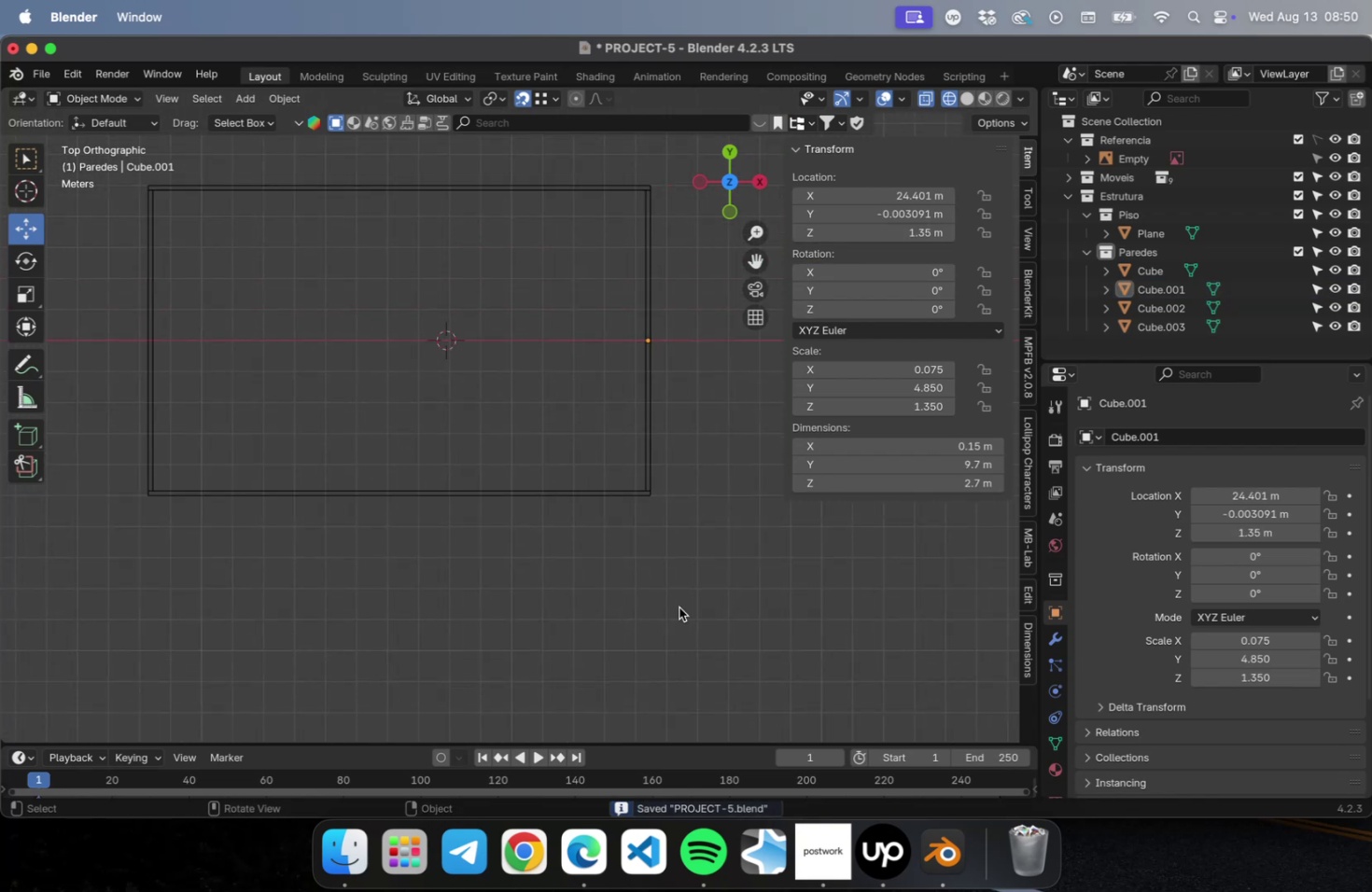 
hold_key(key=ShiftLeft, duration=0.41)
 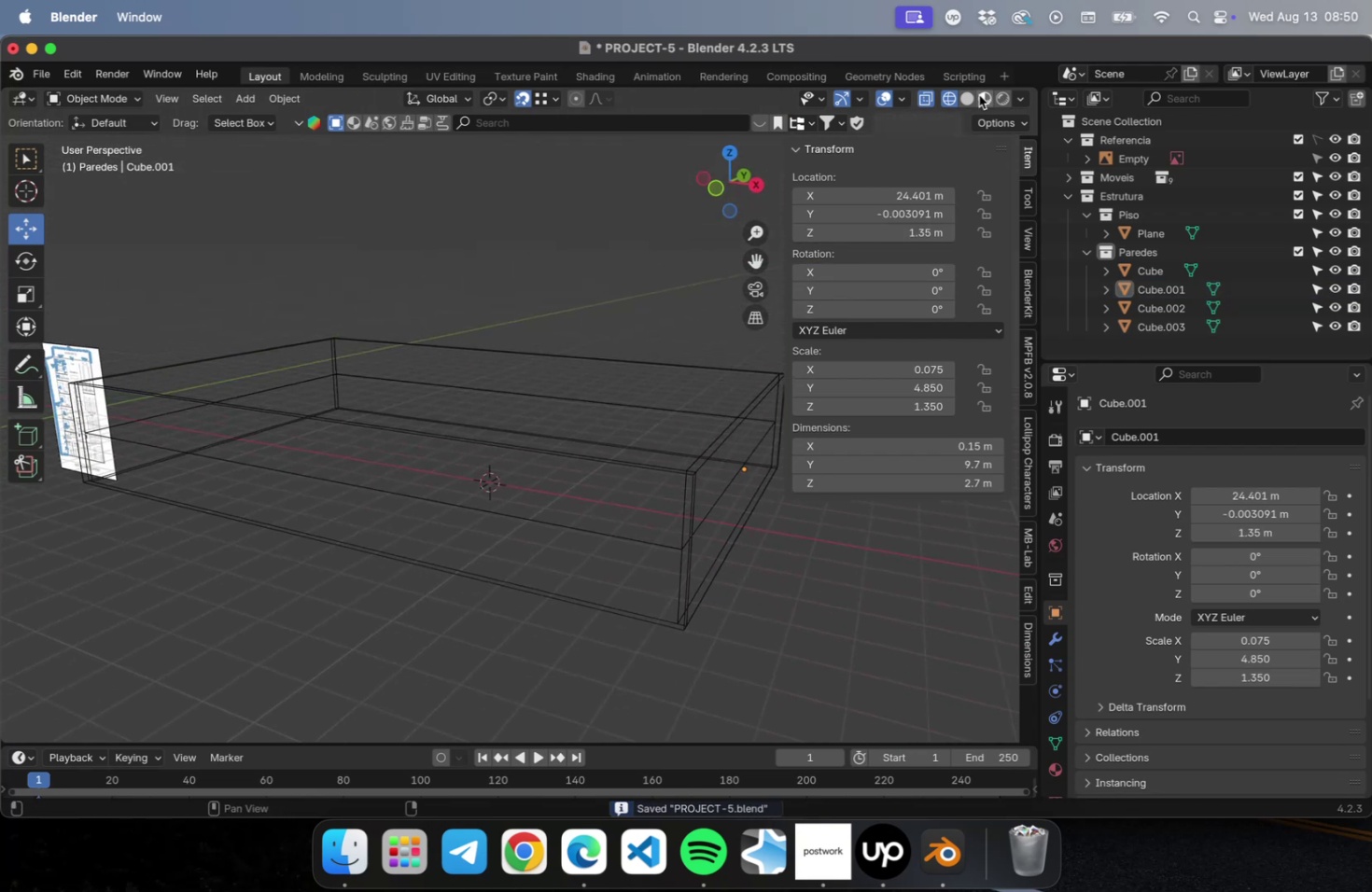 
left_click([970, 95])
 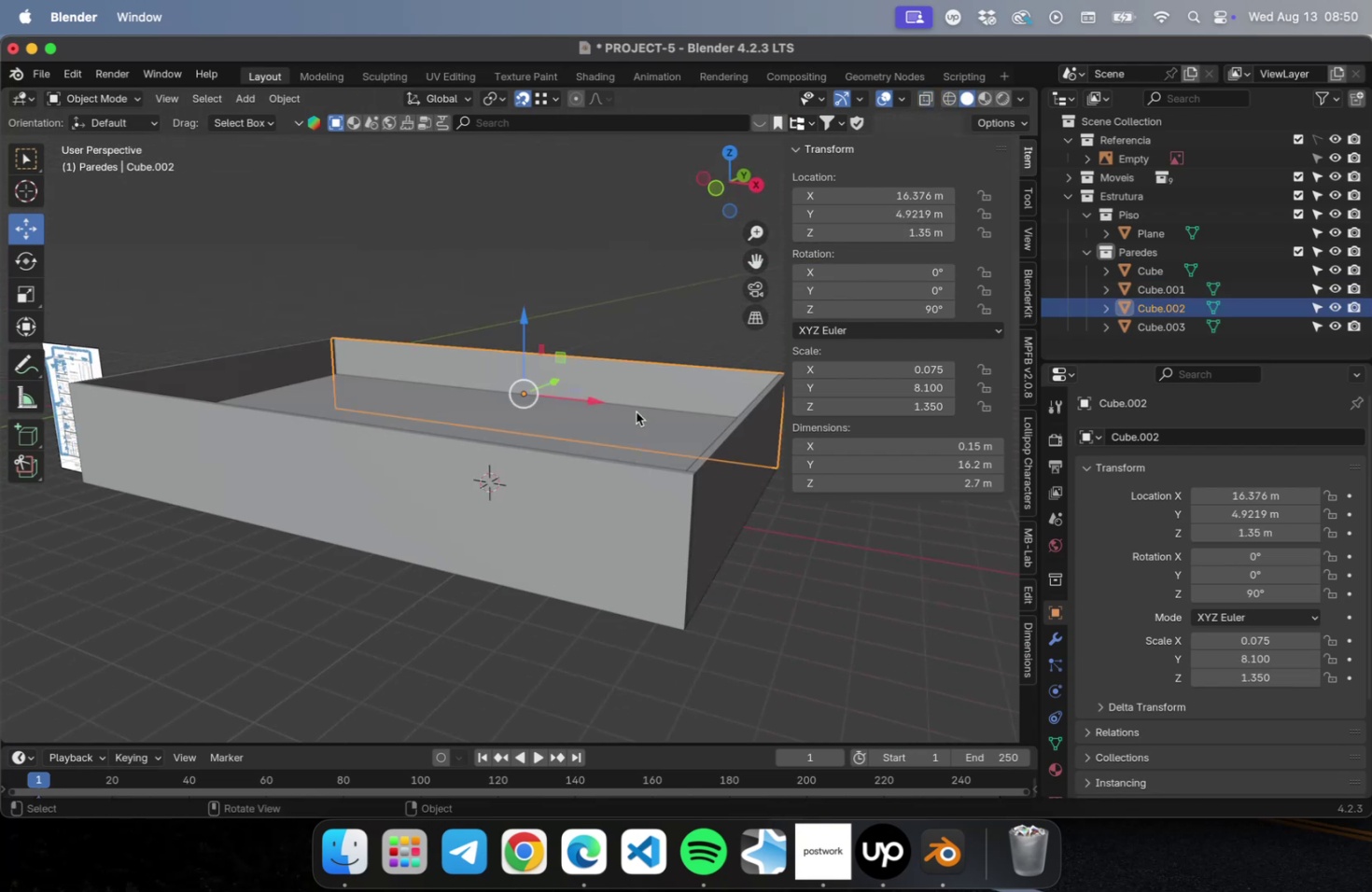 
double_click([621, 433])
 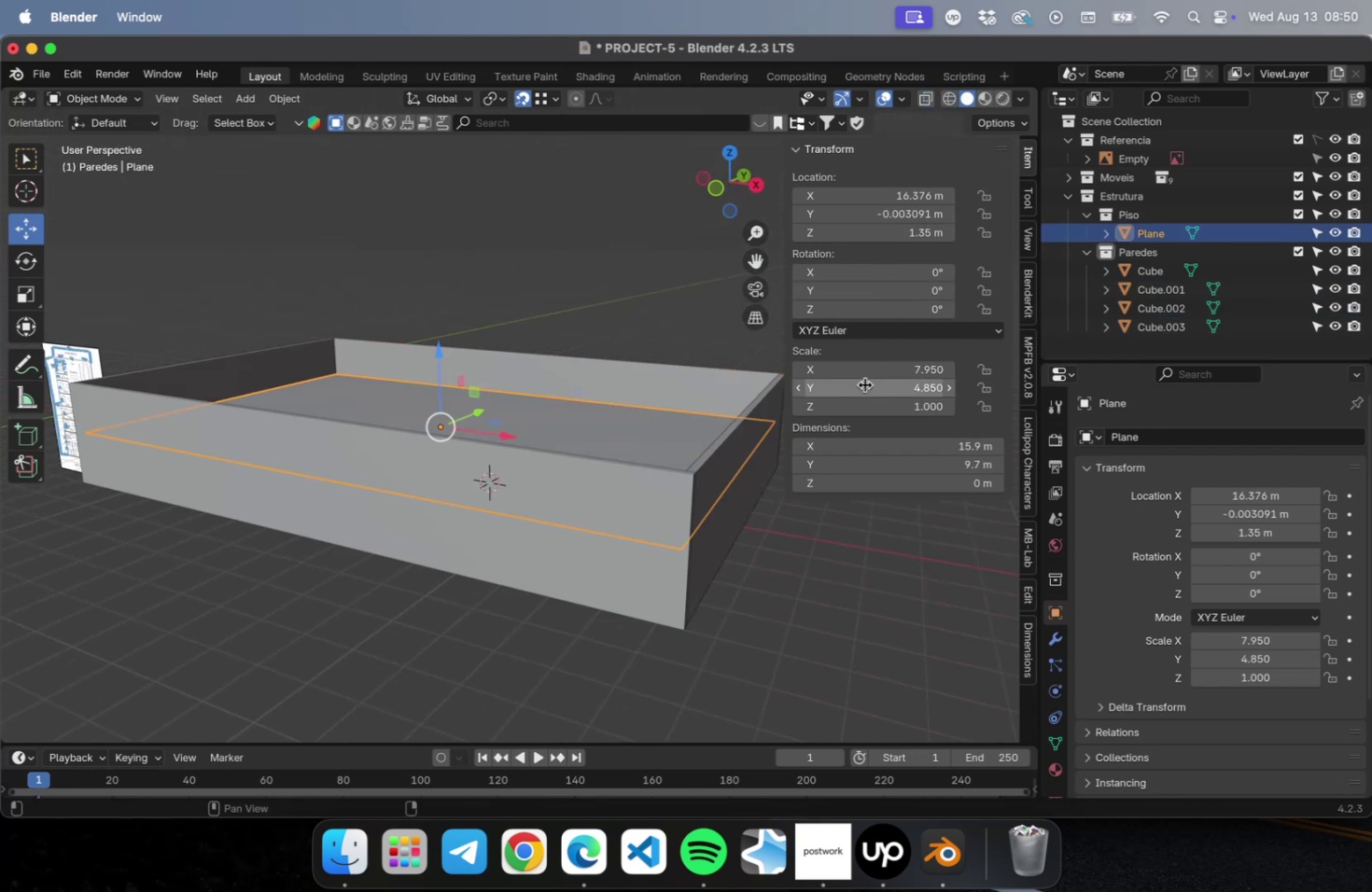 
mouse_move([817, 384])
 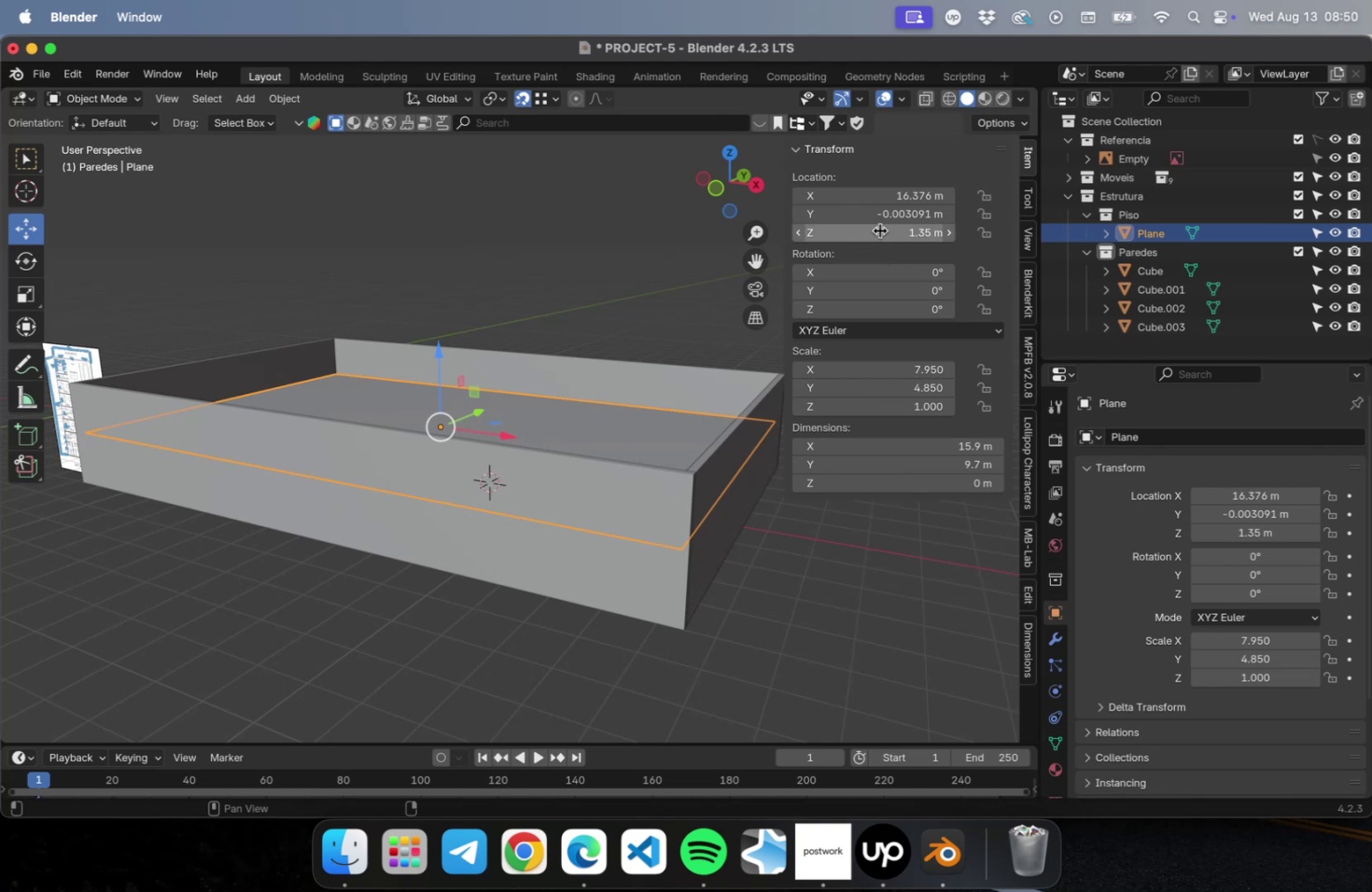 
left_click([879, 230])
 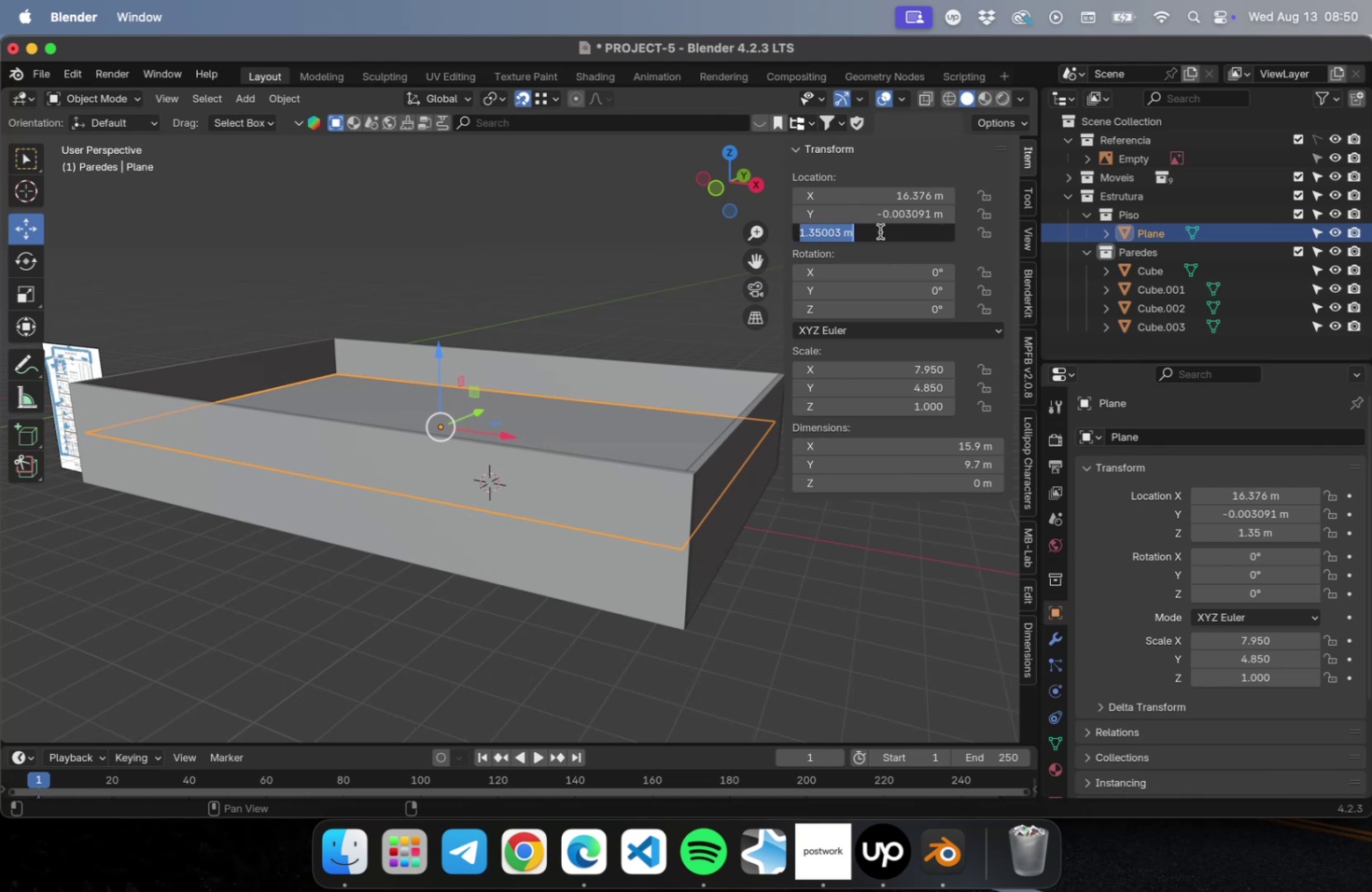 
key(0)
 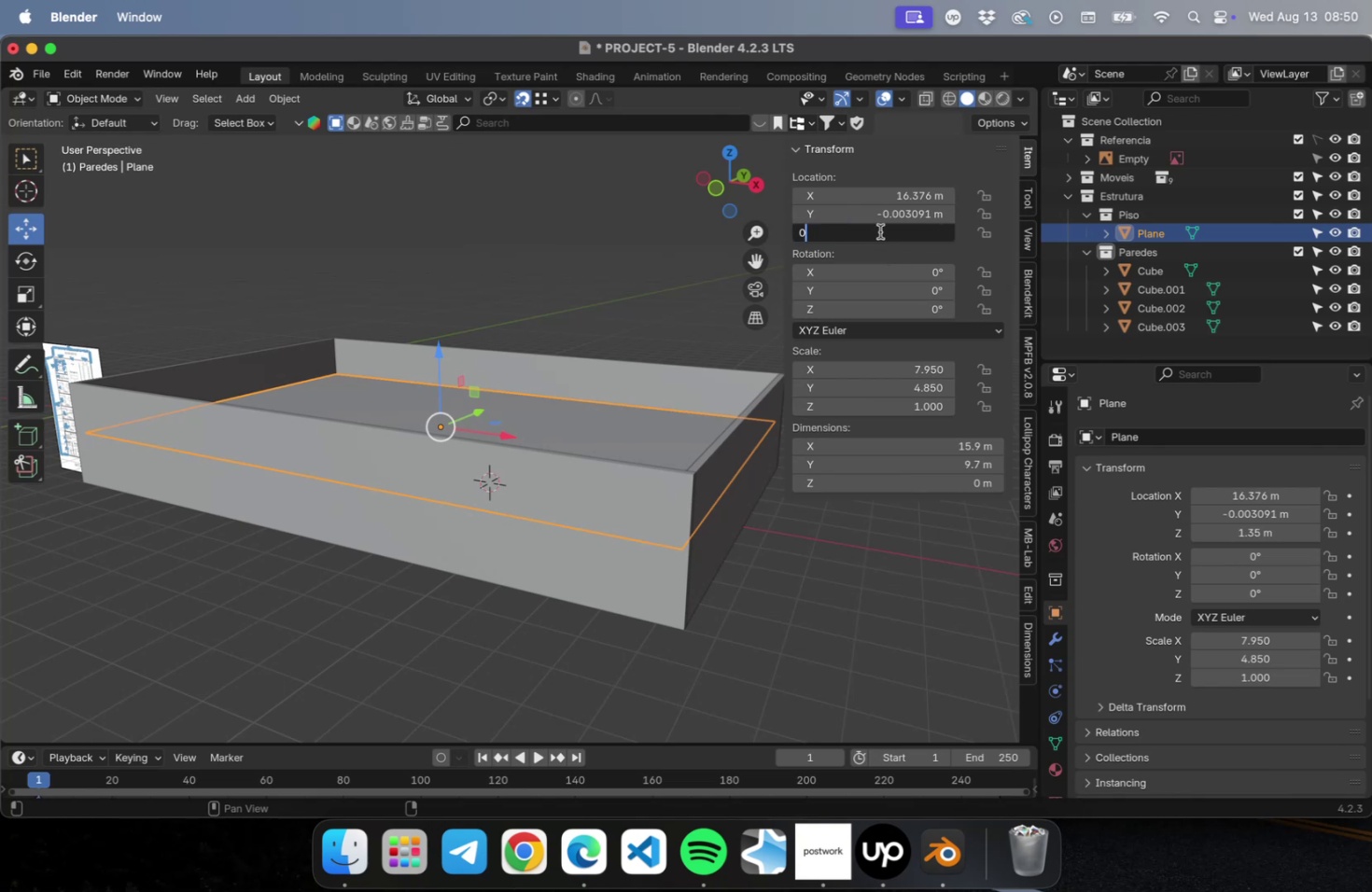 
key(Enter)
 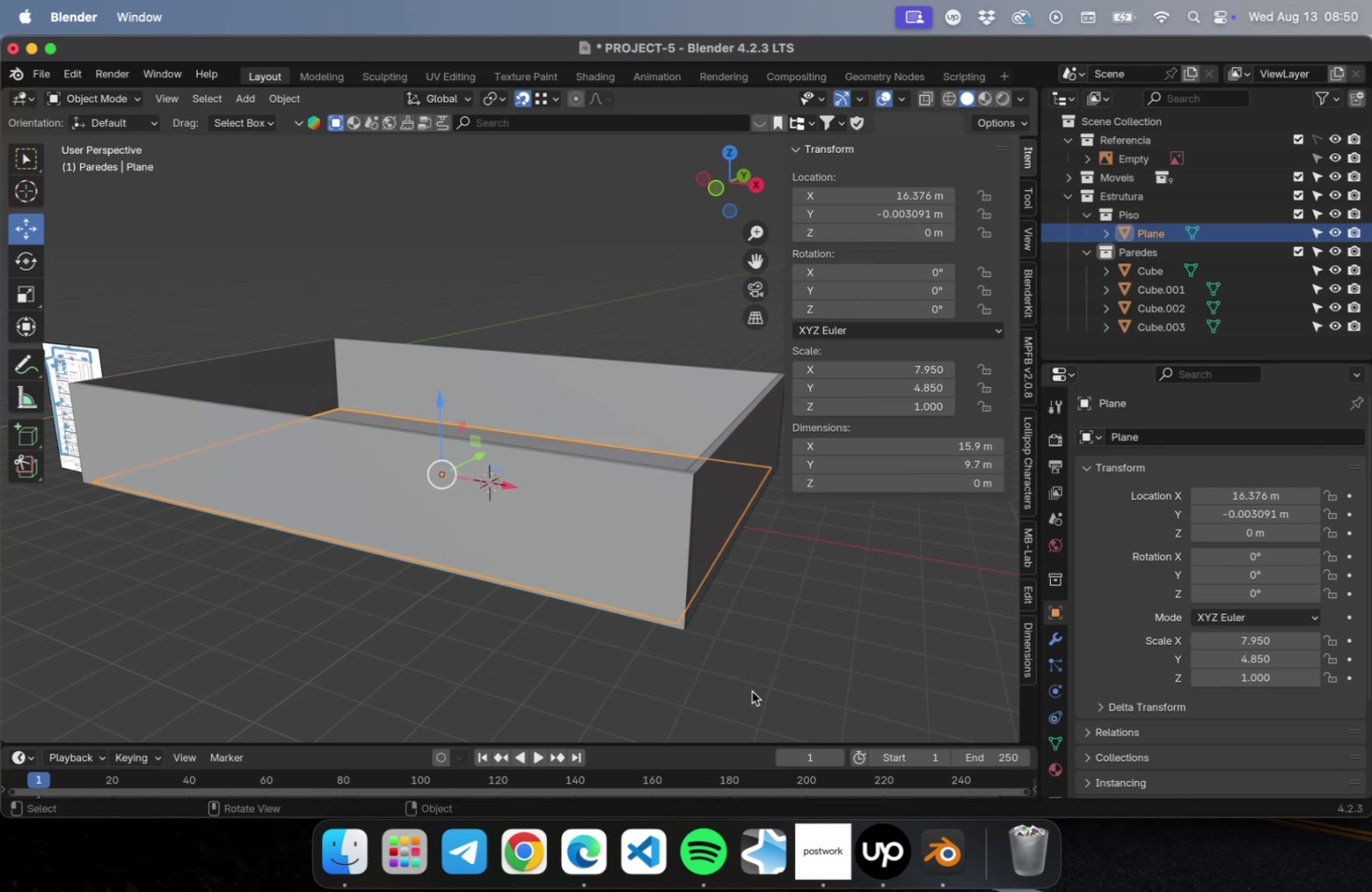 
key(Meta+CommandLeft)
 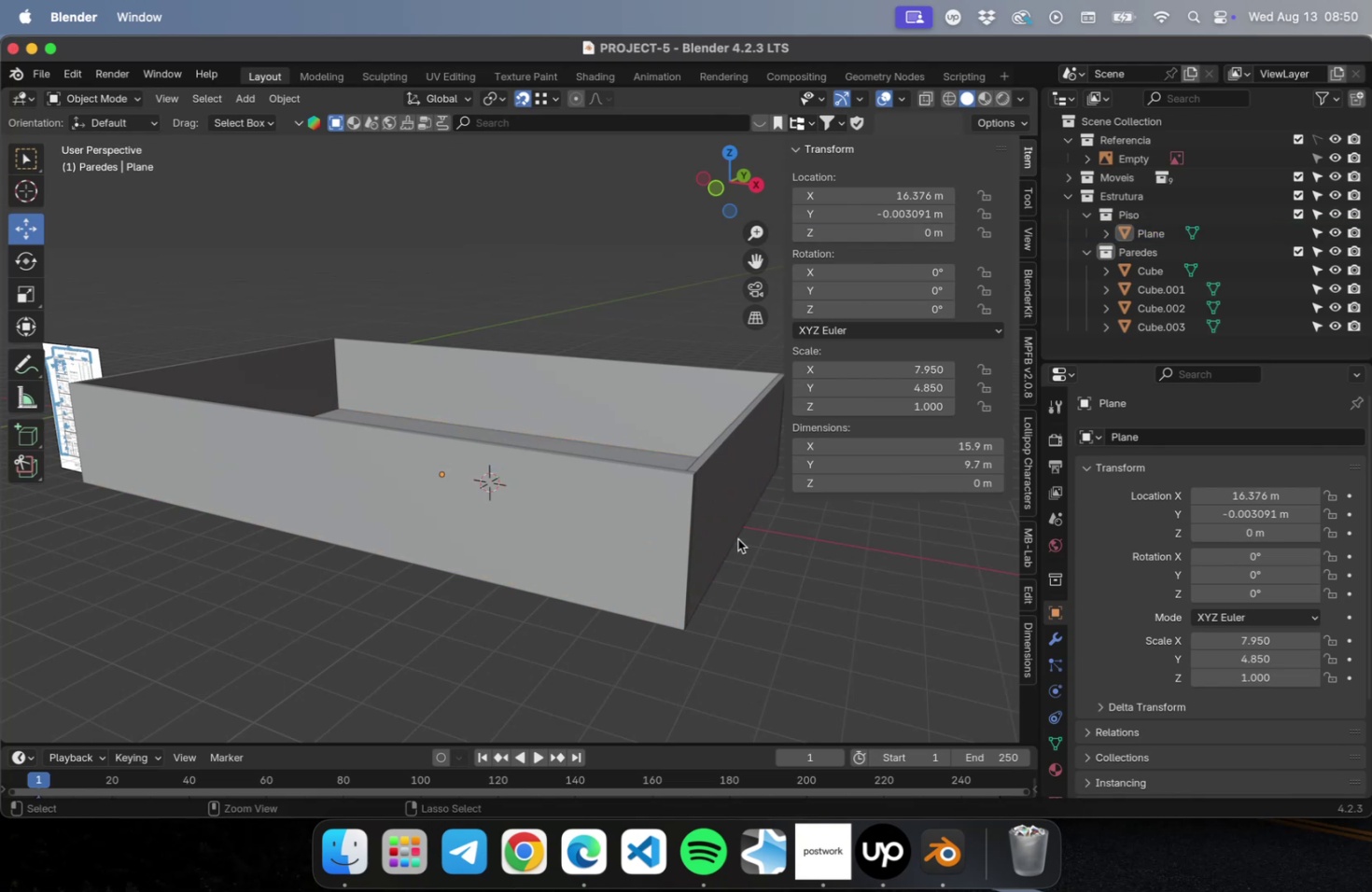 
key(Meta+S)
 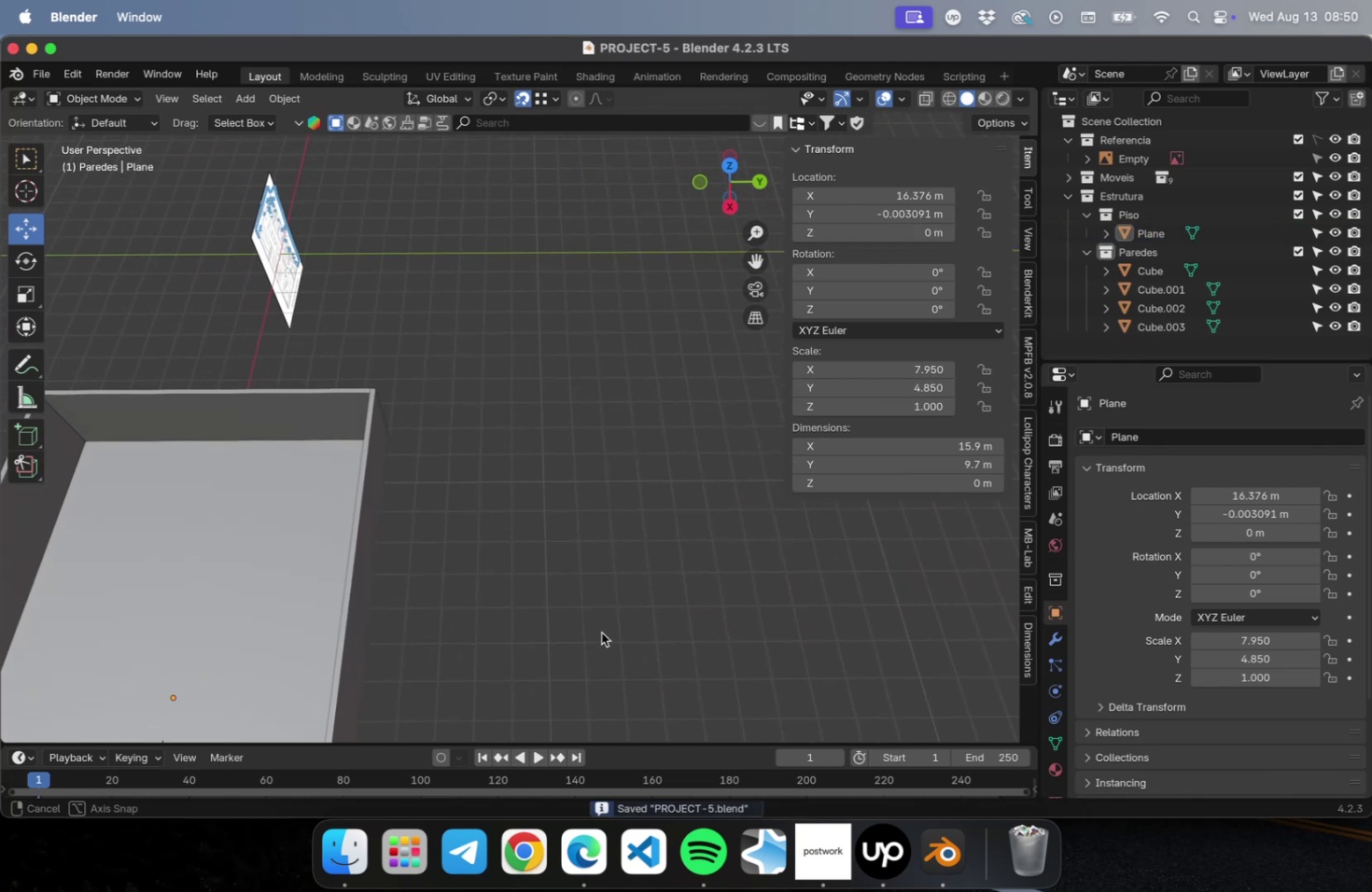 
hold_key(key=ShiftLeft, duration=0.39)
 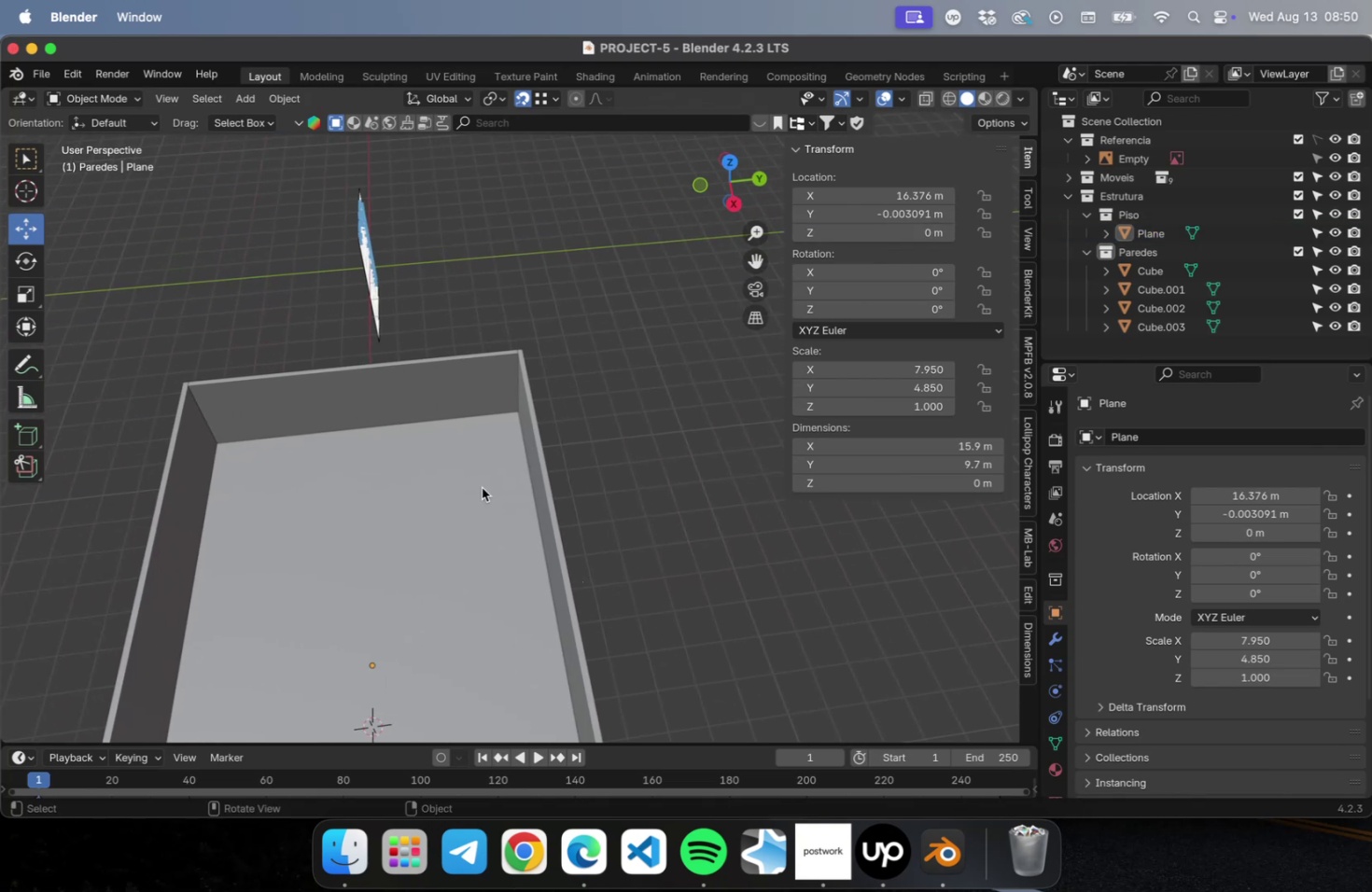 
wait(8.52)
 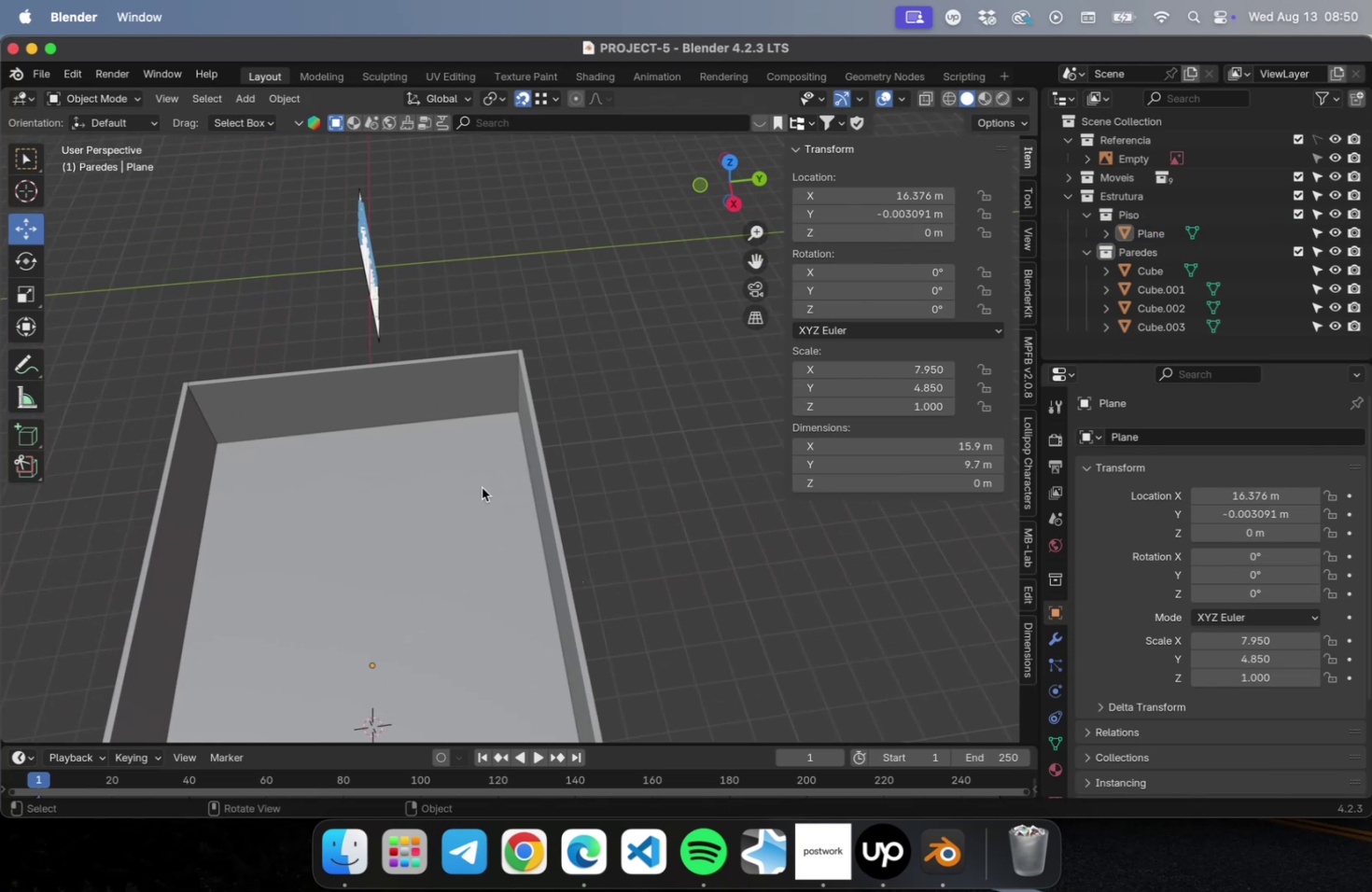 
key(NumLock)
 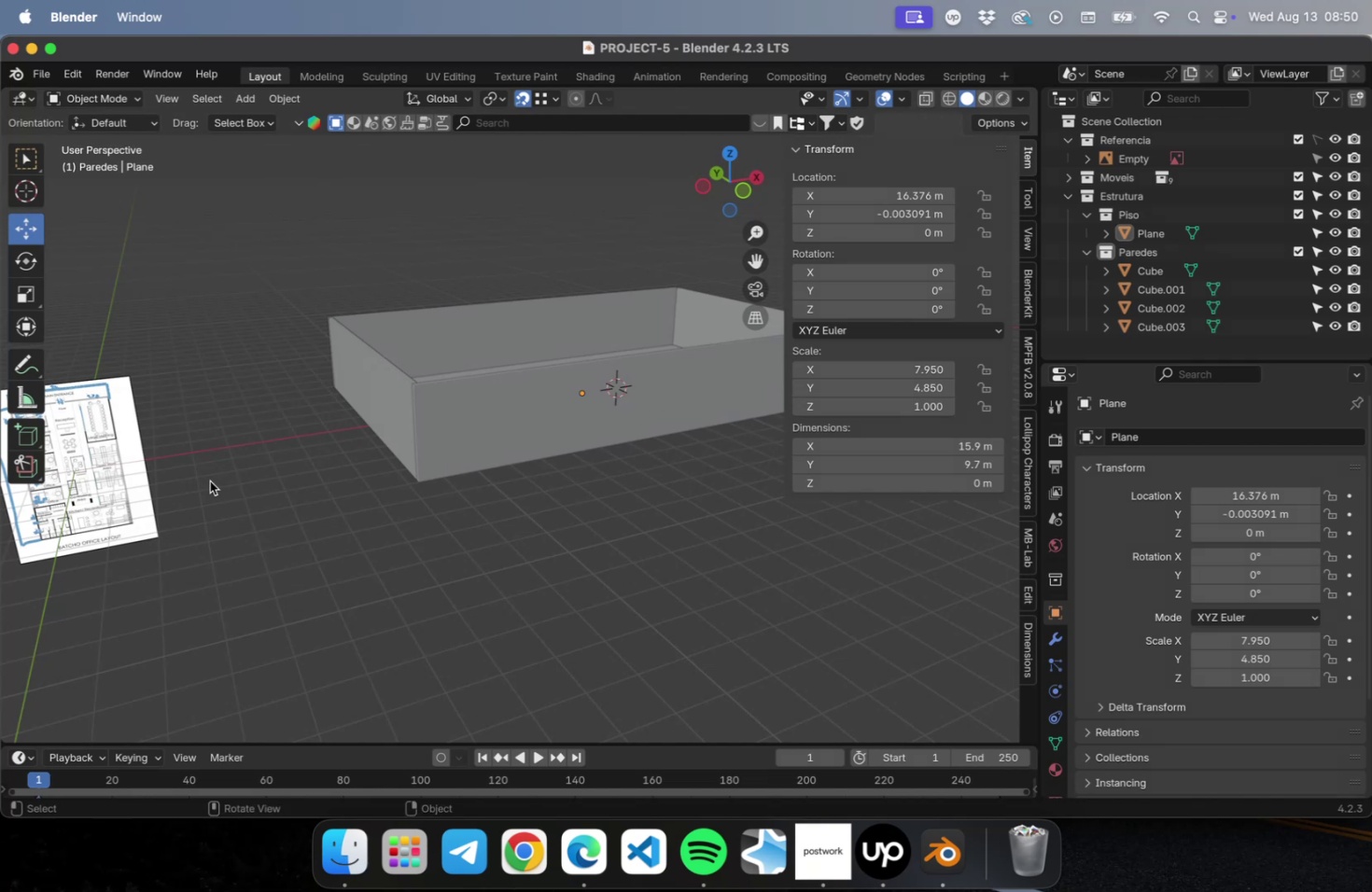 
key(NumpadDecimal)
 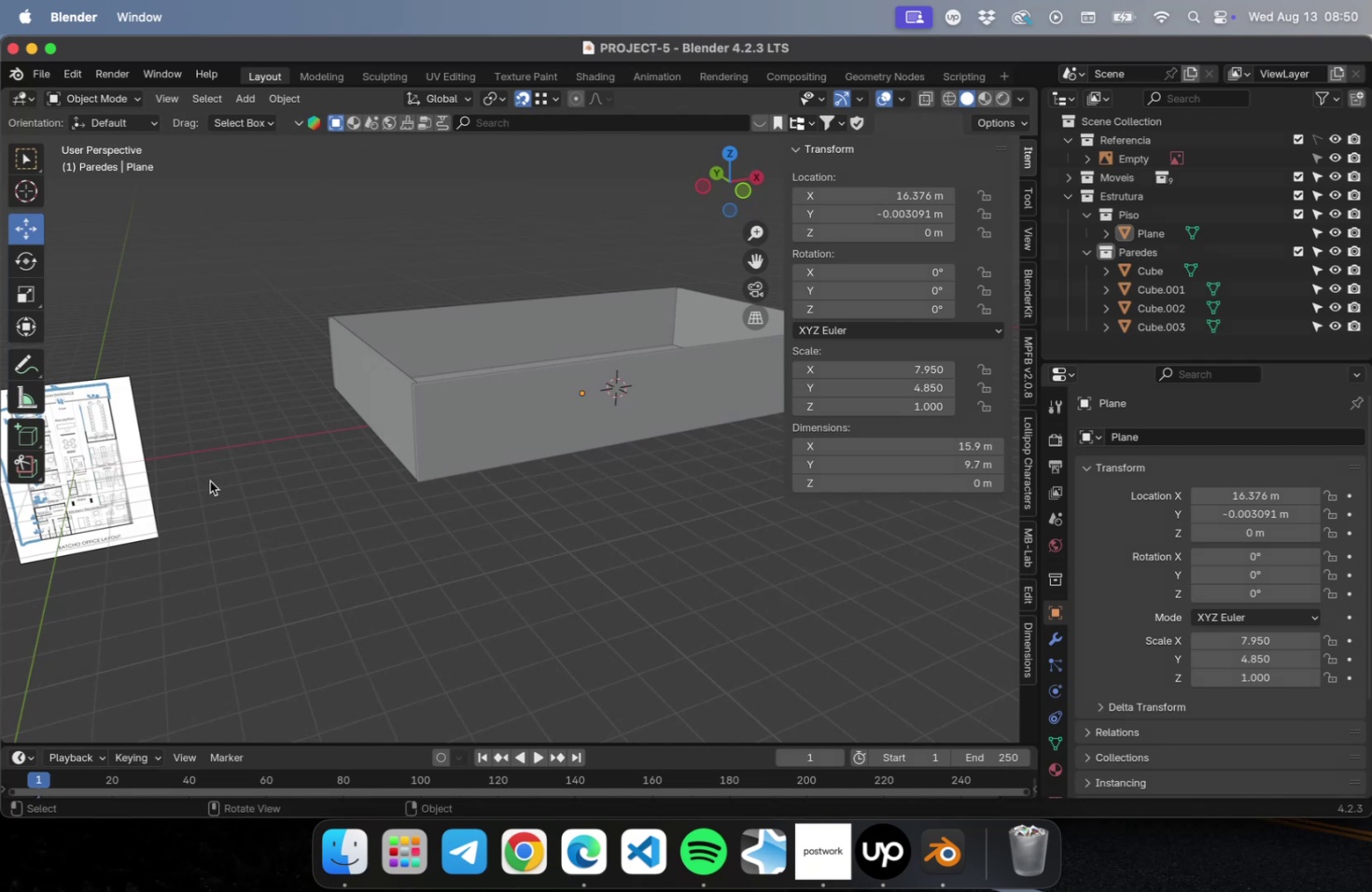 
key(NumLock)
 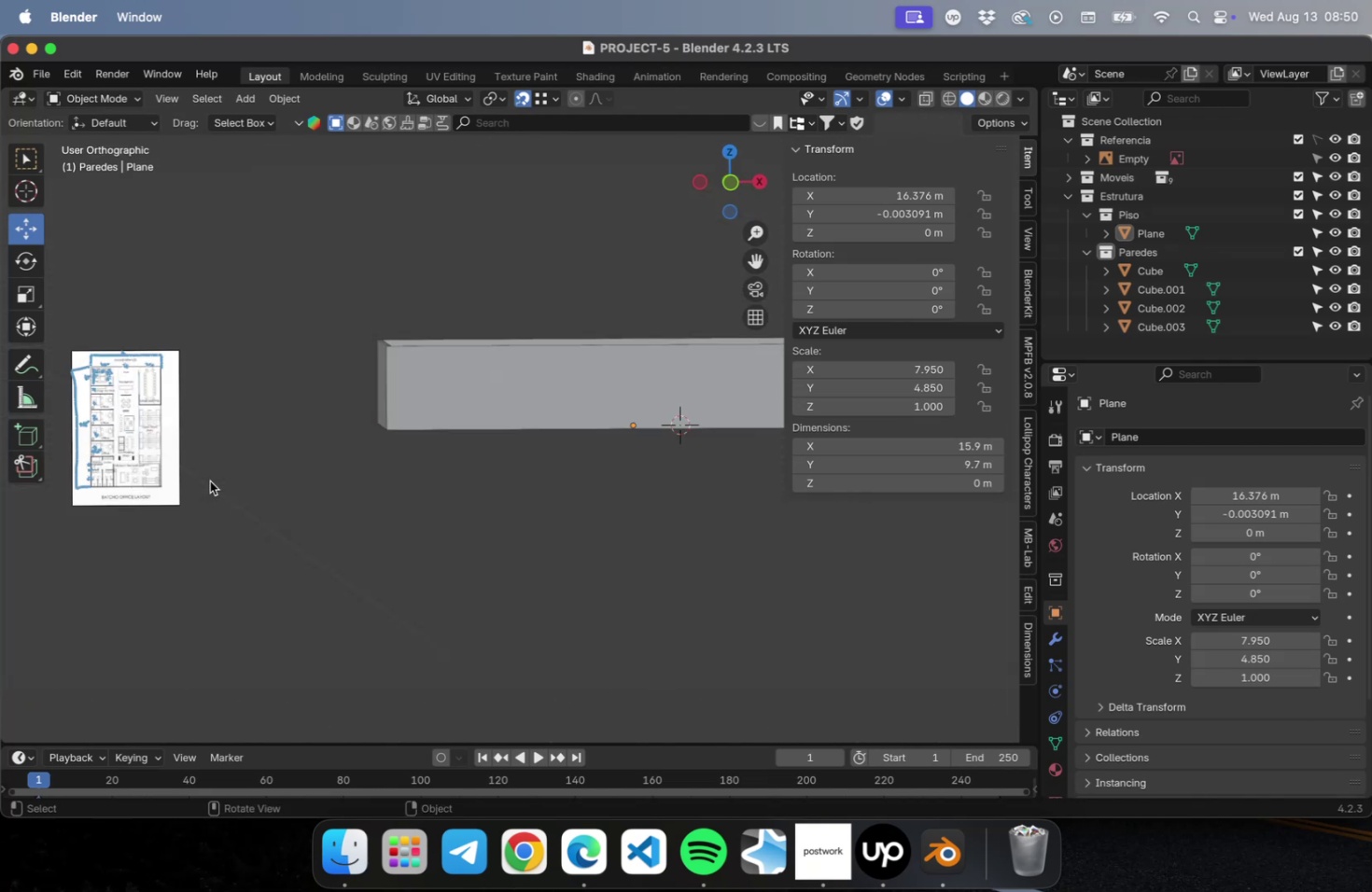 
key(Numpad1)
 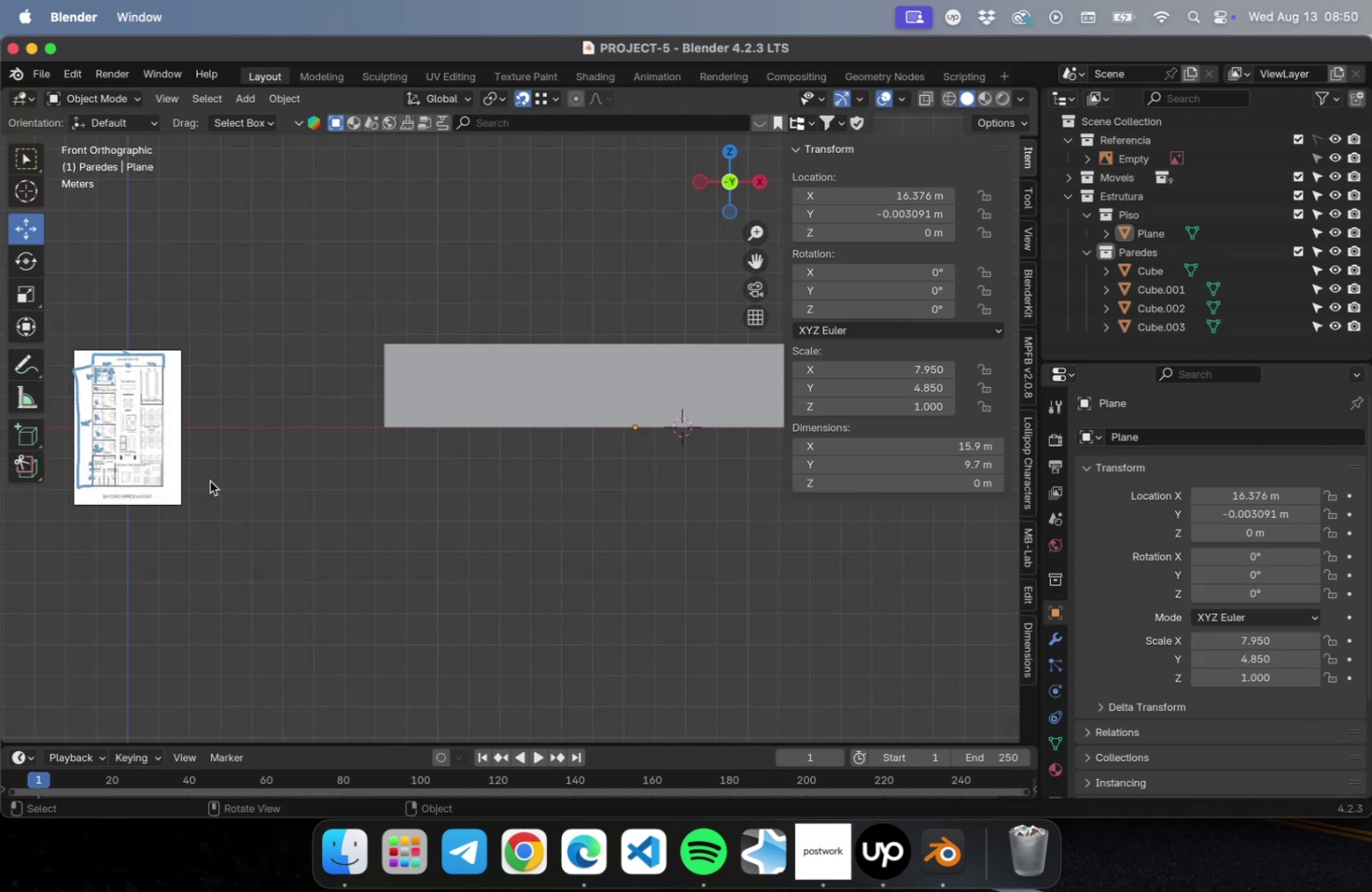 
hold_key(key=ShiftLeft, duration=0.51)
 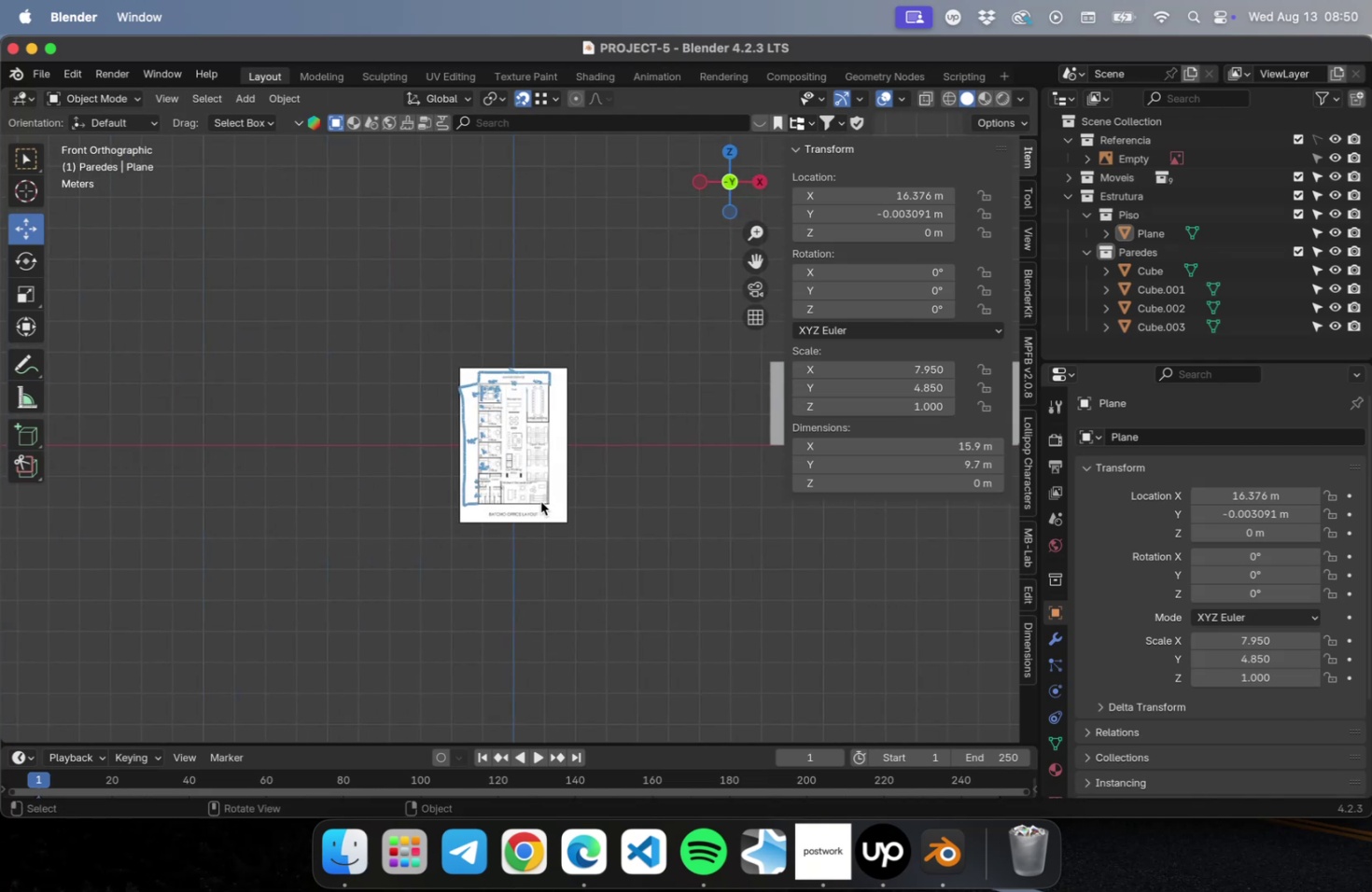 
scroll: coordinate [553, 562], scroll_direction: up, amount: 29.0
 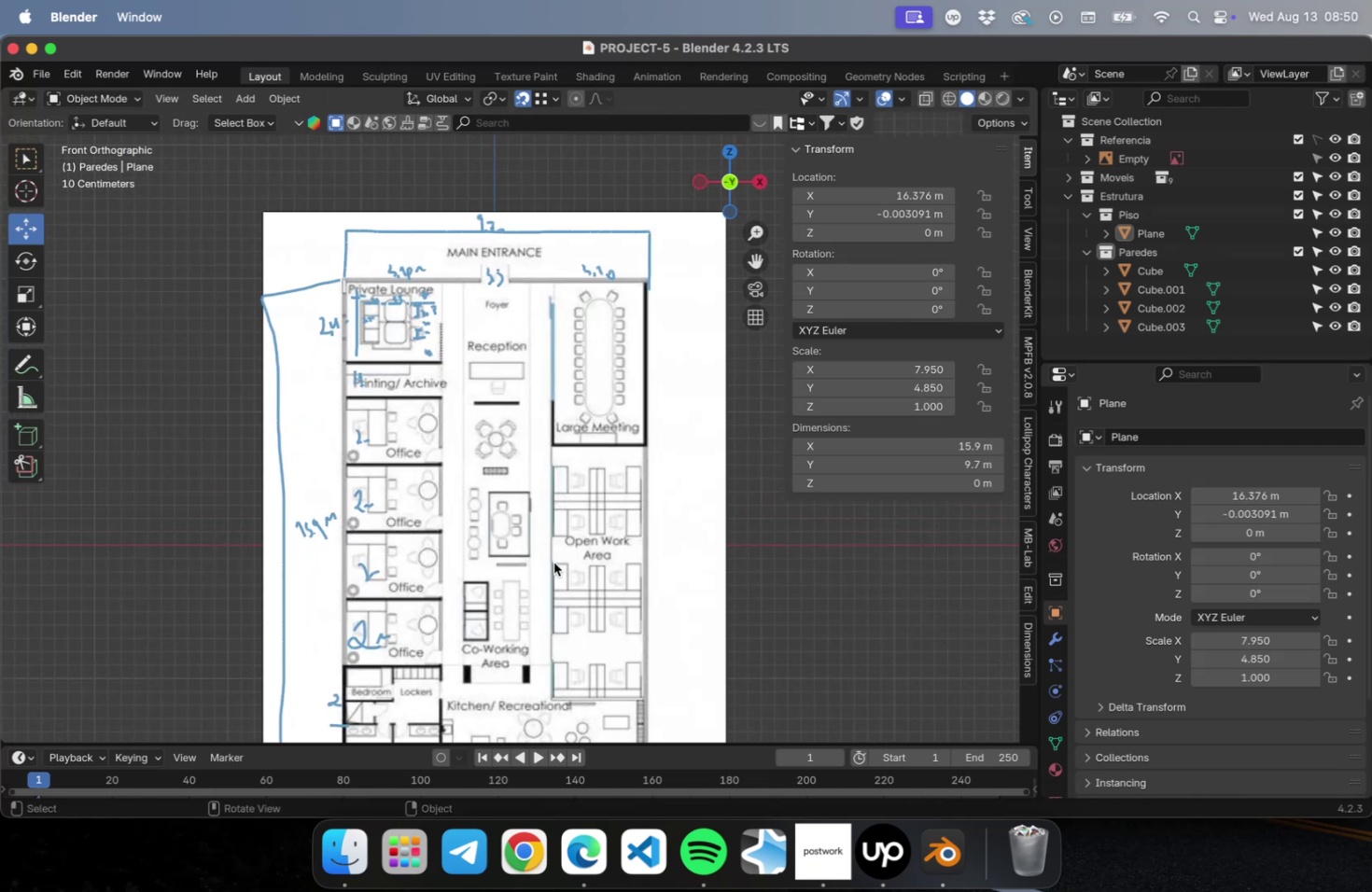 
hold_key(key=ShiftLeft, duration=0.56)
 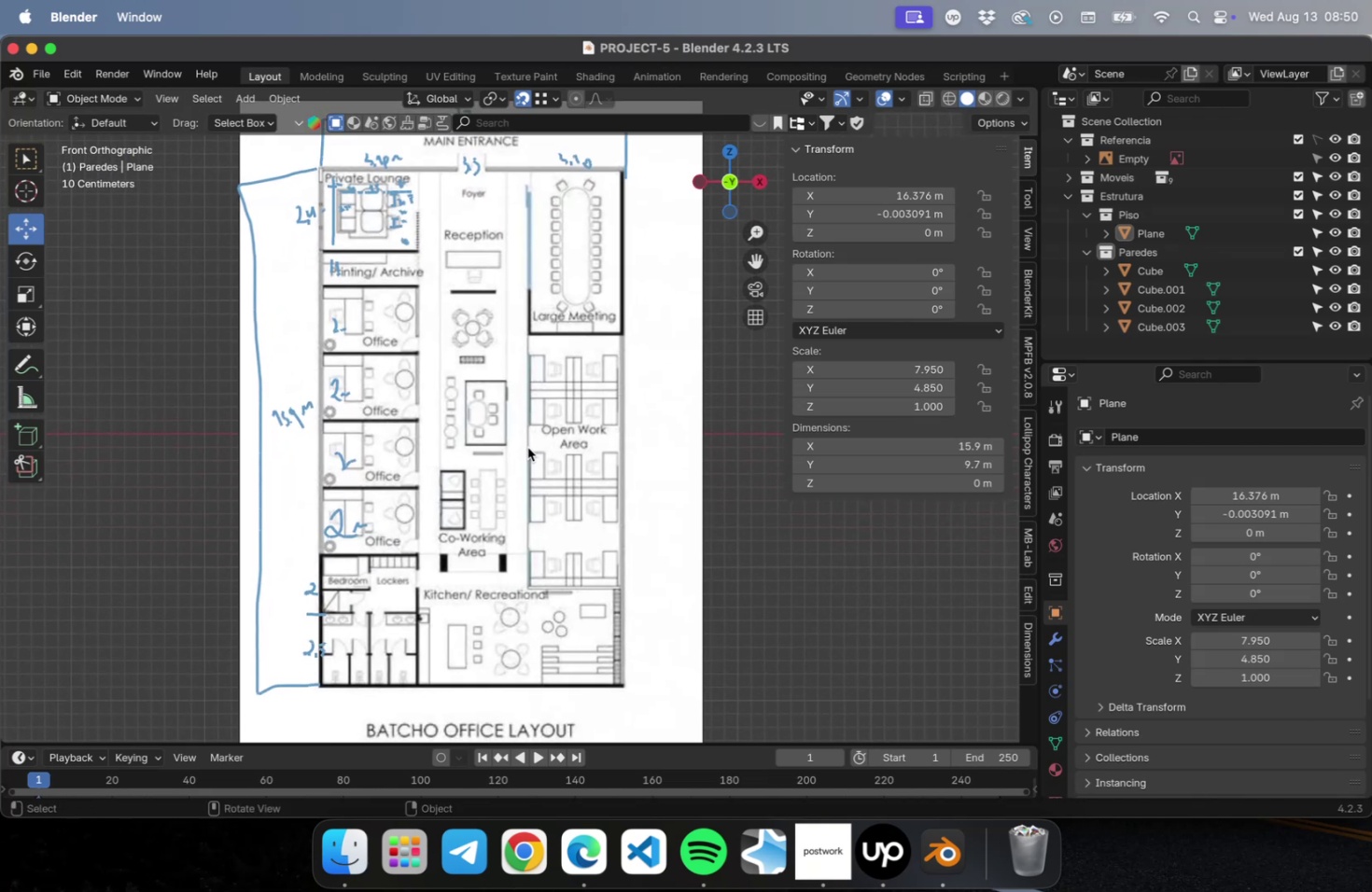 
hold_key(key=ShiftLeft, duration=0.78)
 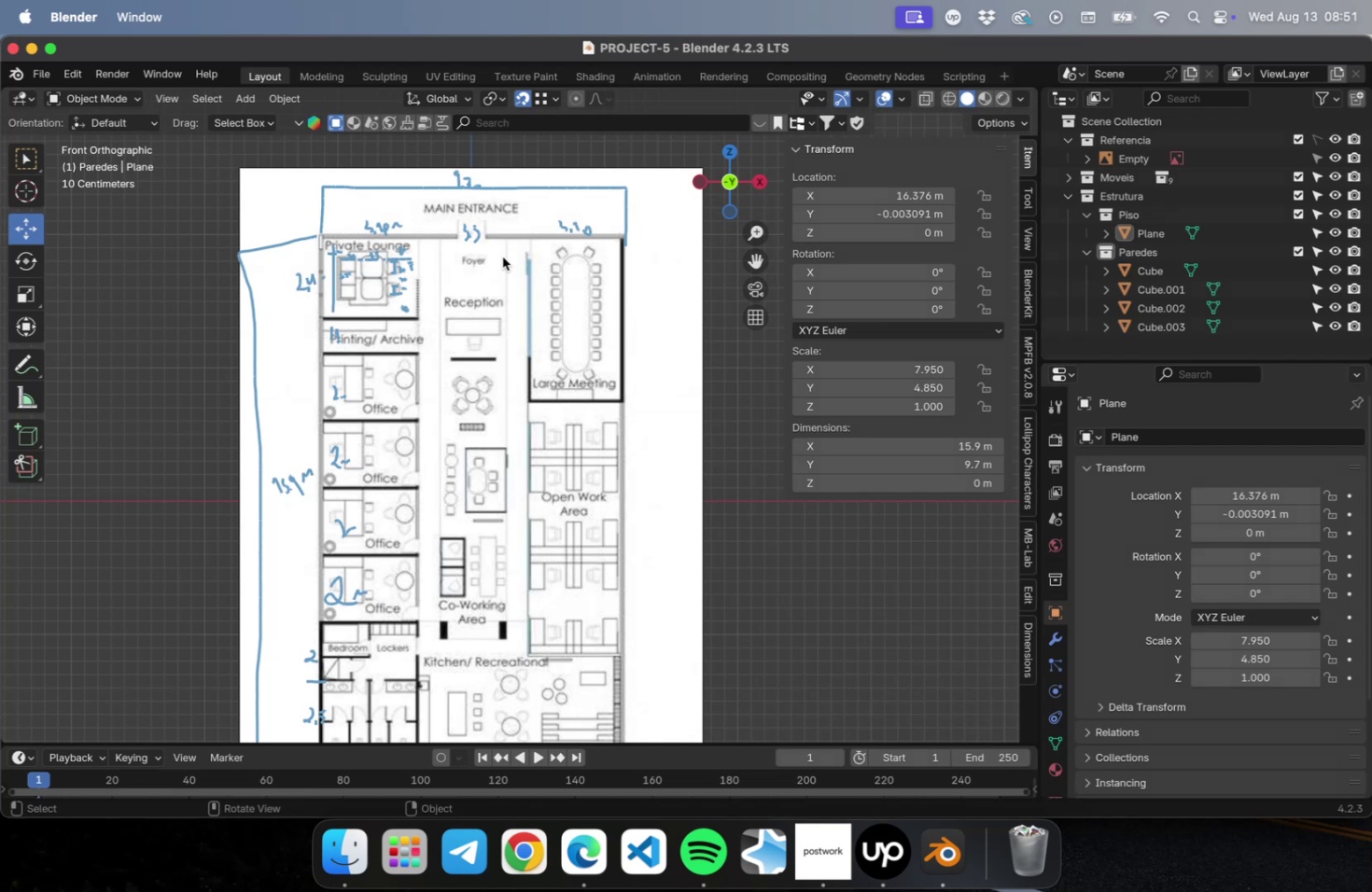 
wait(19.44)
 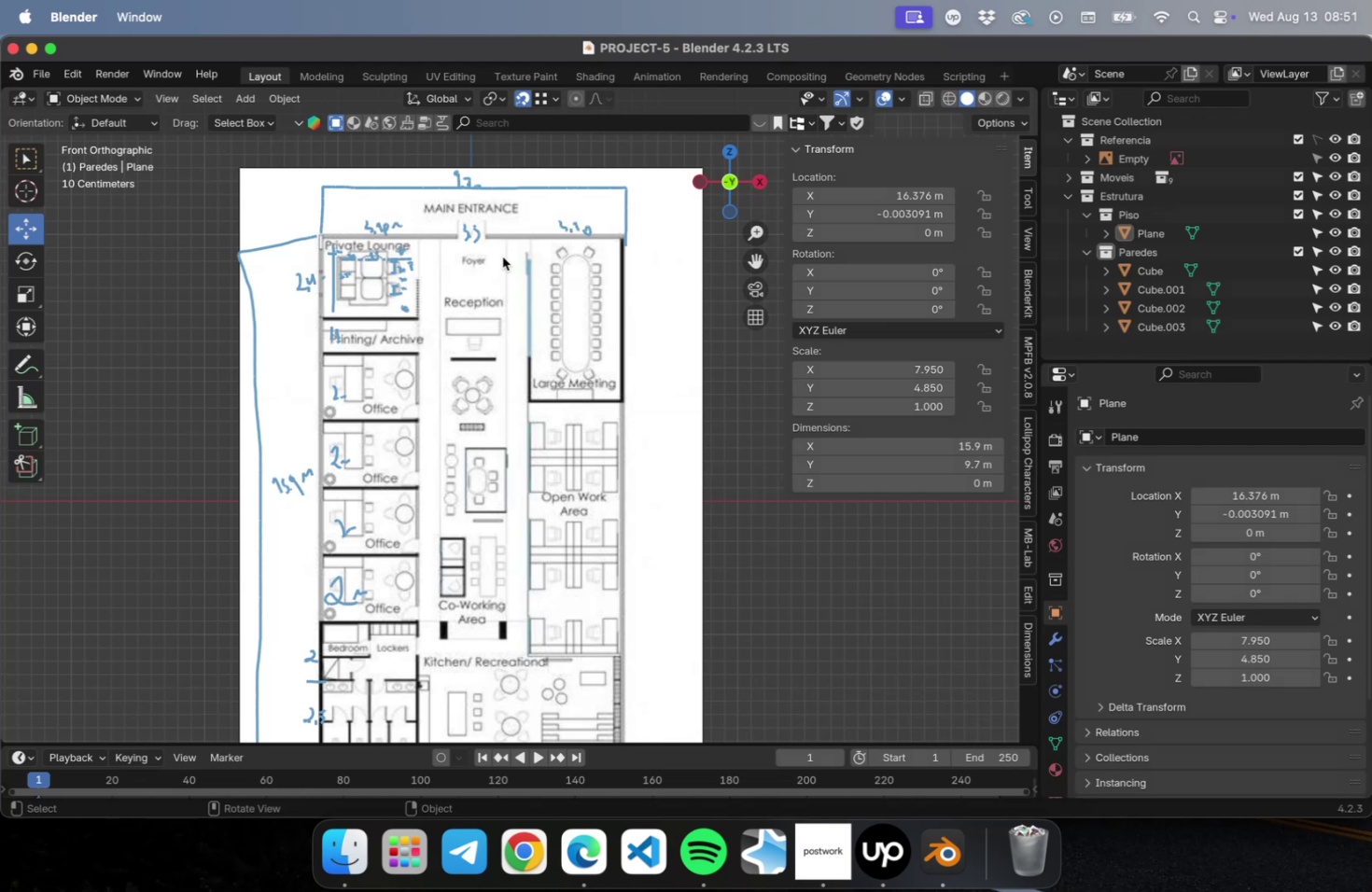 
scroll: coordinate [448, 286], scroll_direction: up, amount: 2.0
 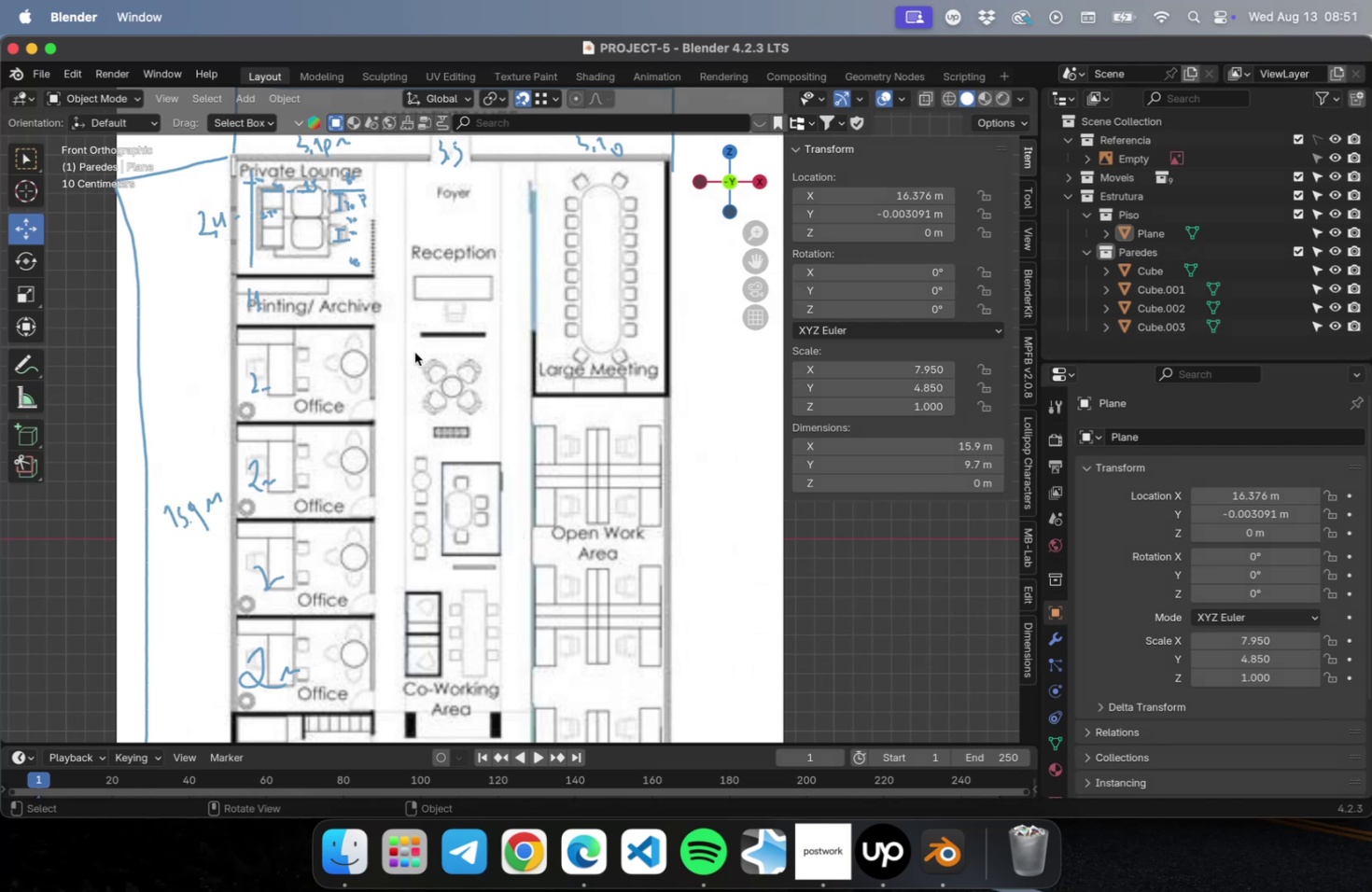 
wait(20.18)
 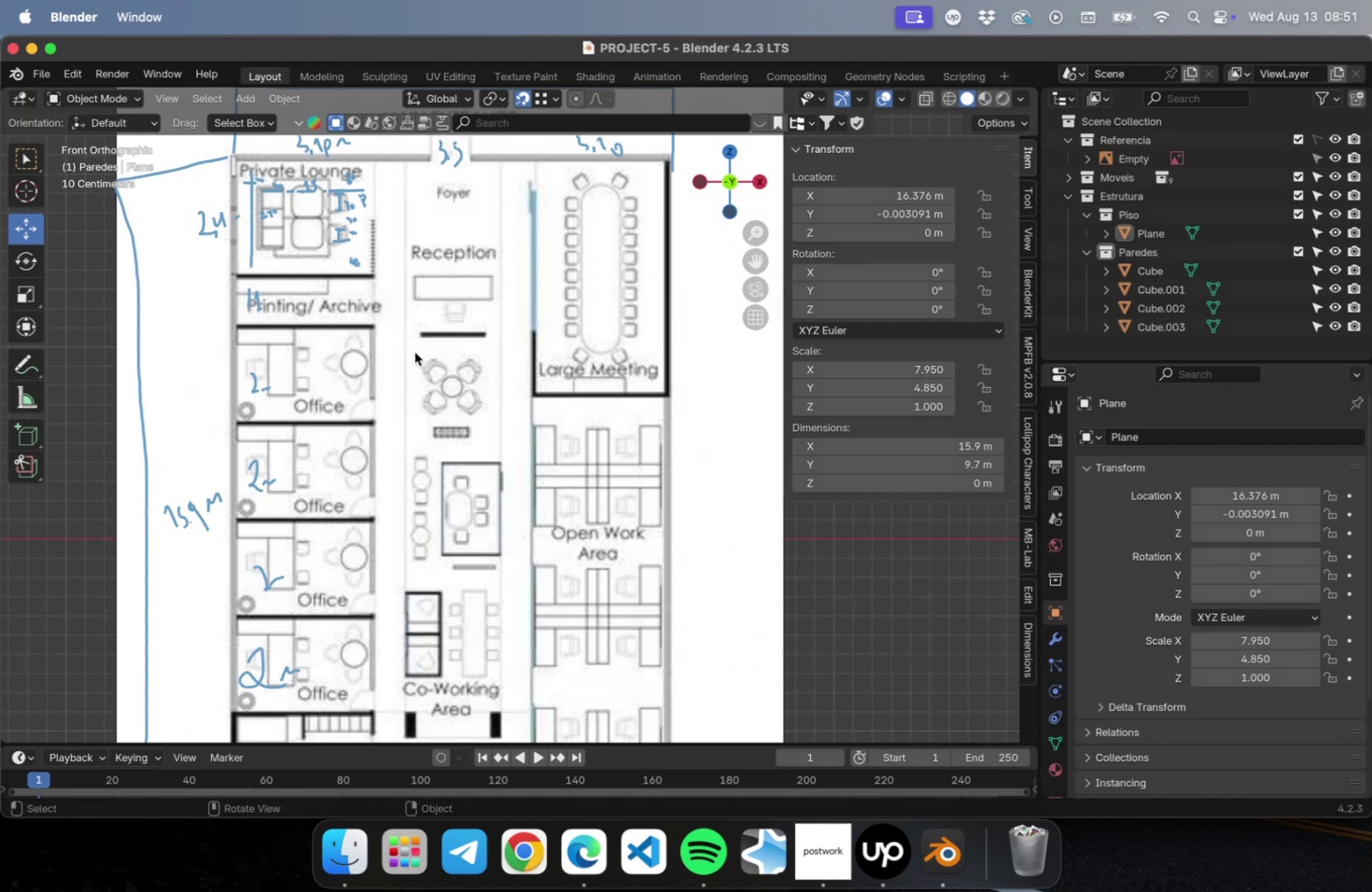 
scroll: coordinate [448, 388], scroll_direction: down, amount: 7.0
 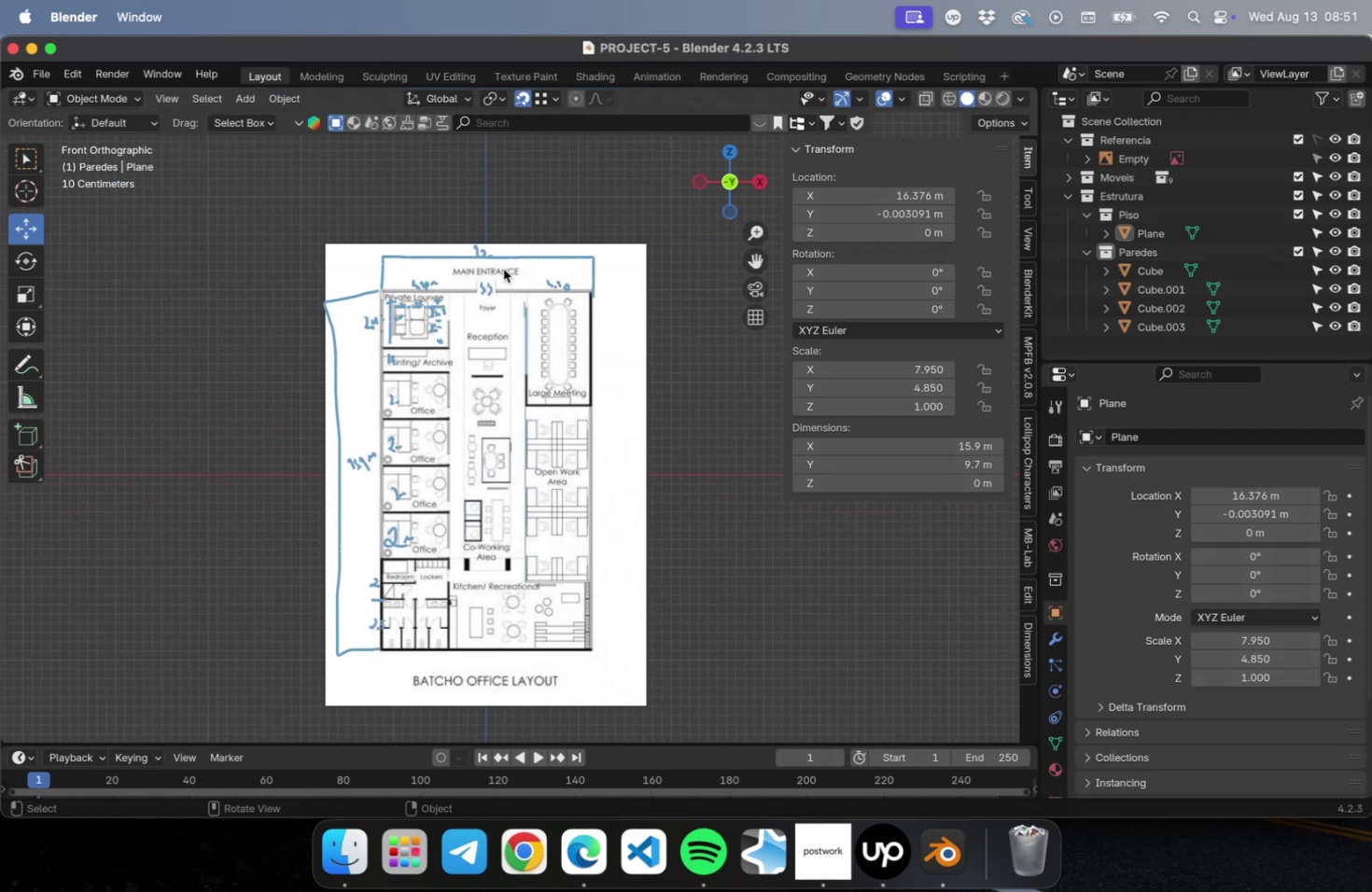 
scroll: coordinate [502, 265], scroll_direction: up, amount: 16.0
 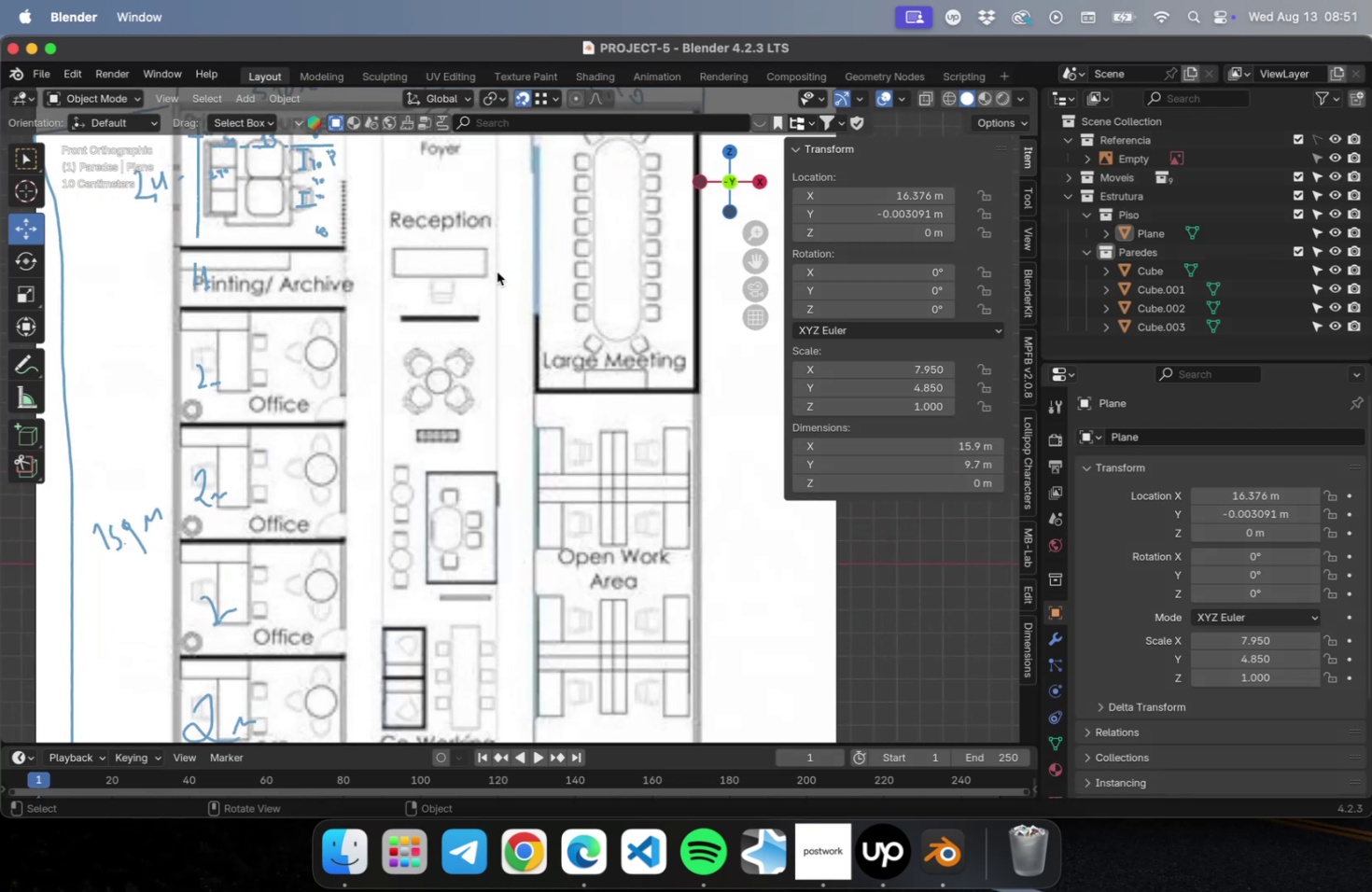 
hold_key(key=ShiftLeft, duration=0.95)
 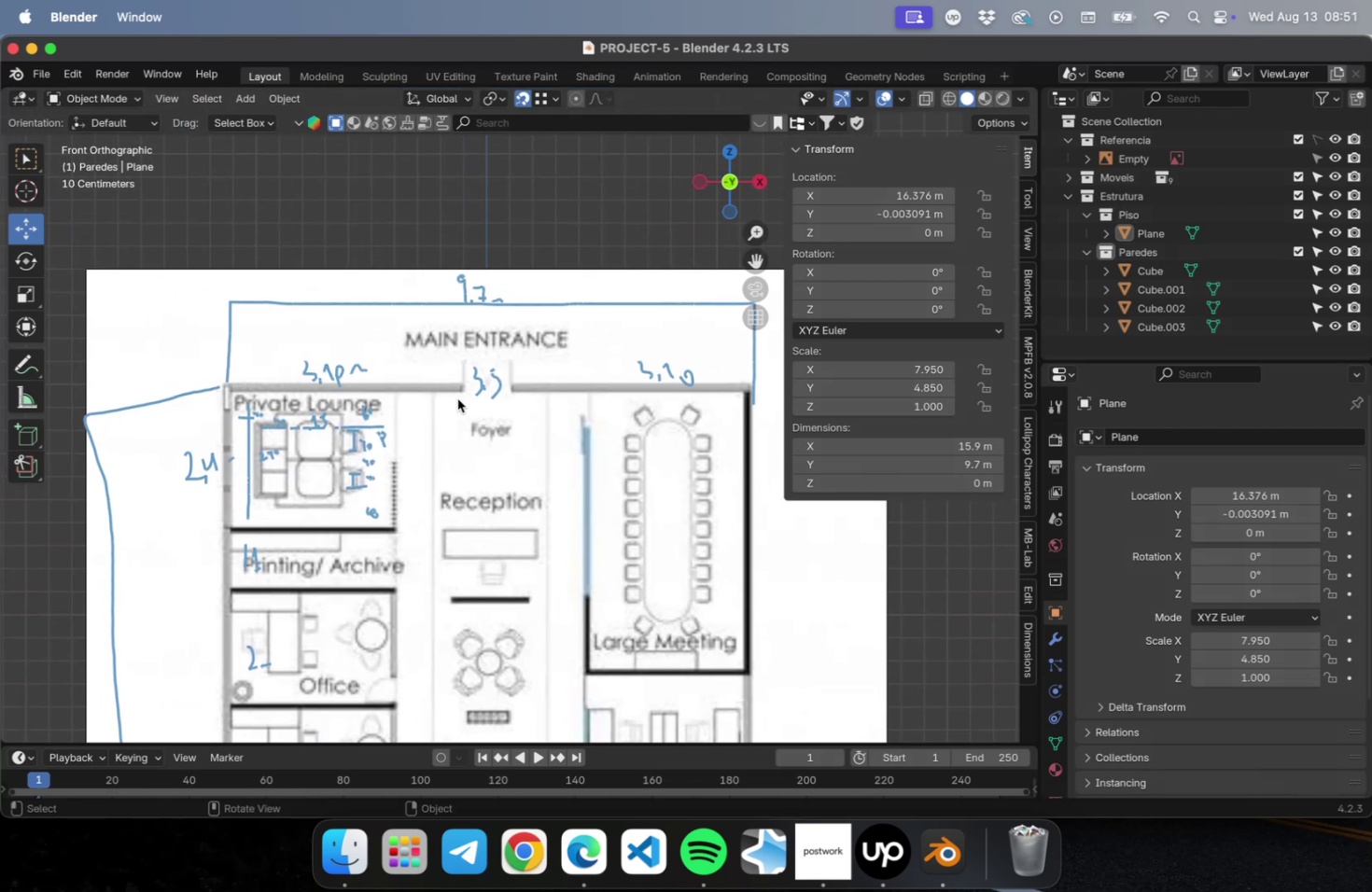 
scroll: coordinate [458, 399], scroll_direction: up, amount: 10.0
 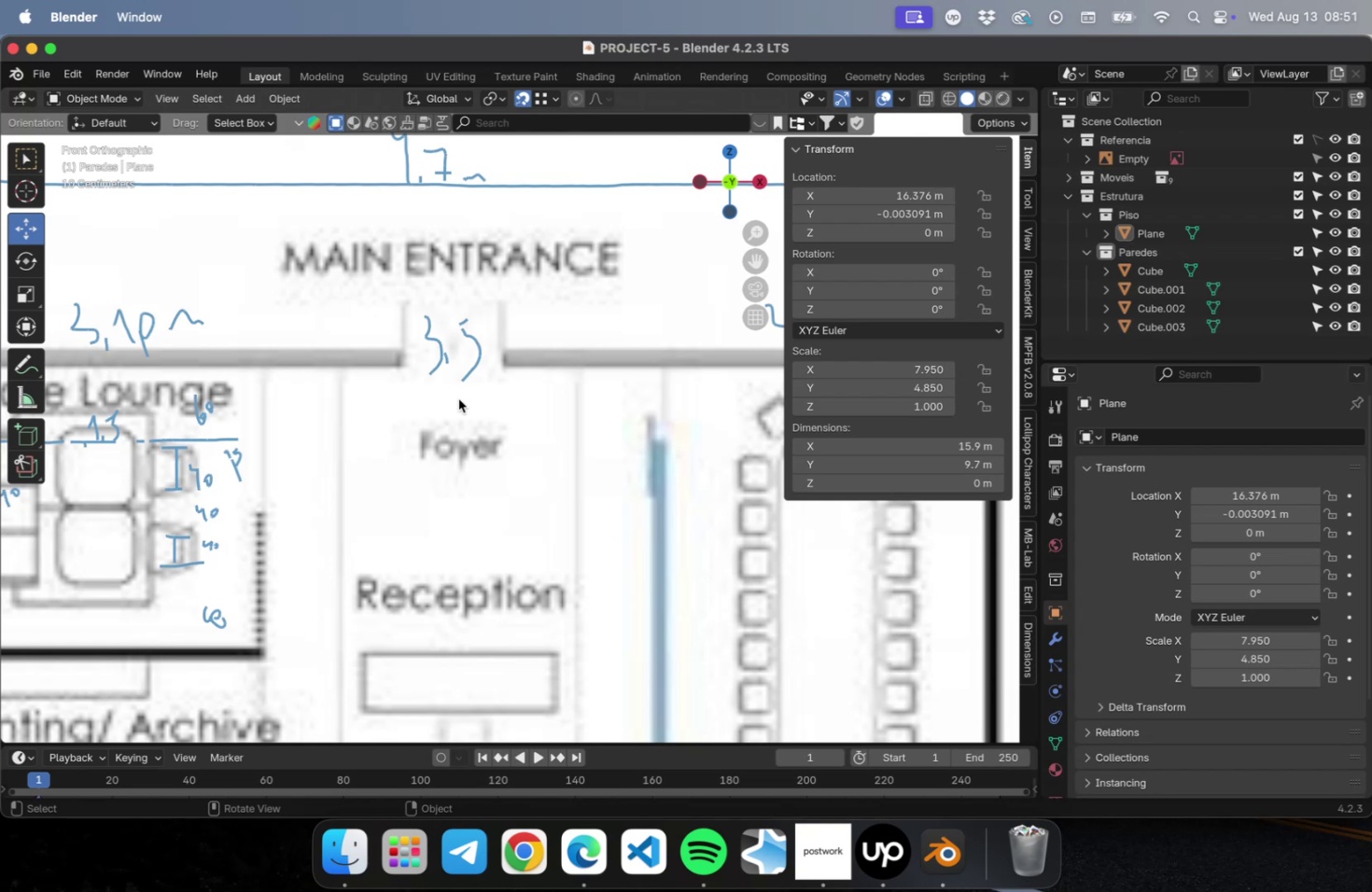 
wait(12.62)
 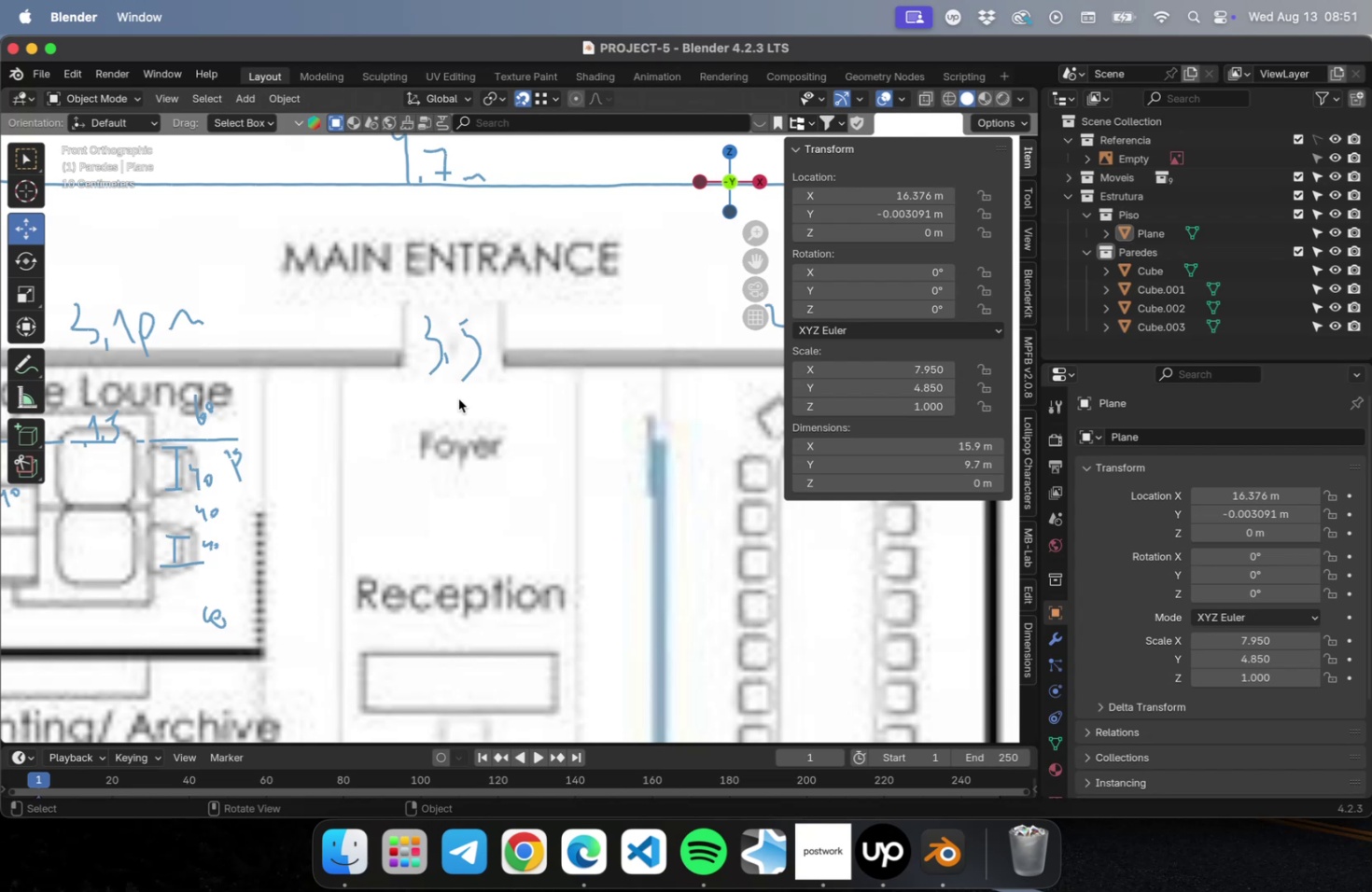 
scroll: coordinate [455, 478], scroll_direction: down, amount: 7.0
 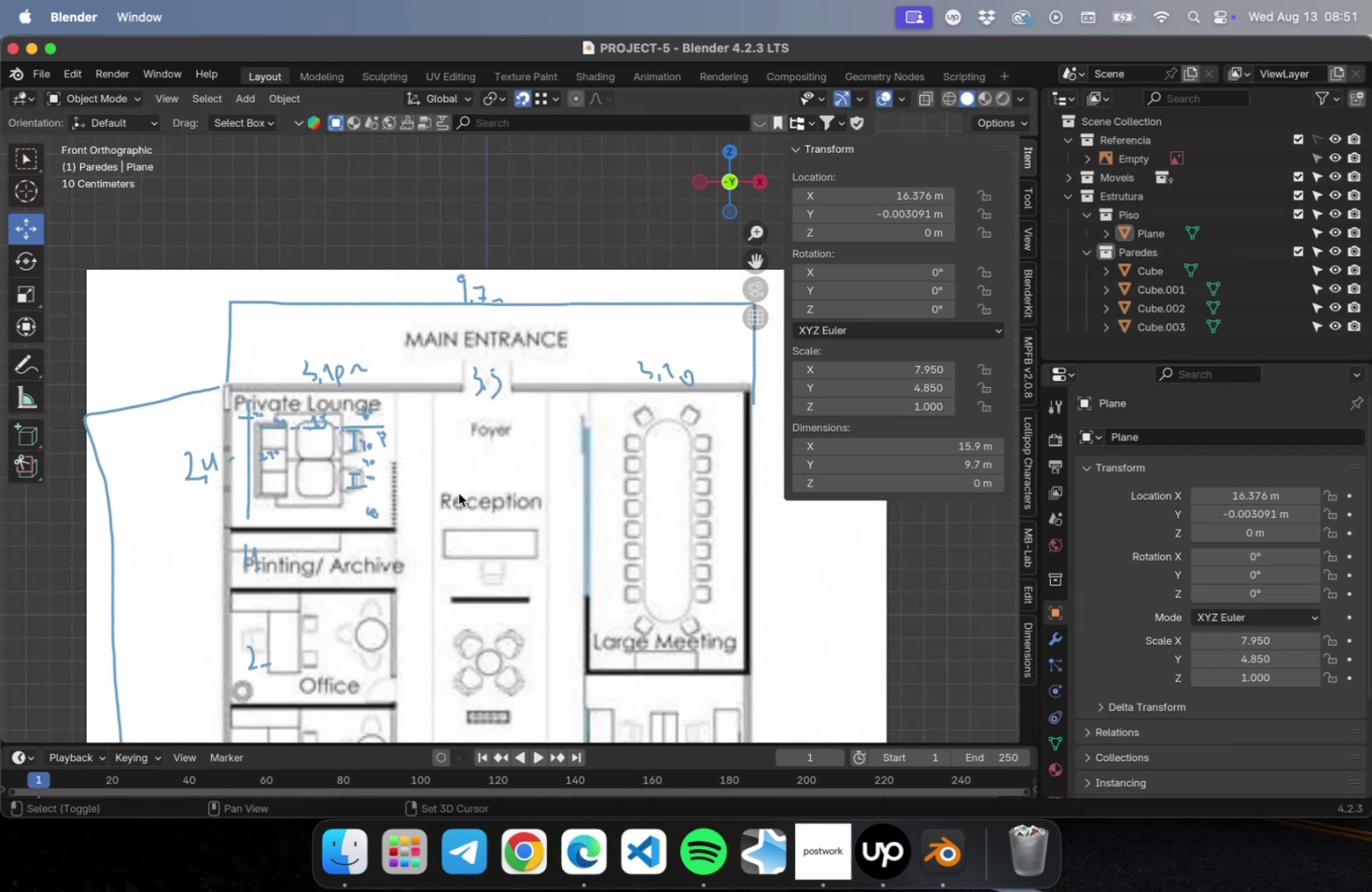 
hold_key(key=ShiftLeft, duration=1.35)
 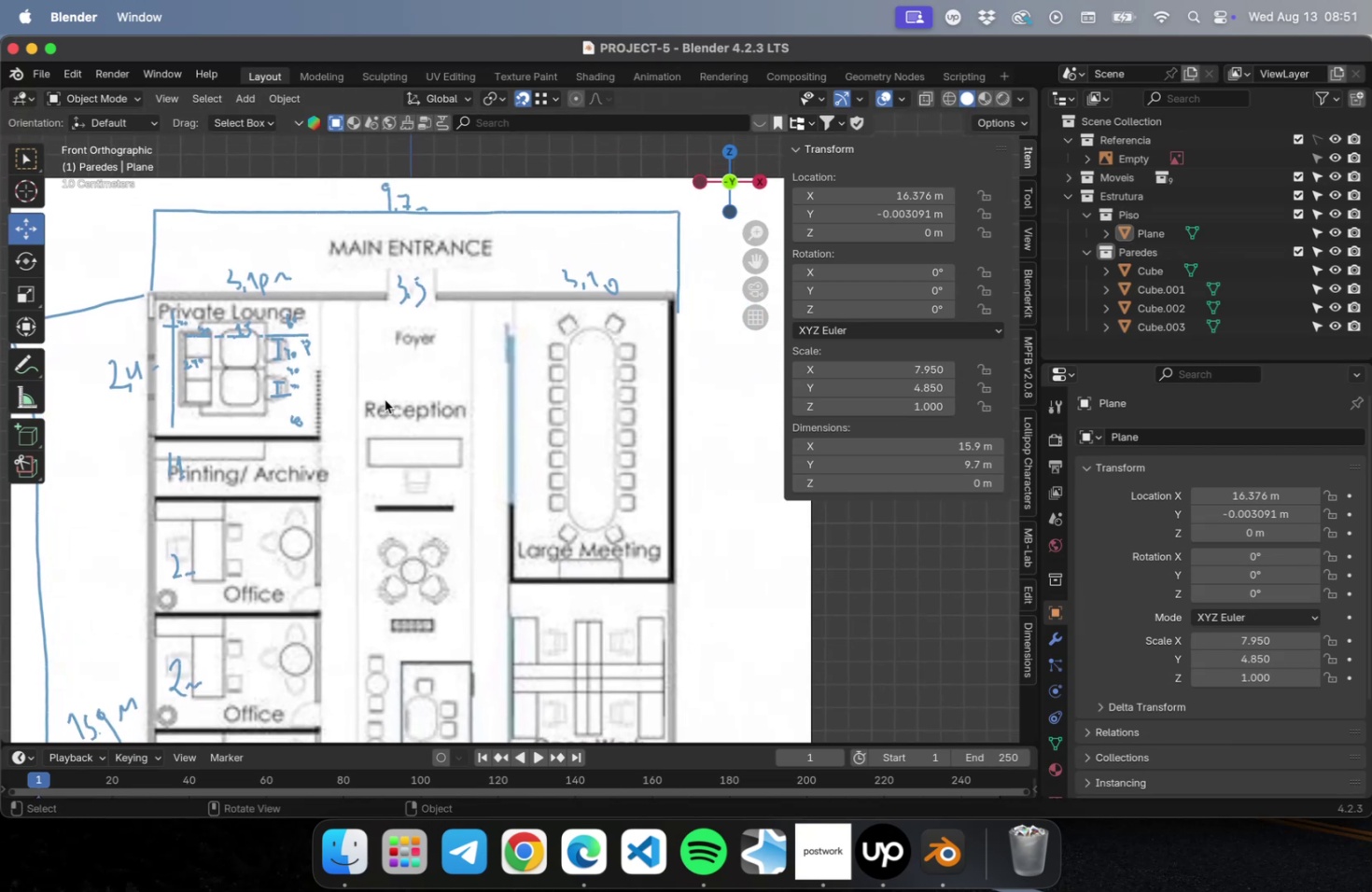 
key(N)
 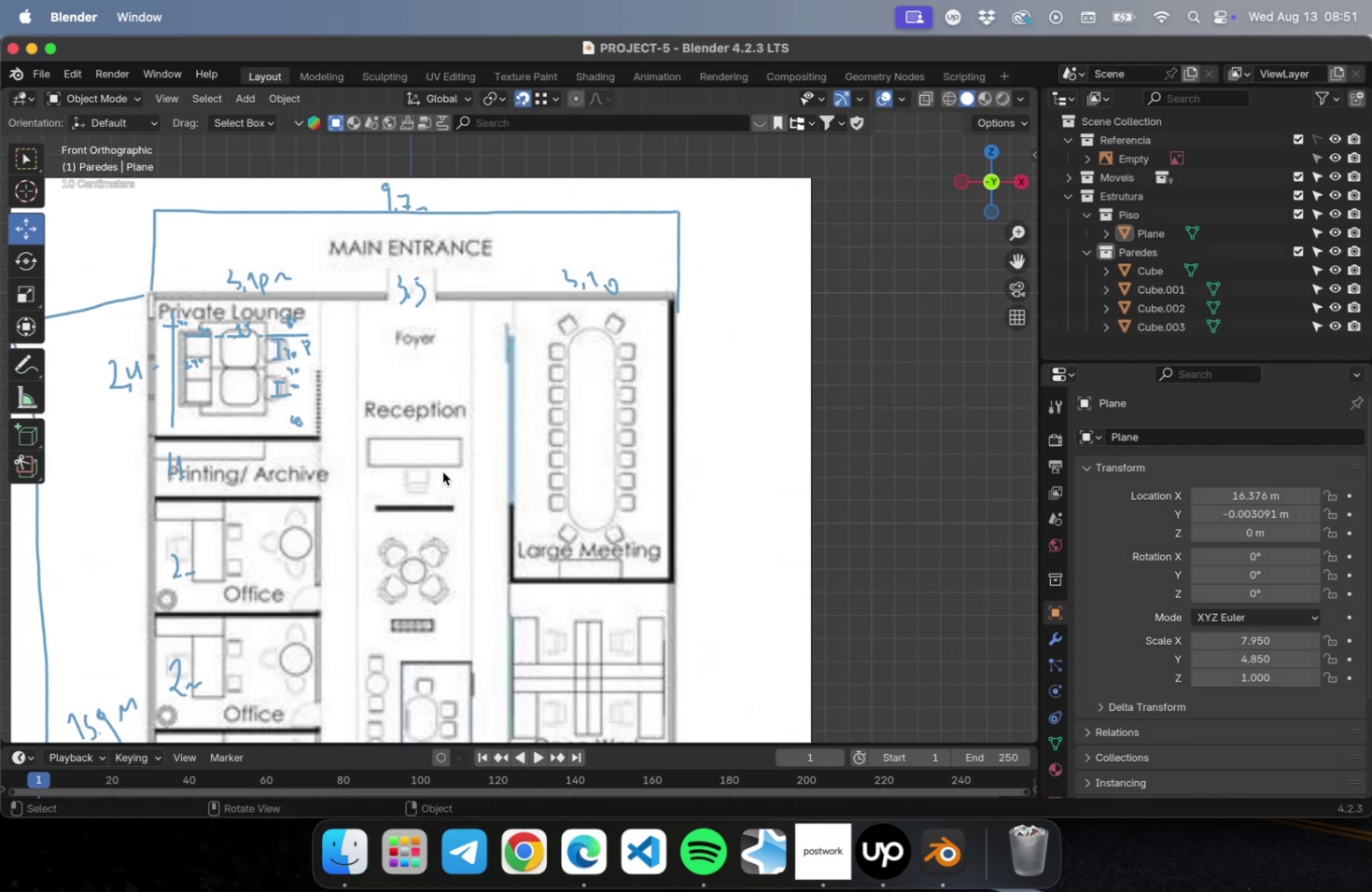 
hold_key(key=ShiftLeft, duration=2.28)
 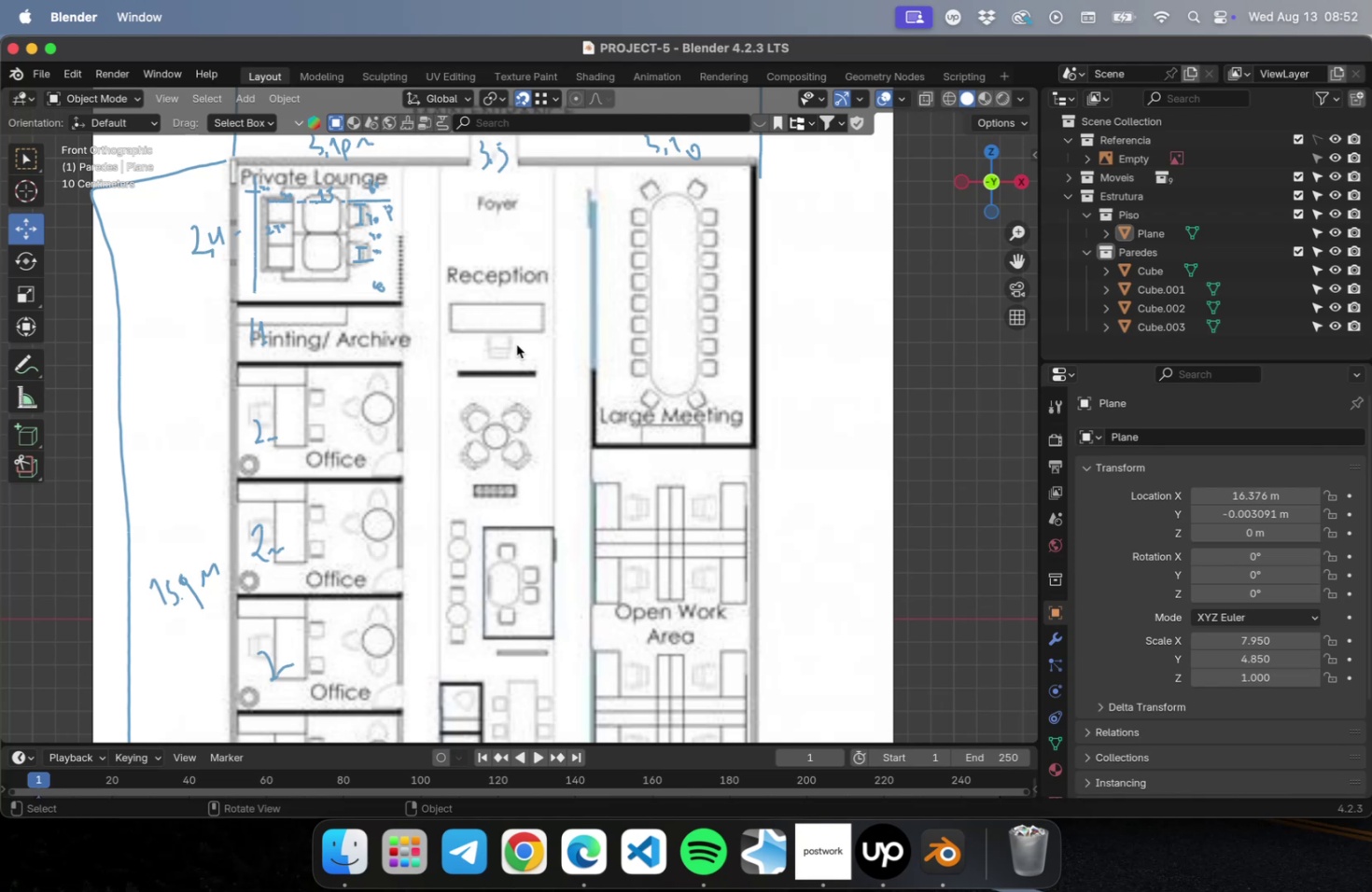 
wait(35.34)
 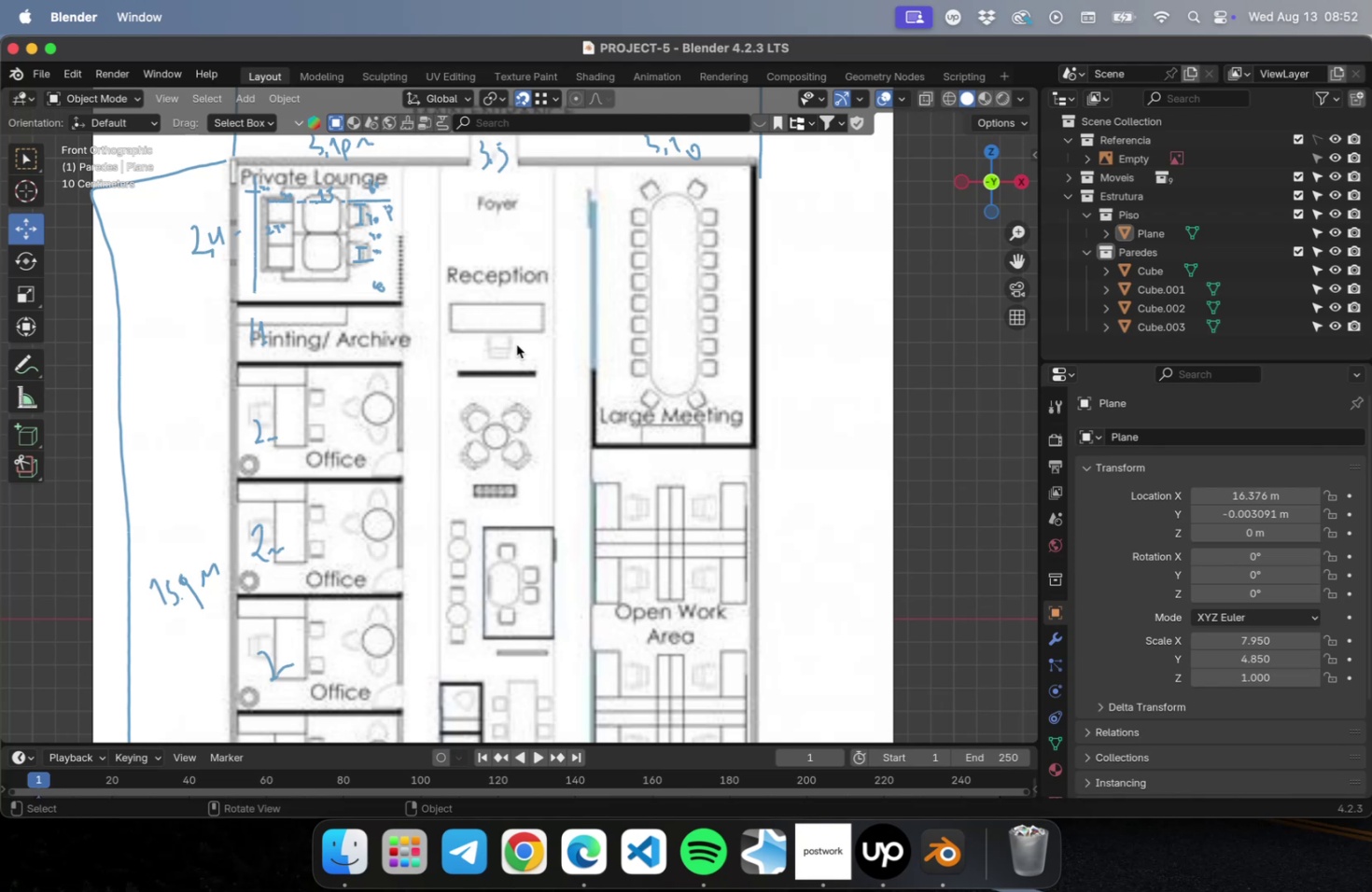 
scroll: coordinate [307, 421], scroll_direction: up, amount: 1.0
 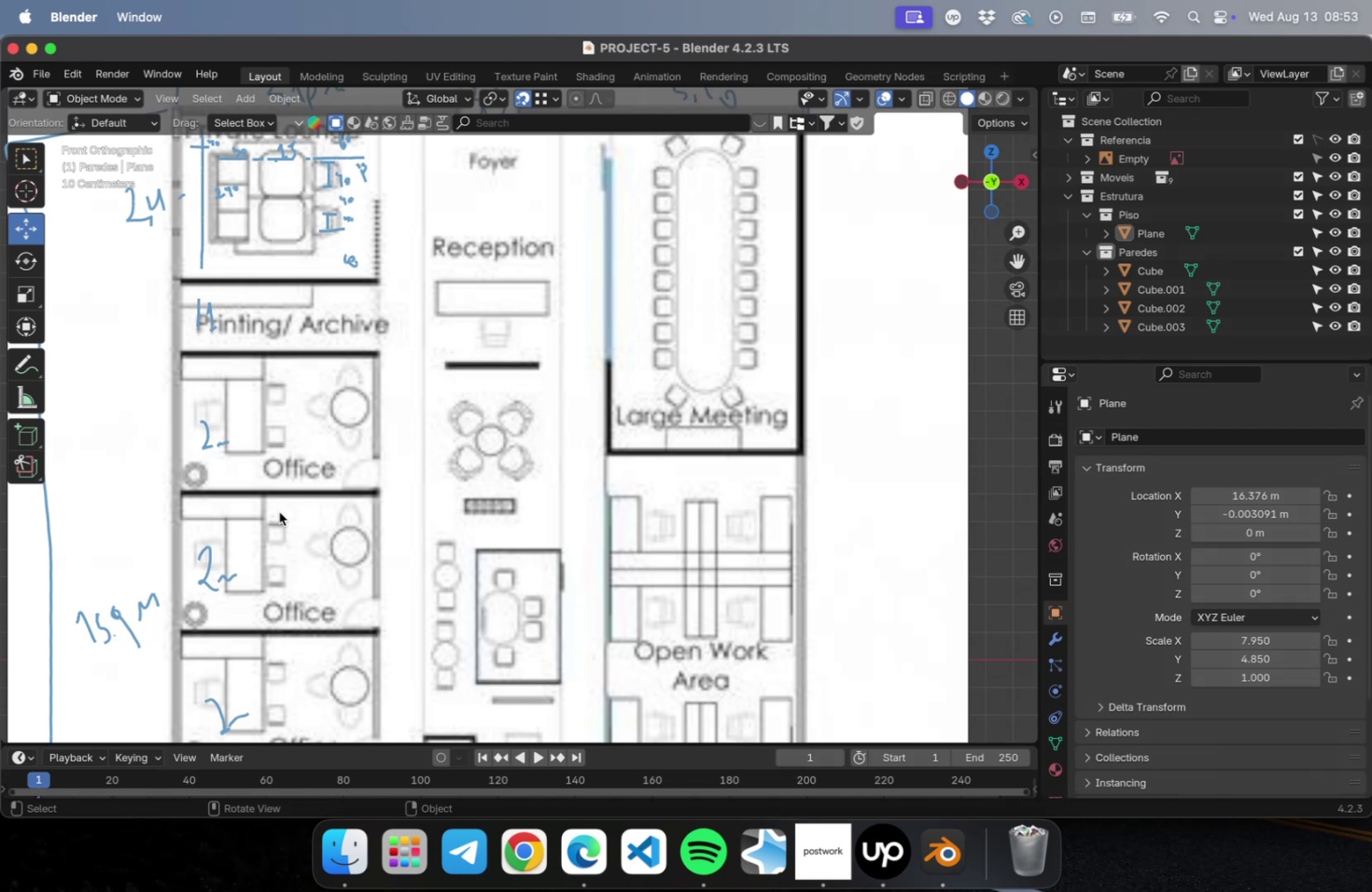 
wait(48.12)
 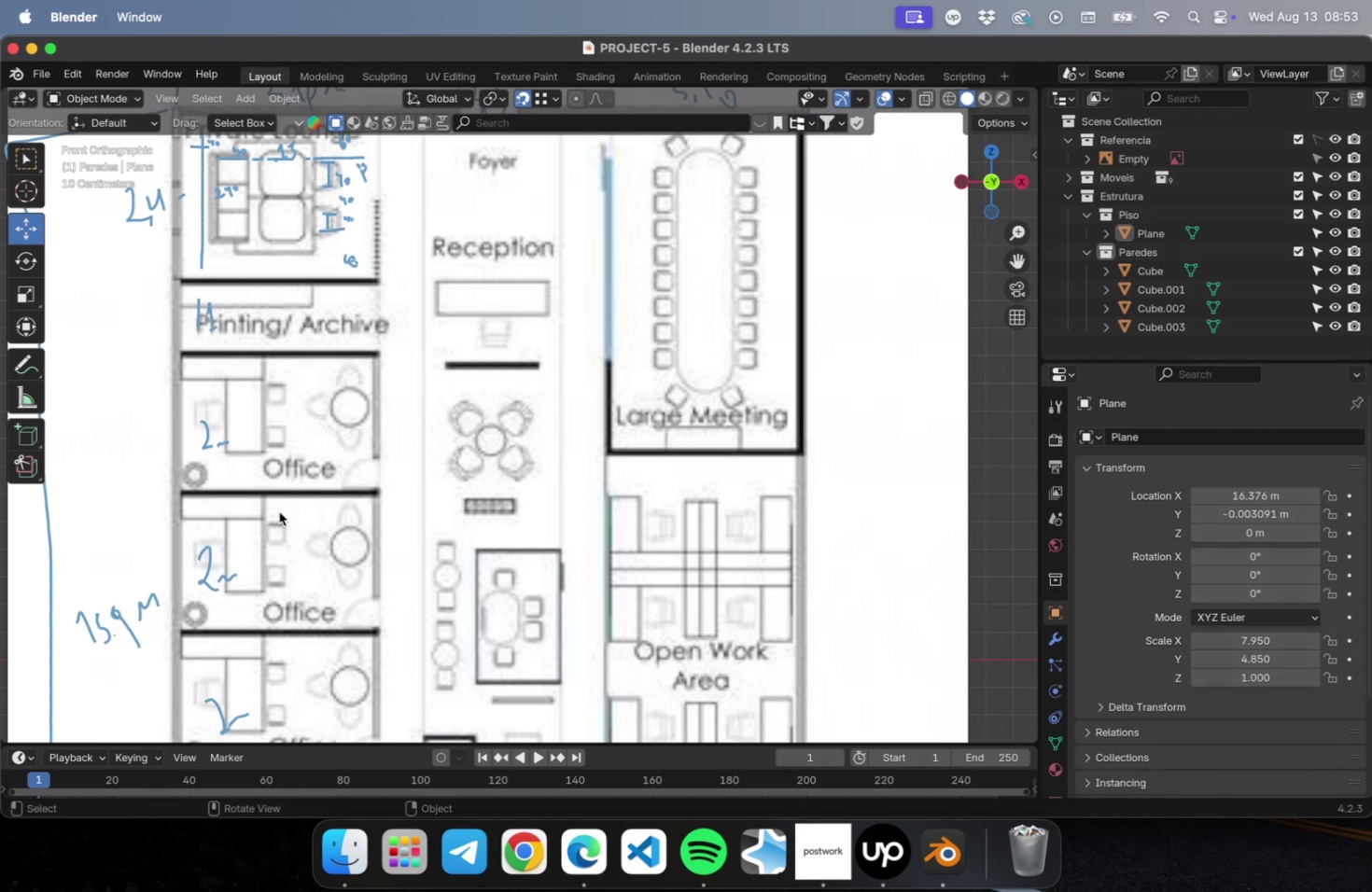 
left_click_drag(start_coordinate=[189, 367], to_coordinate=[218, 369])
 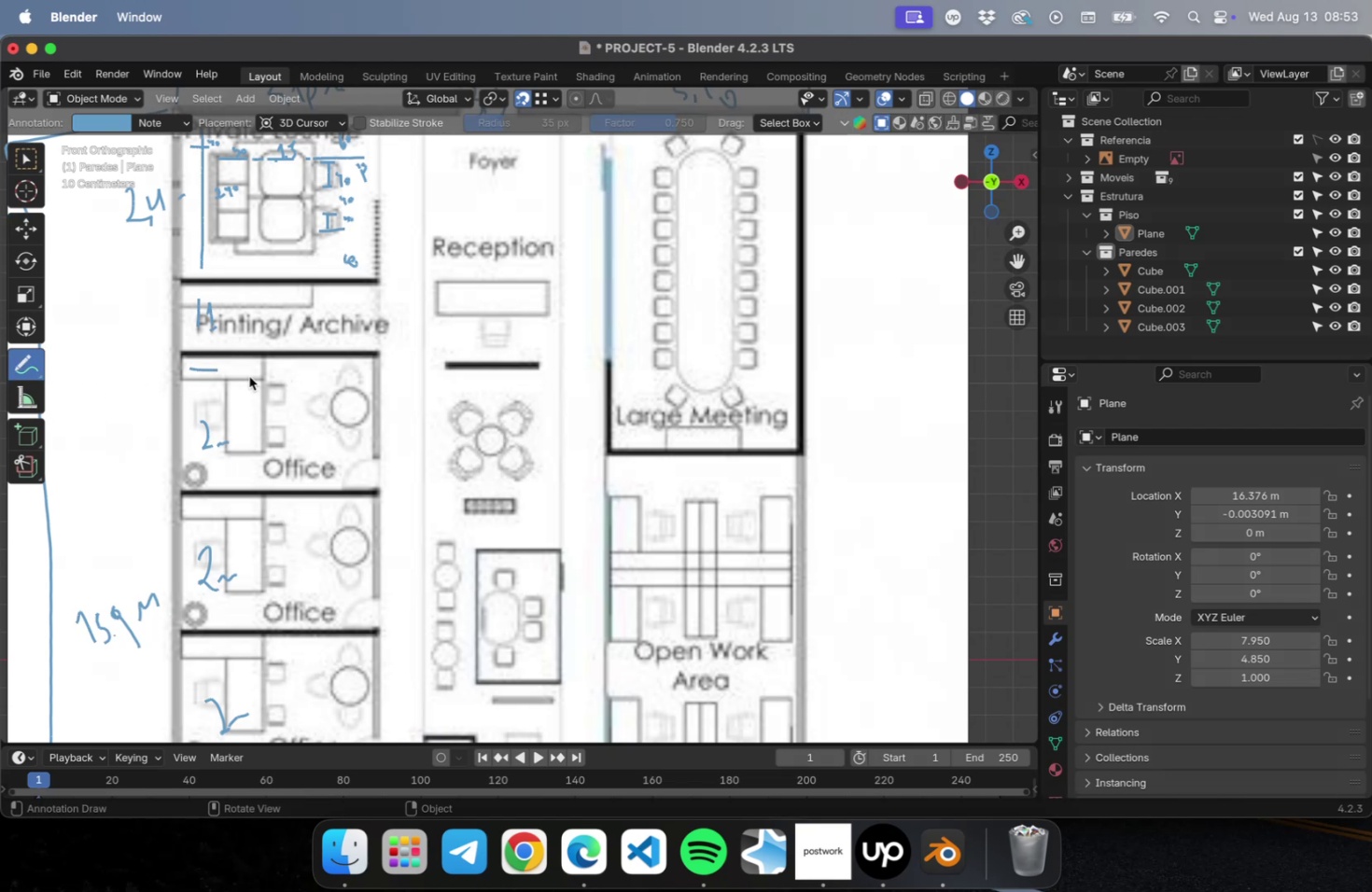 
left_click_drag(start_coordinate=[247, 378], to_coordinate=[247, 424])
 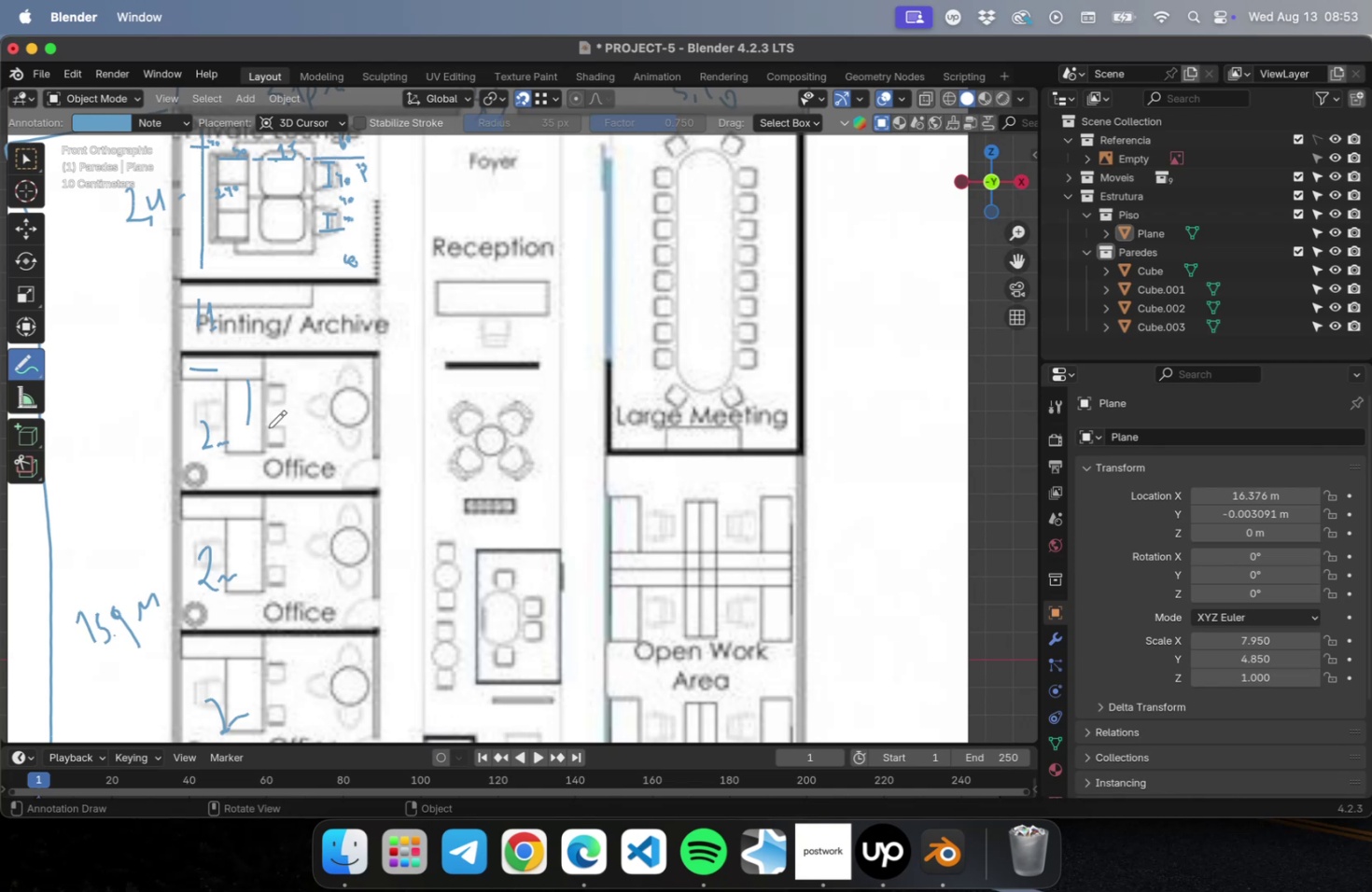 
left_click_drag(start_coordinate=[265, 424], to_coordinate=[259, 427])
 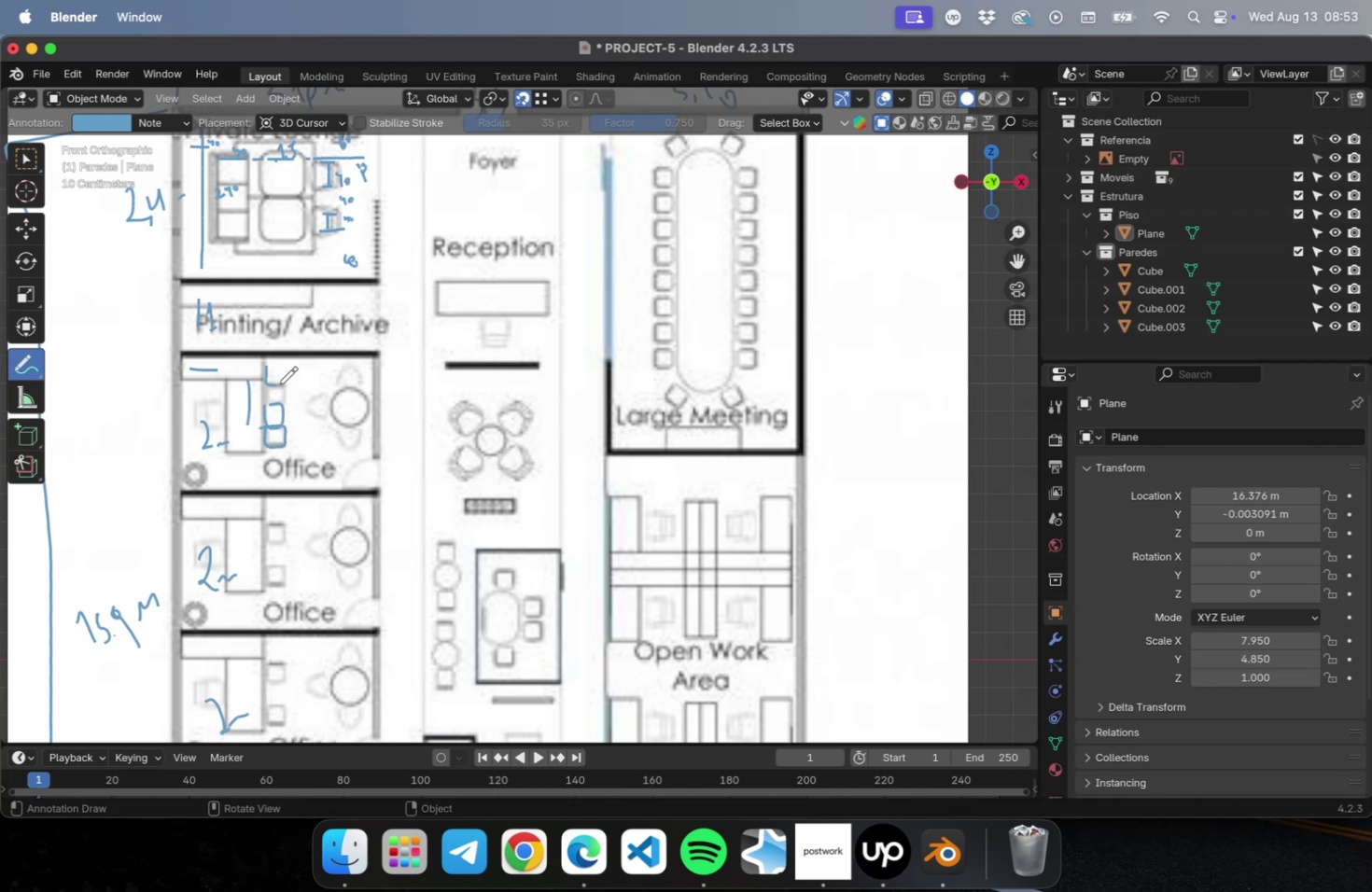 
wait(5.59)
 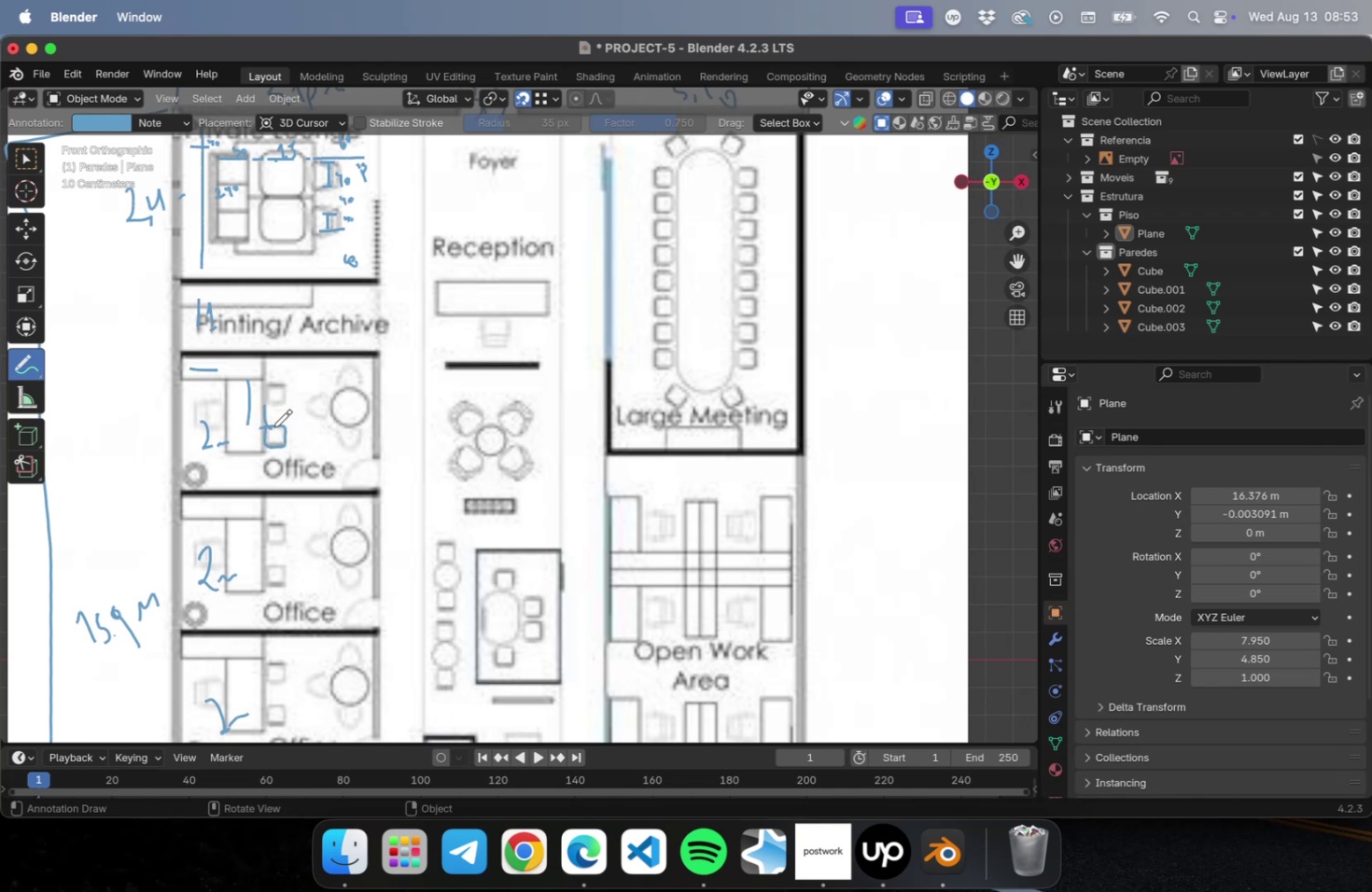 
left_click_drag(start_coordinate=[266, 383], to_coordinate=[272, 385])
 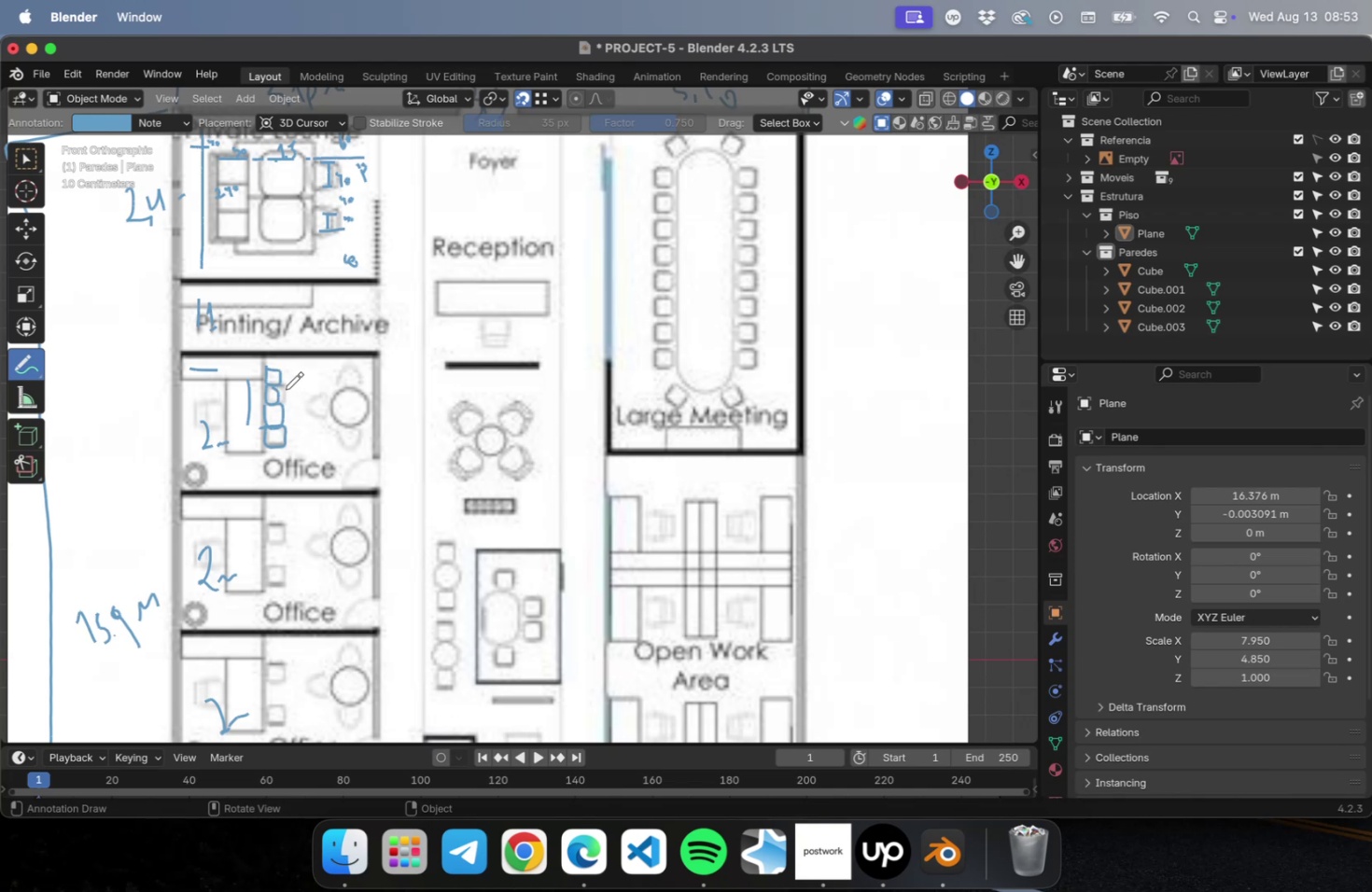 
left_click_drag(start_coordinate=[287, 389], to_coordinate=[301, 407])
 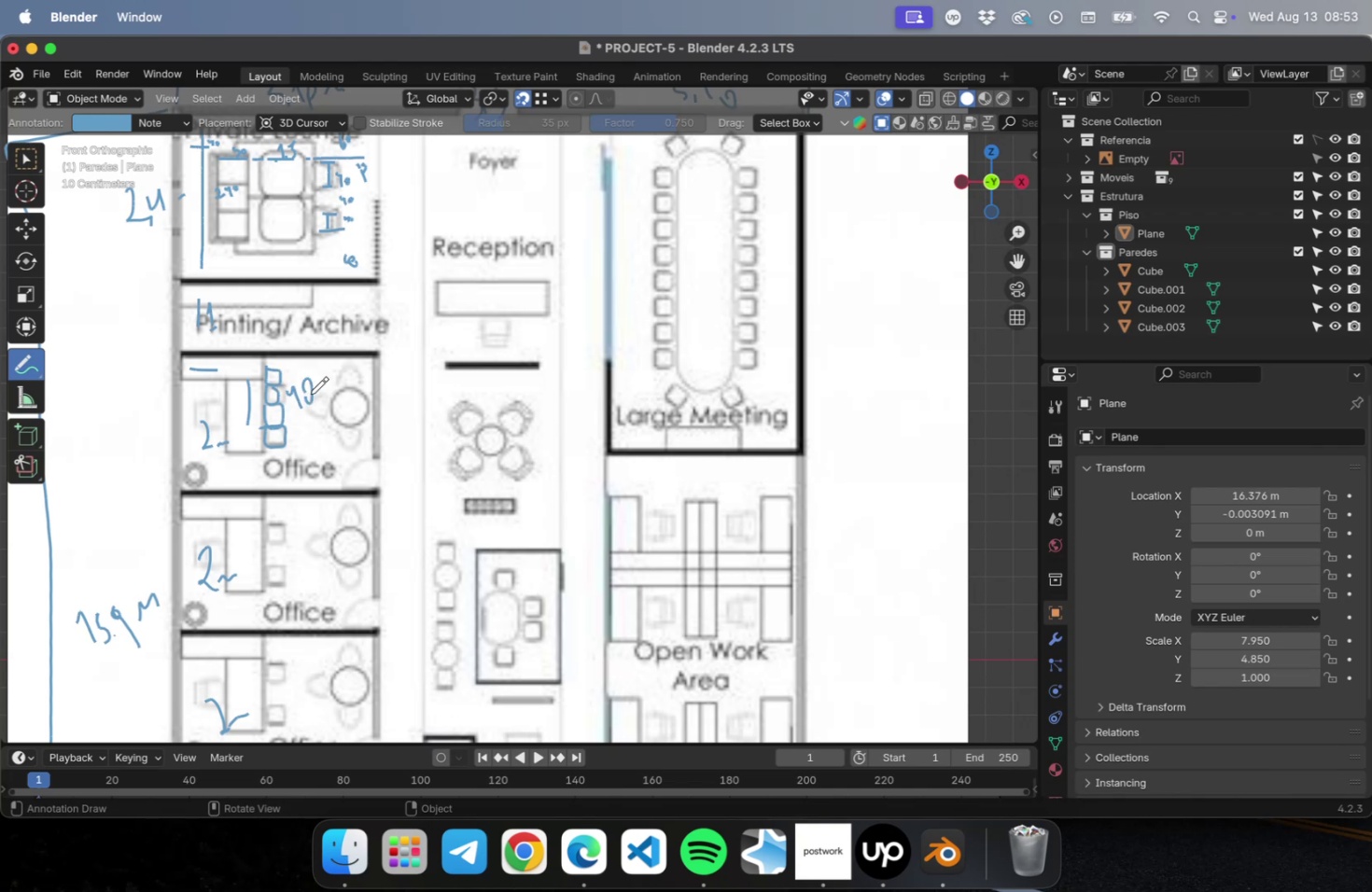 
left_click_drag(start_coordinate=[317, 386], to_coordinate=[389, 401])
 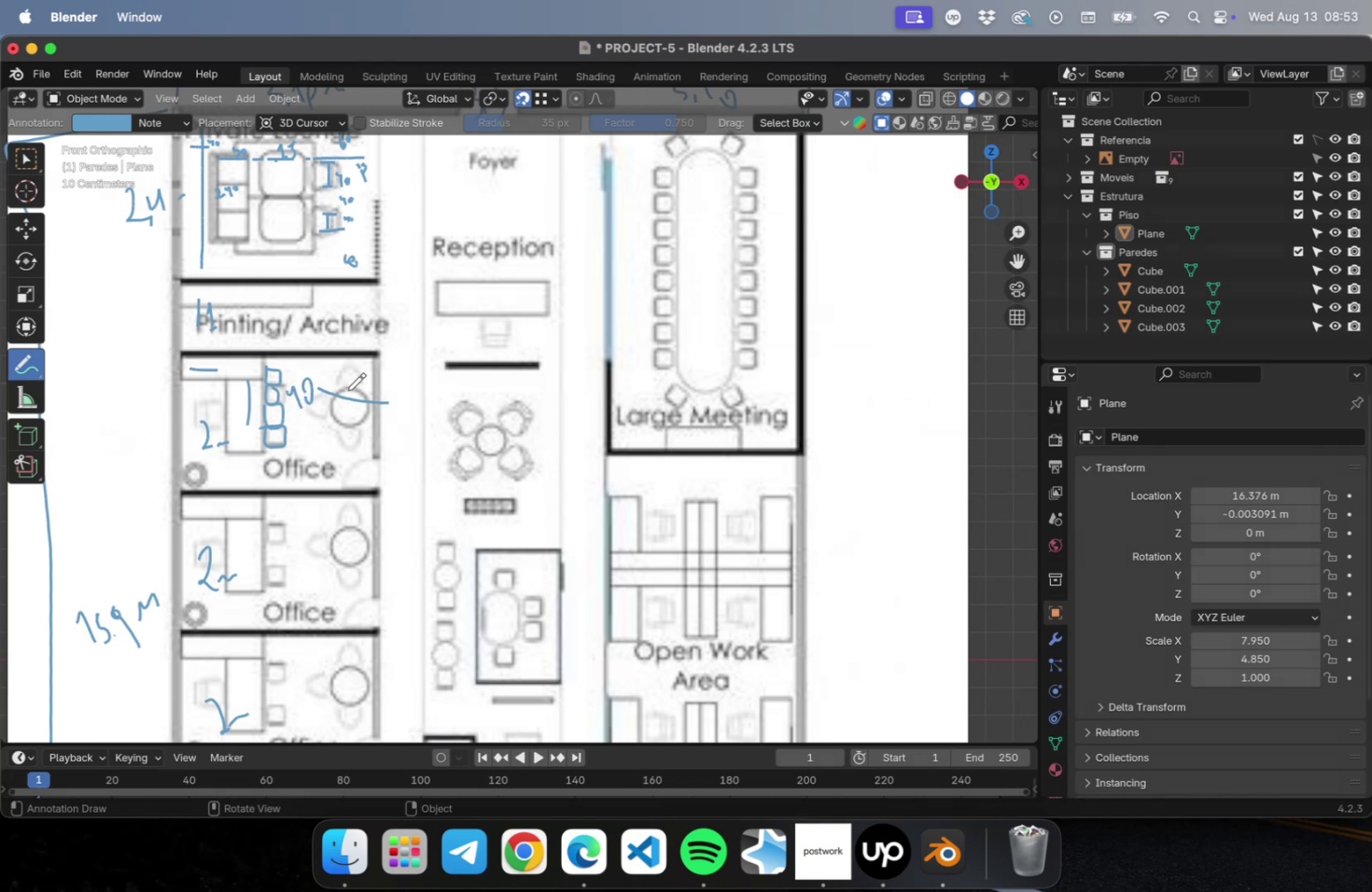 
key(Z)
 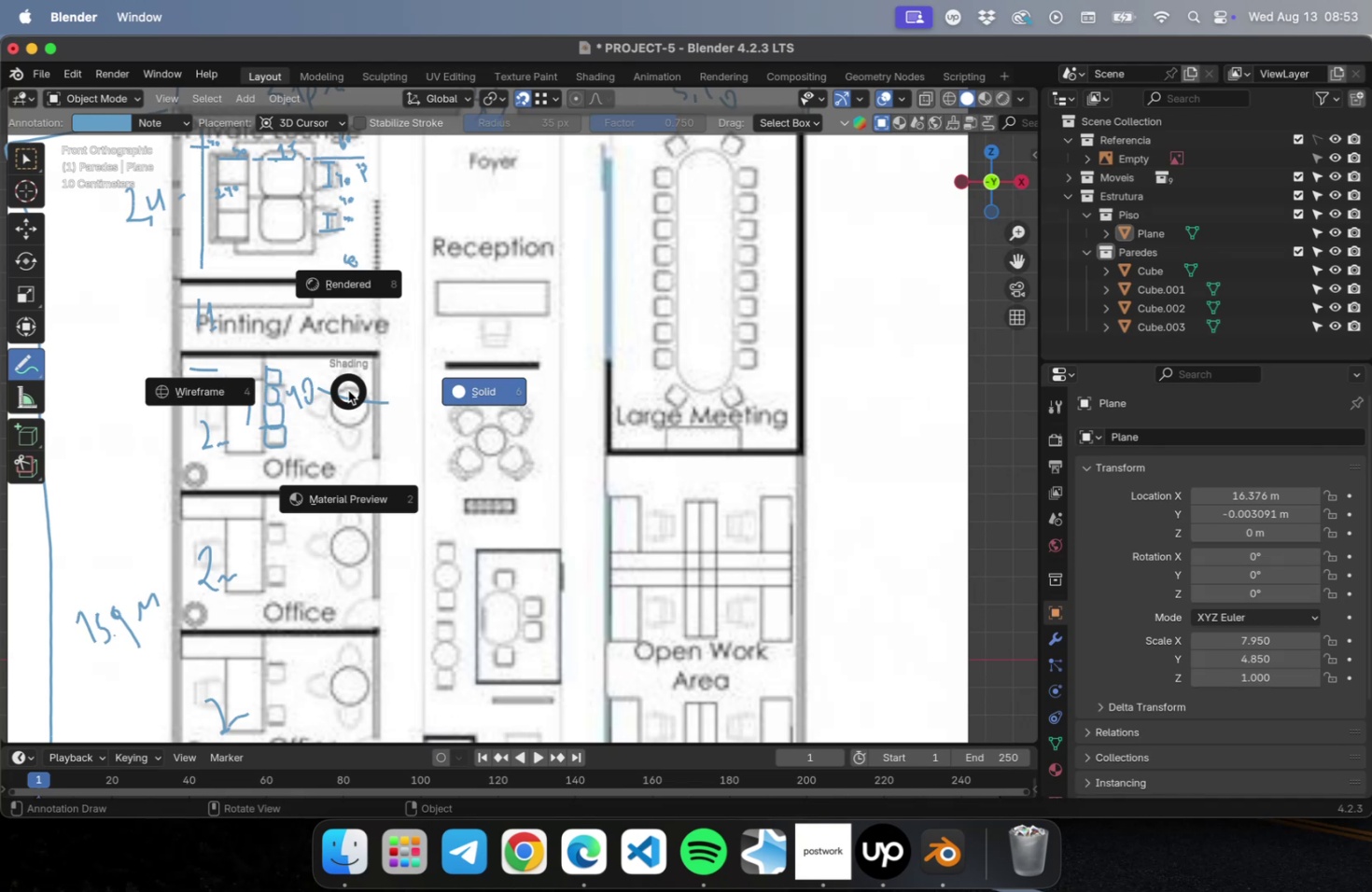 
key(Meta+CommandLeft)
 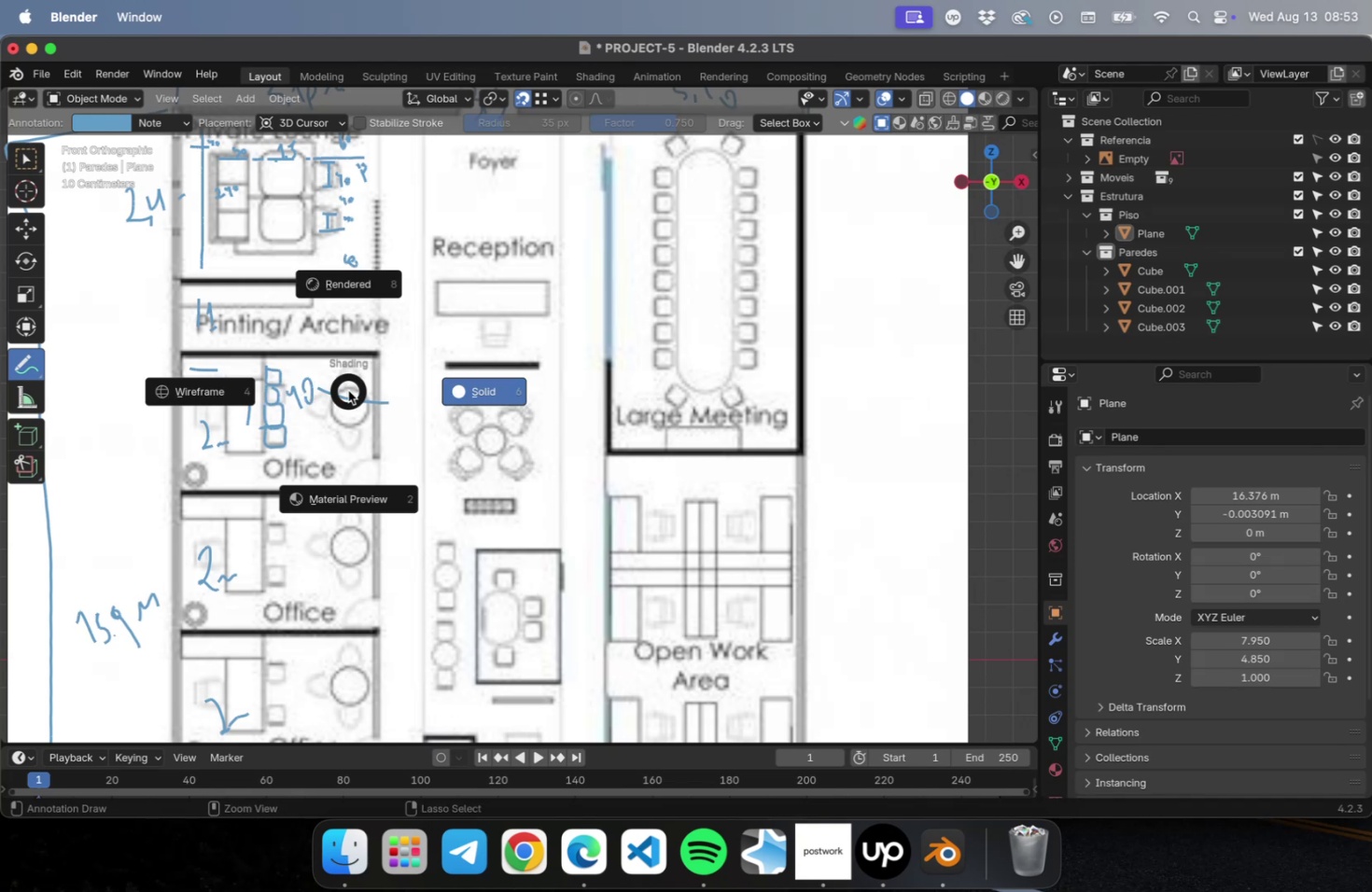 
key(Meta+Z)
 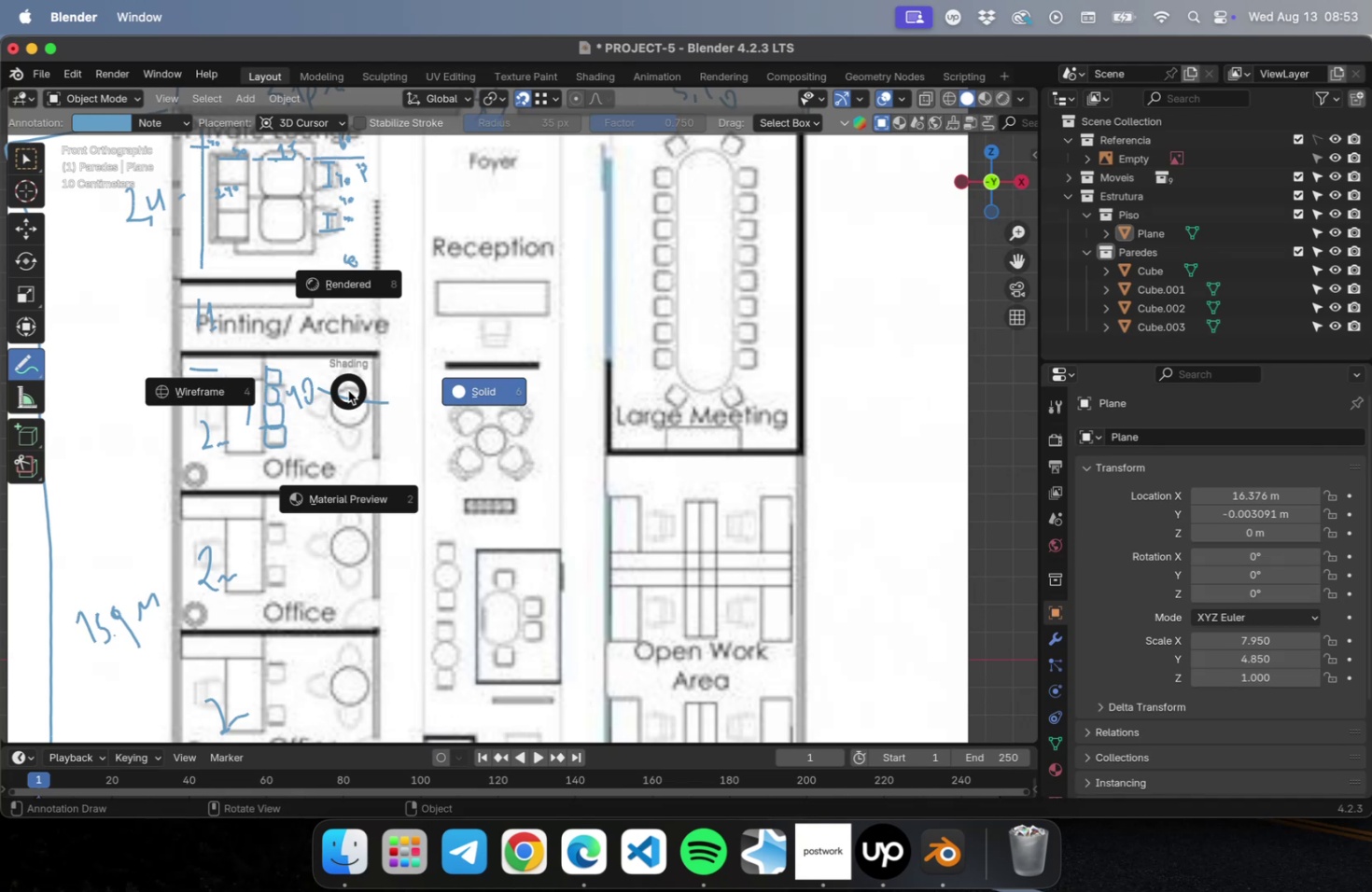 
key(Backquote)
 